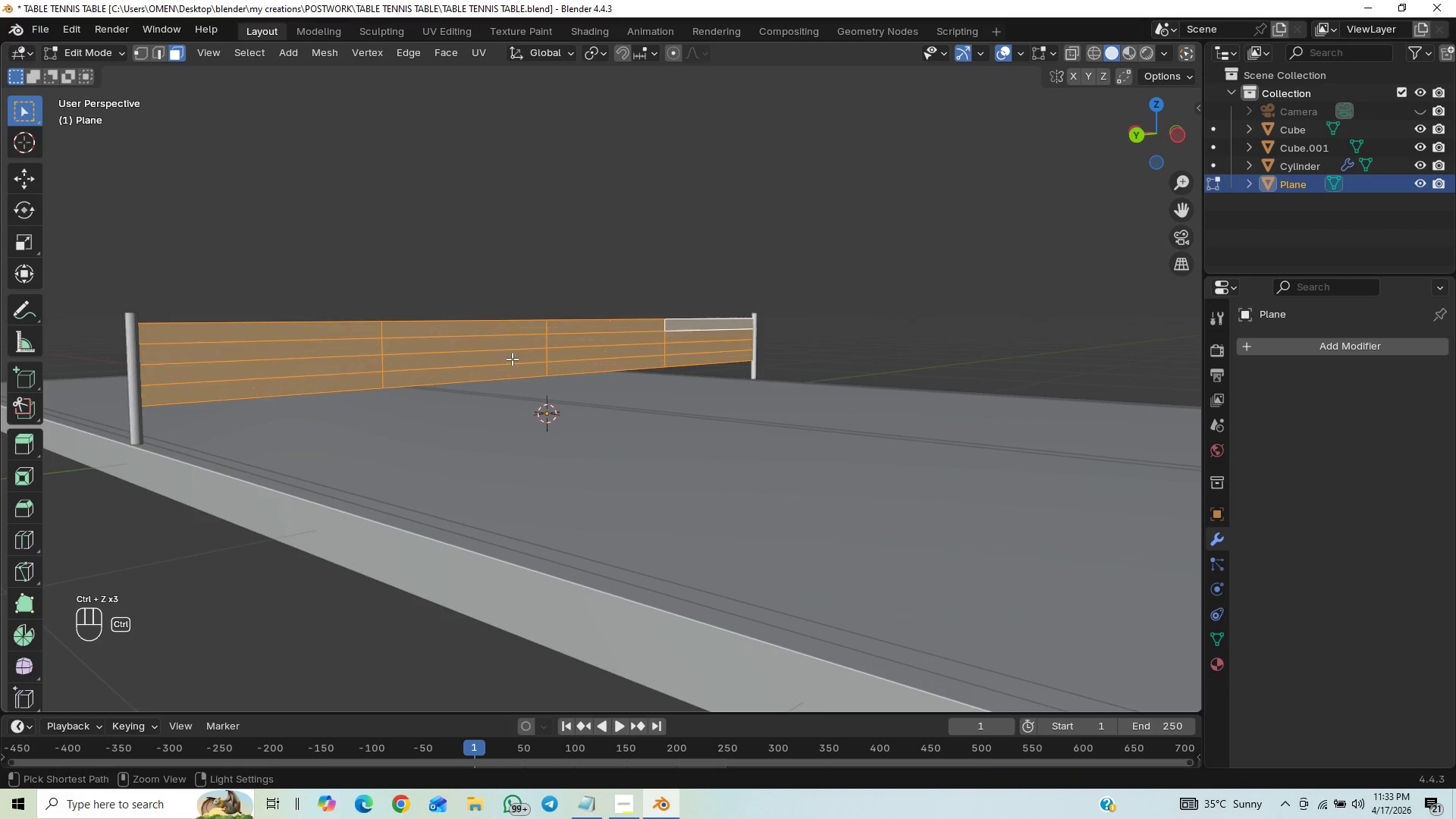 
key(Control+Z)
 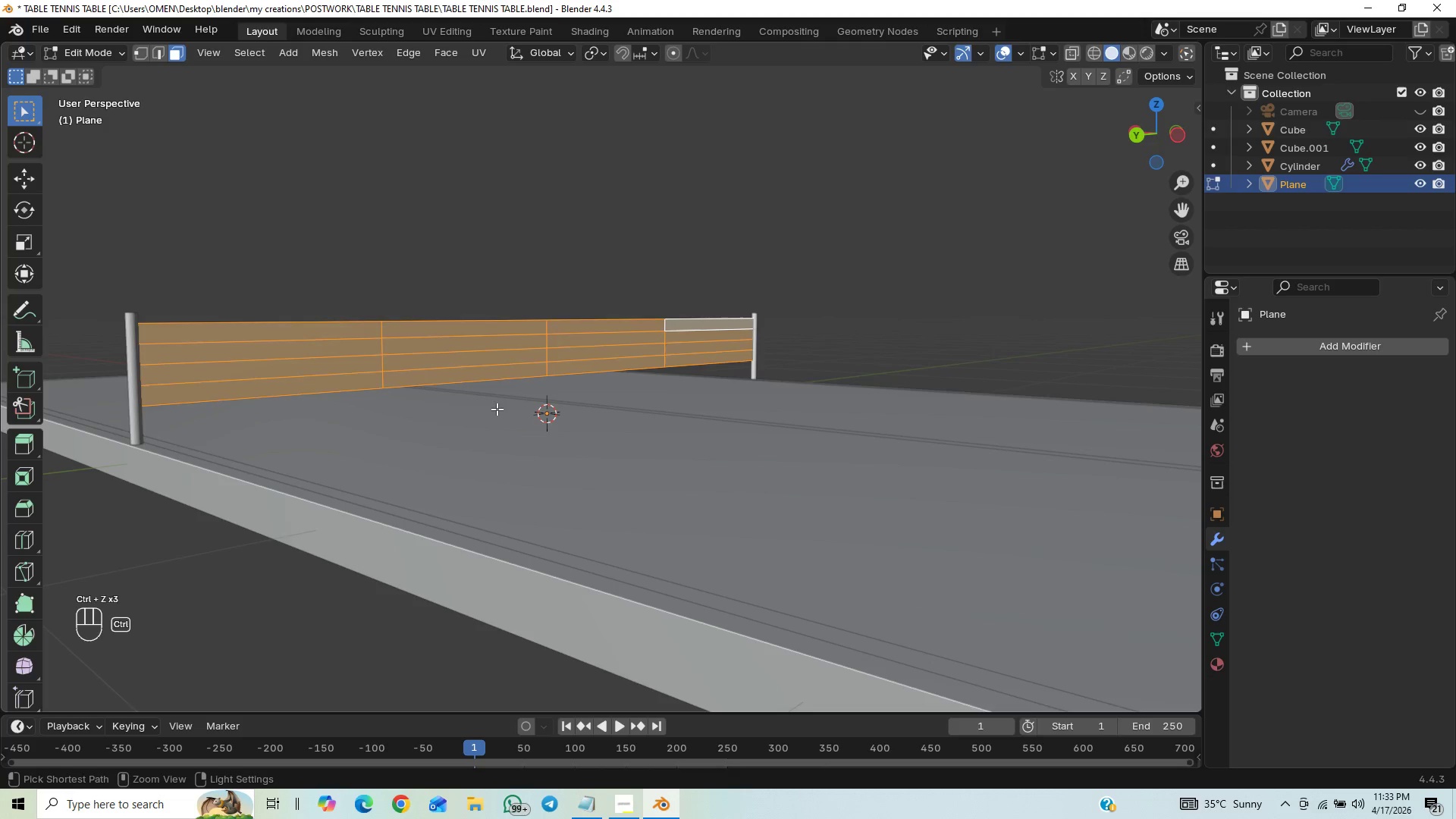 
key(Control+Z)
 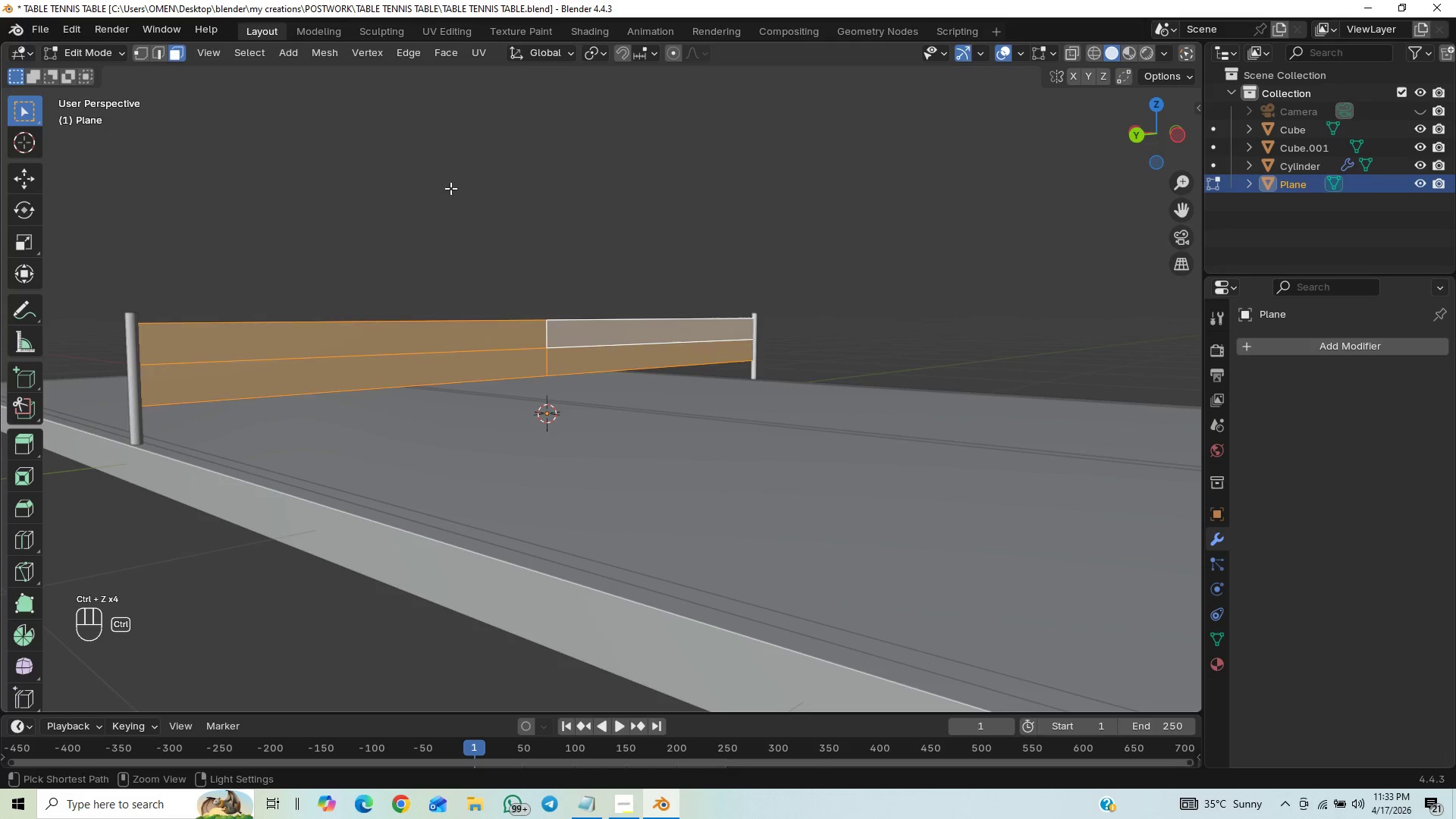 
key(Control+Z)
 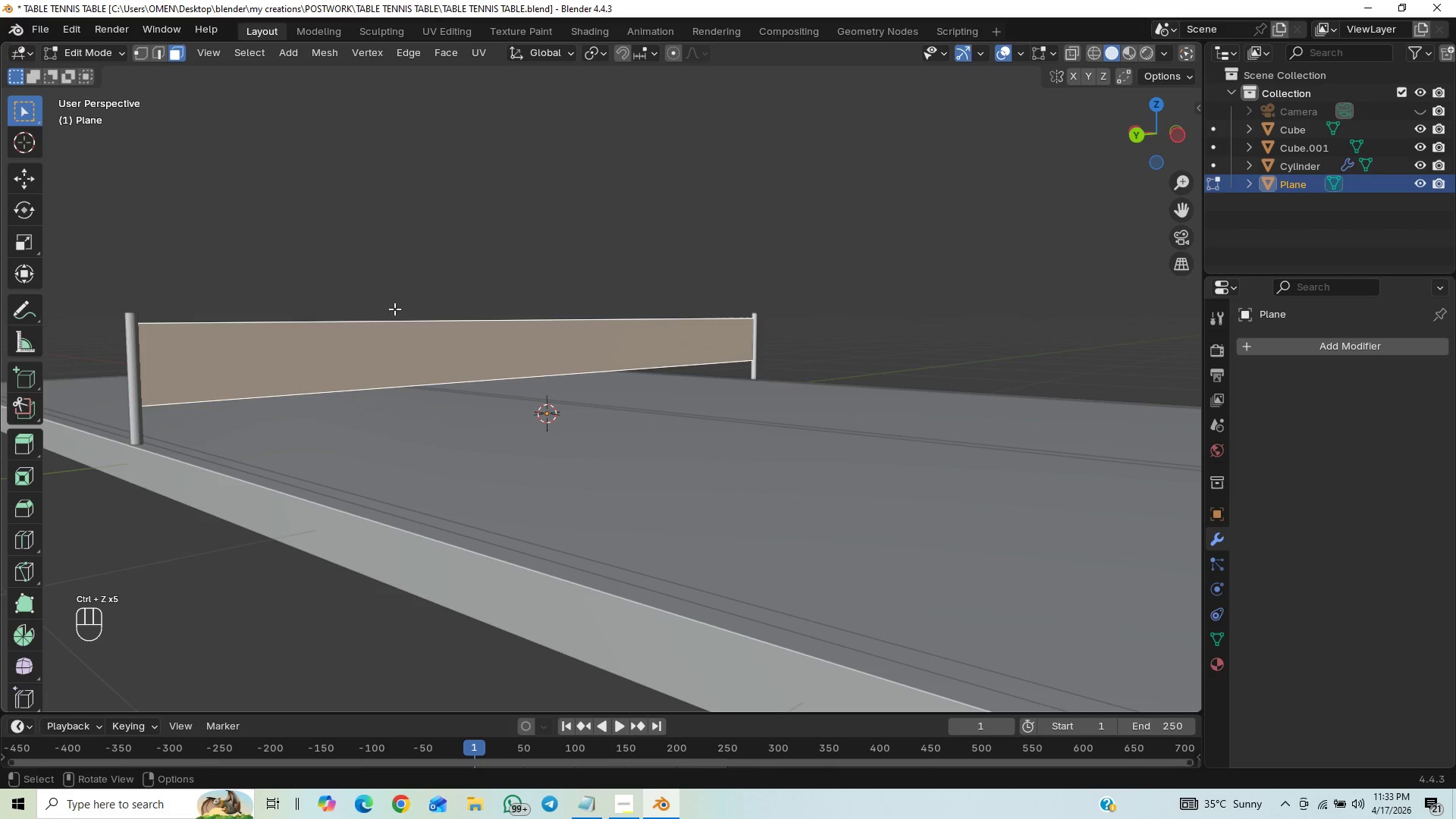 
key(Control+R)
 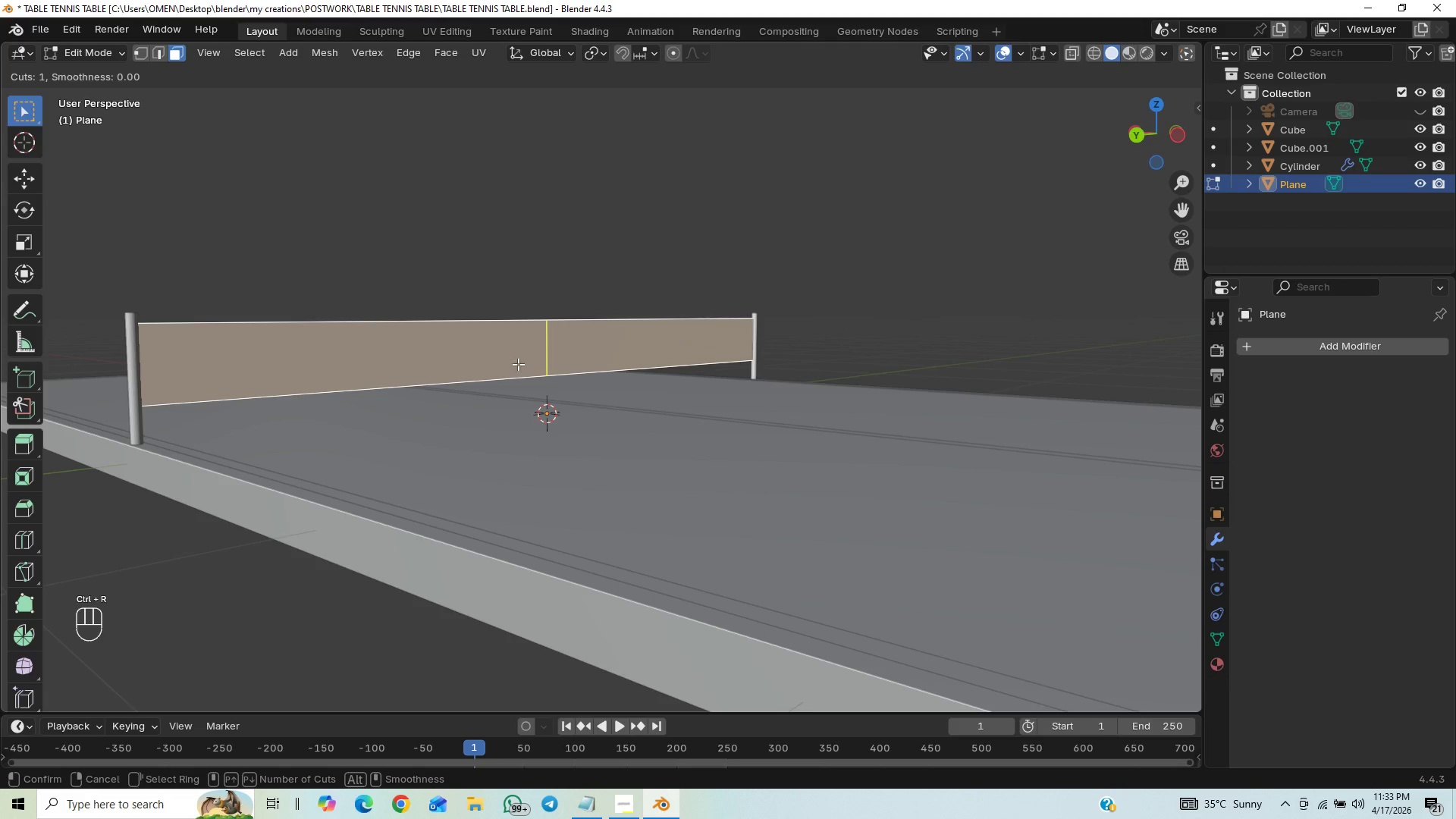 
scroll: coordinate [490, 403], scroll_direction: up, amount: 56.0
 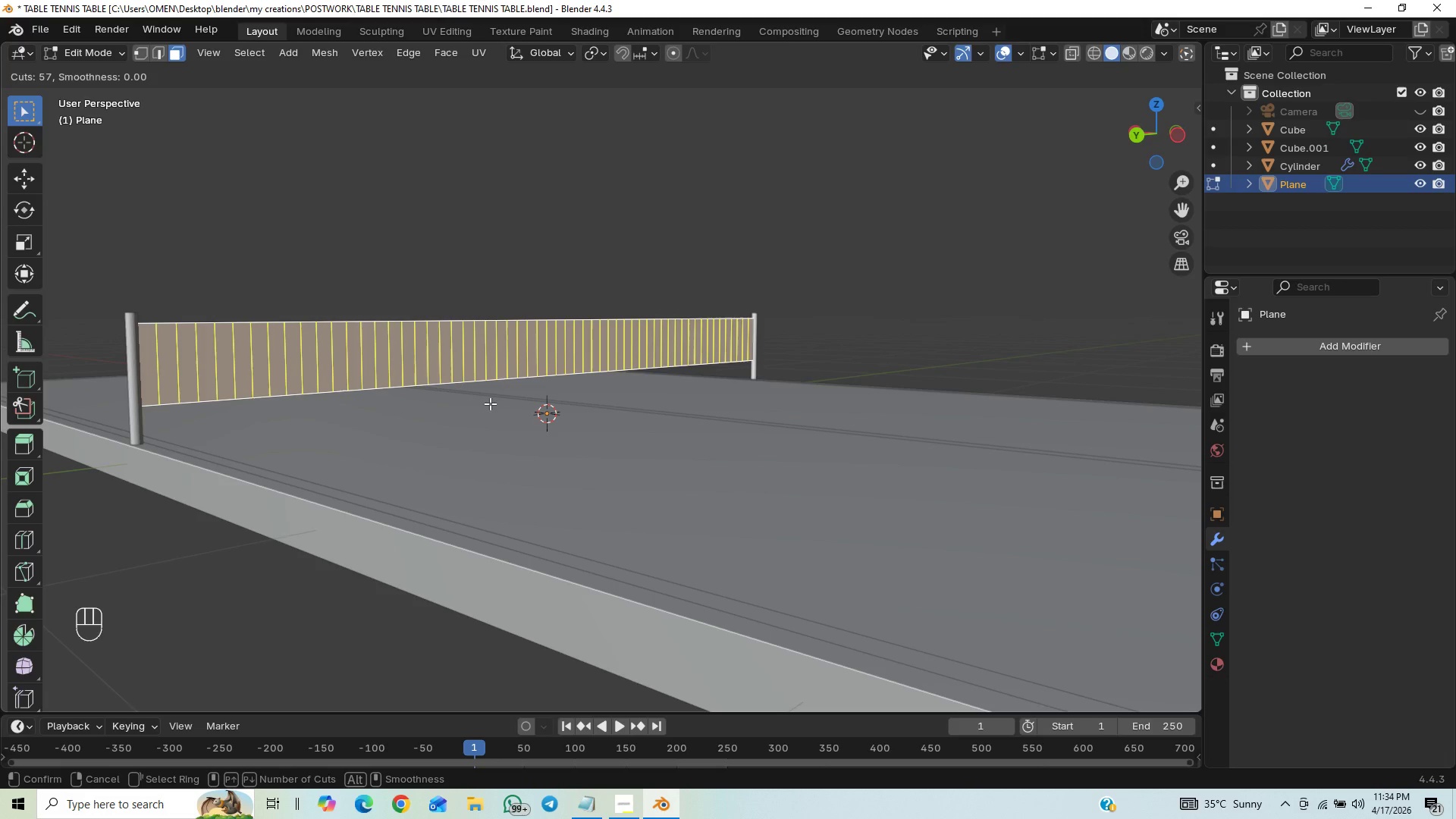 
scroll: coordinate [484, 415], scroll_direction: up, amount: 5.0
 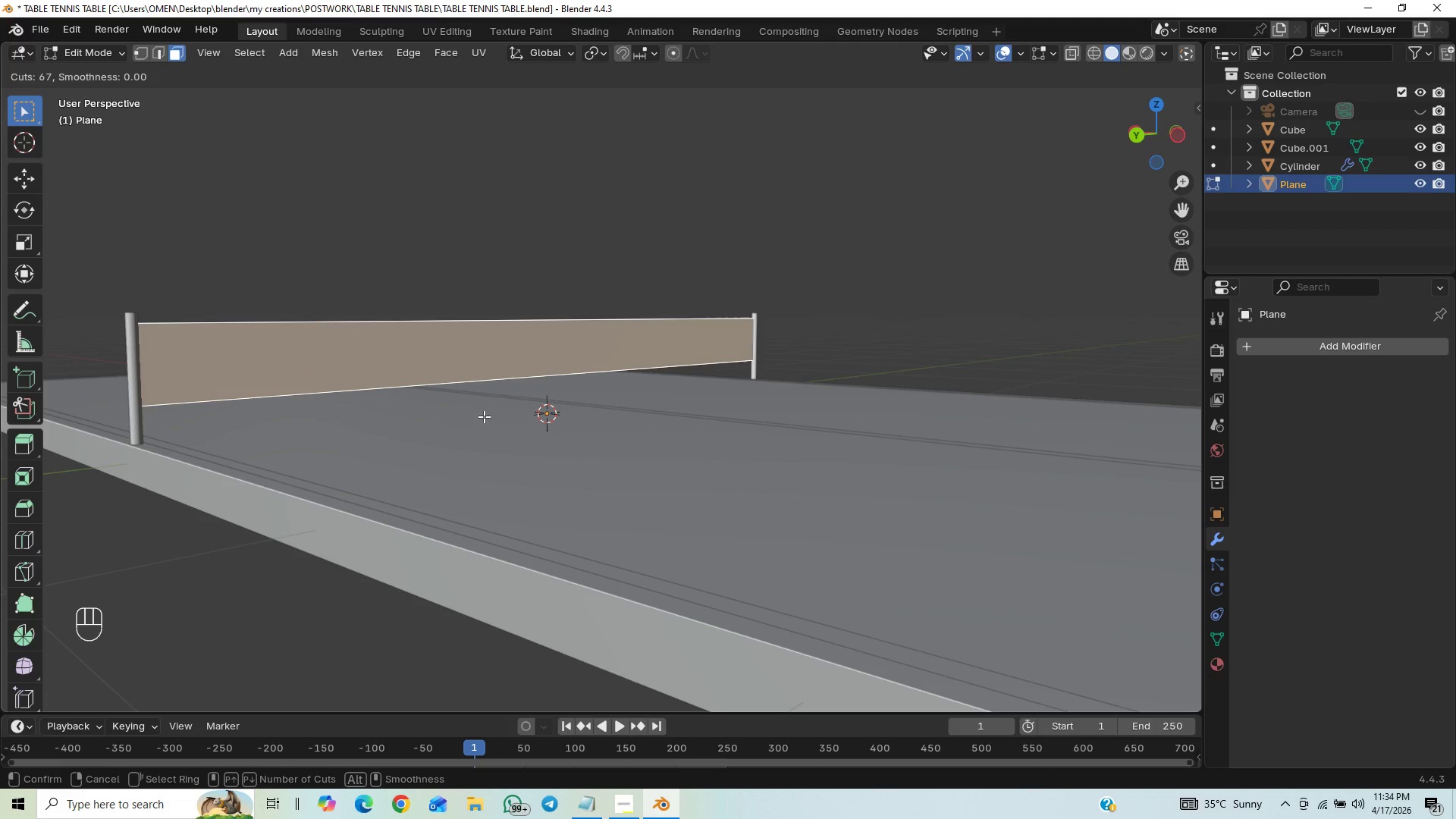 
type(70)
 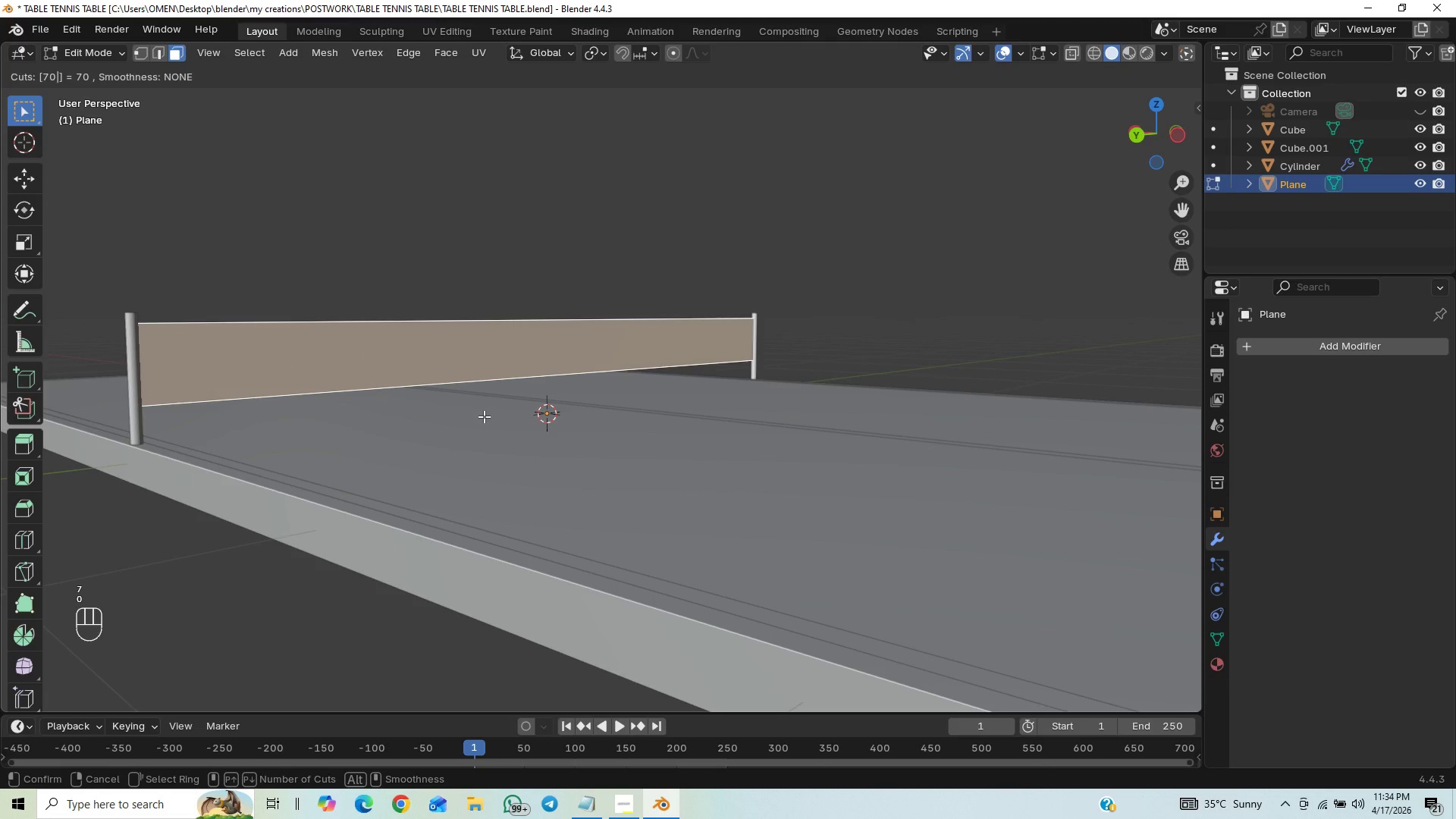 
key(Enter)
 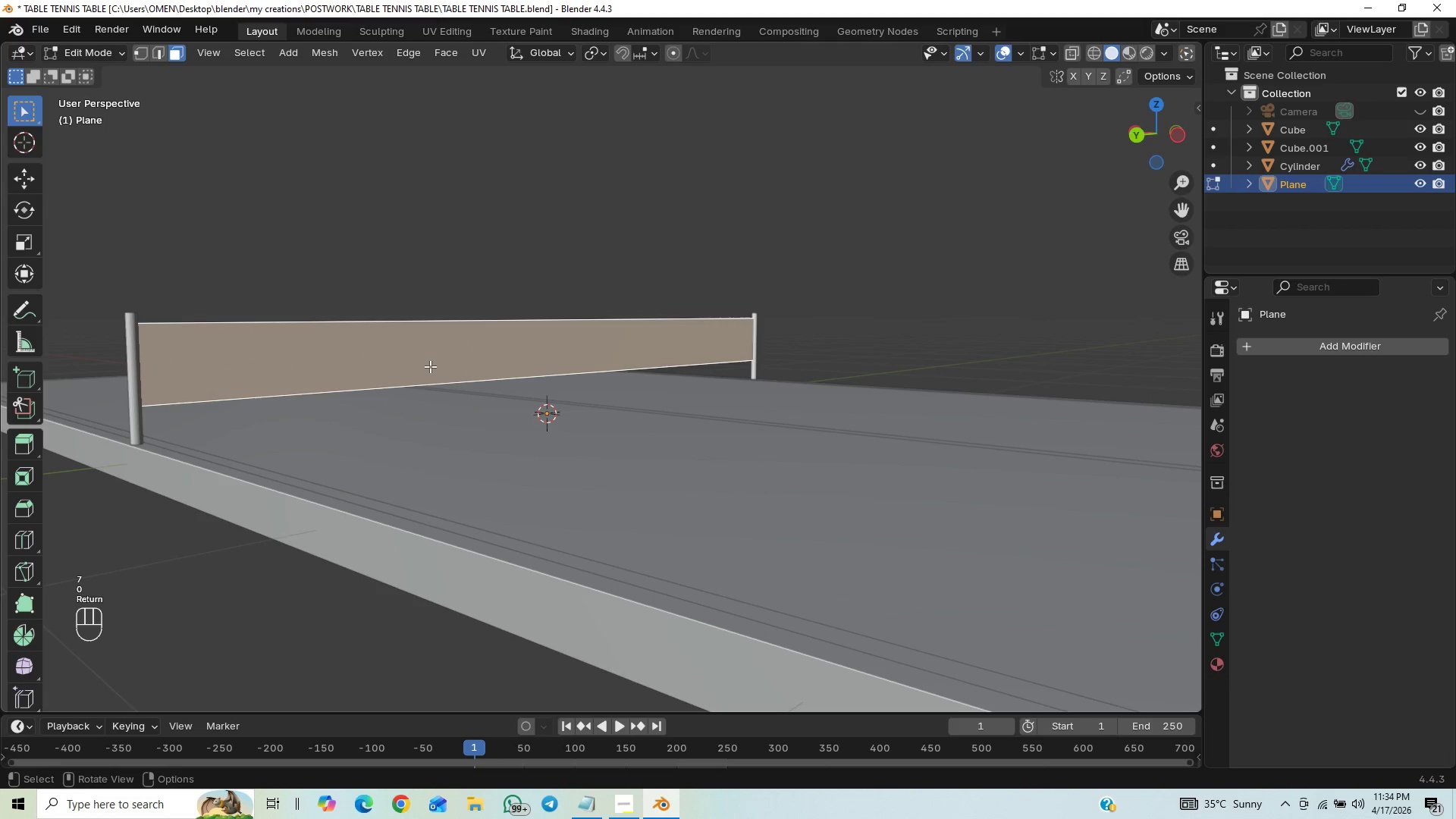 
key(Control+R)
 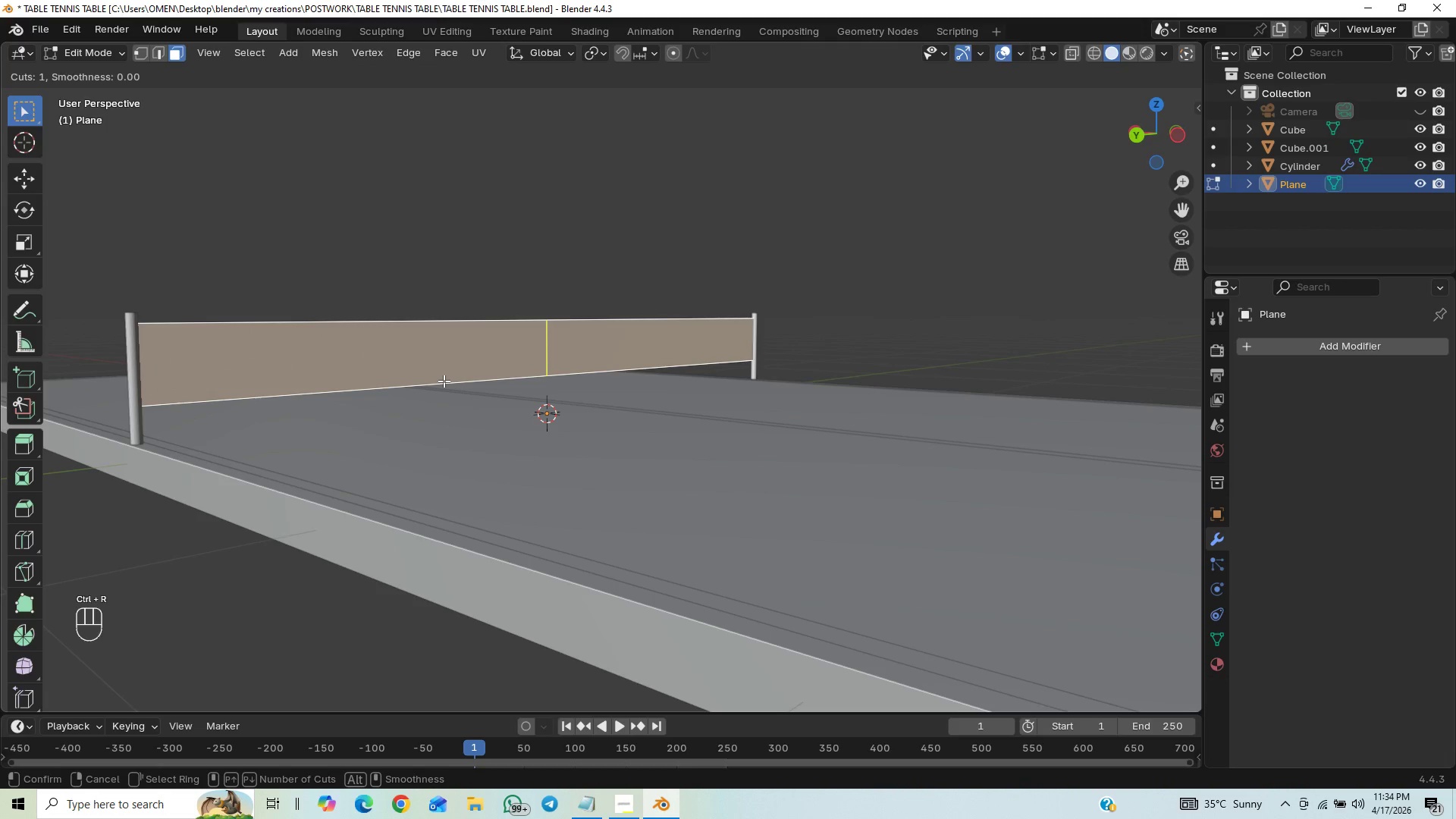 
type(70)
 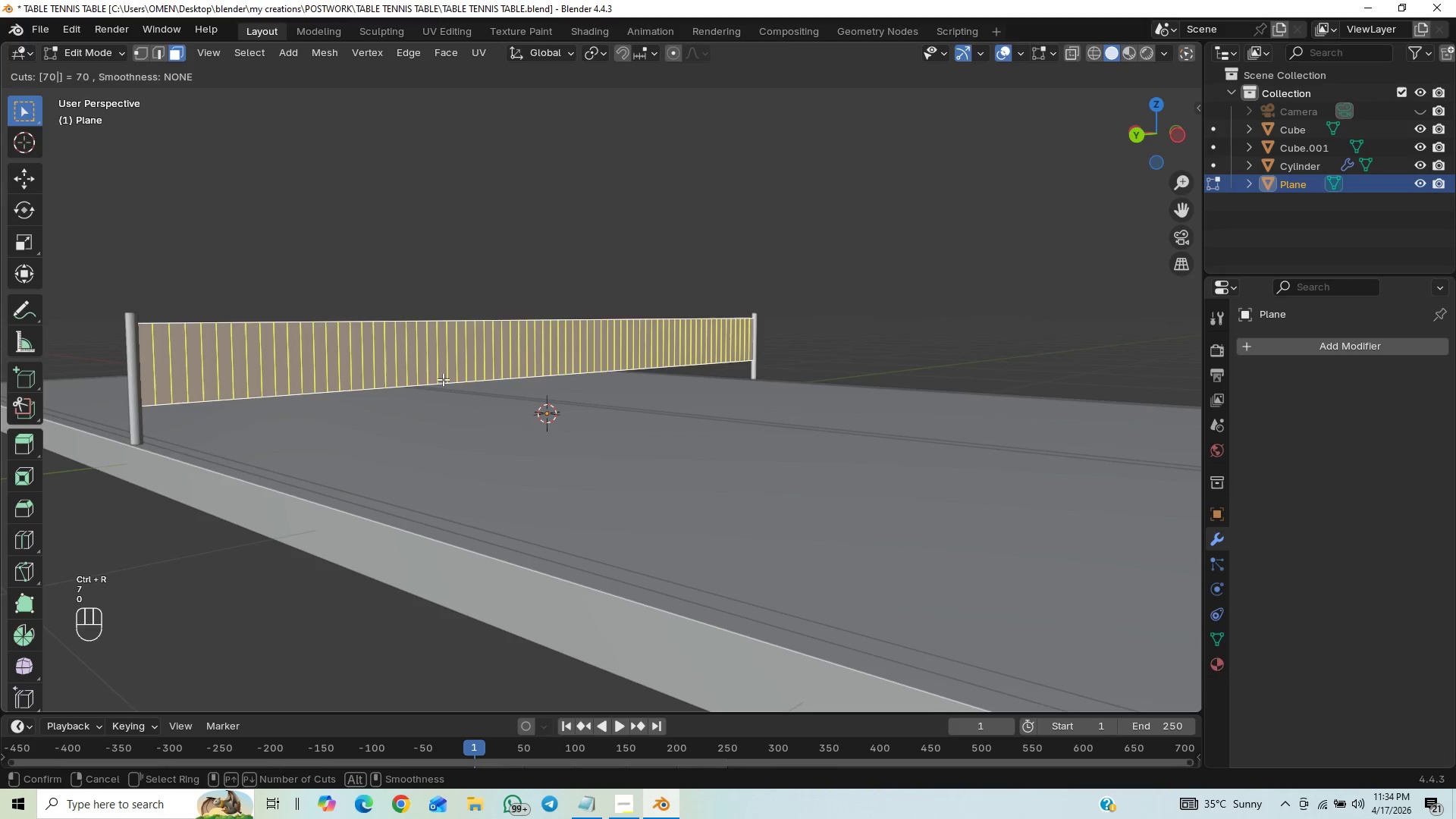 
left_click([443, 379])
 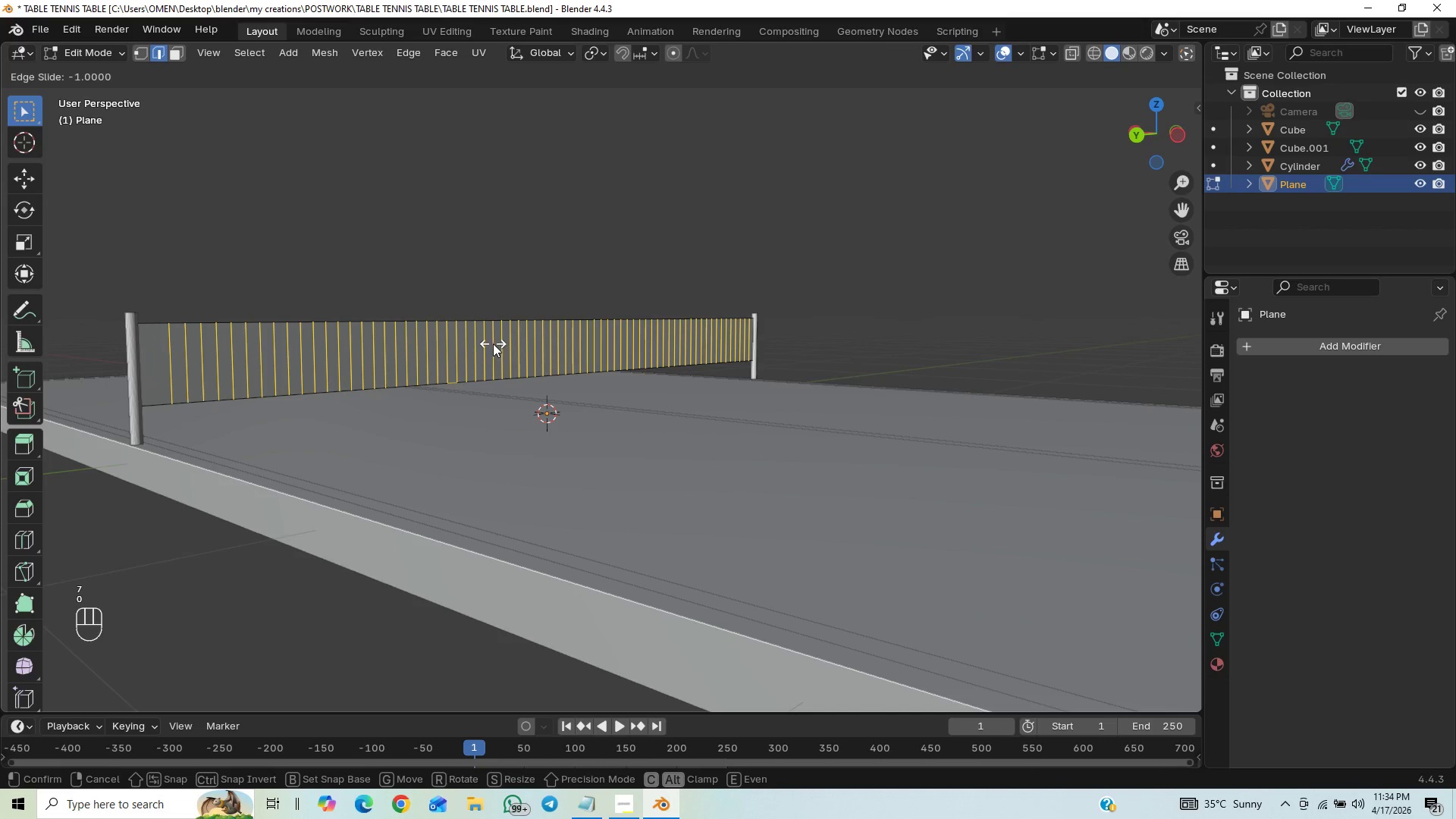 
right_click([494, 344])
 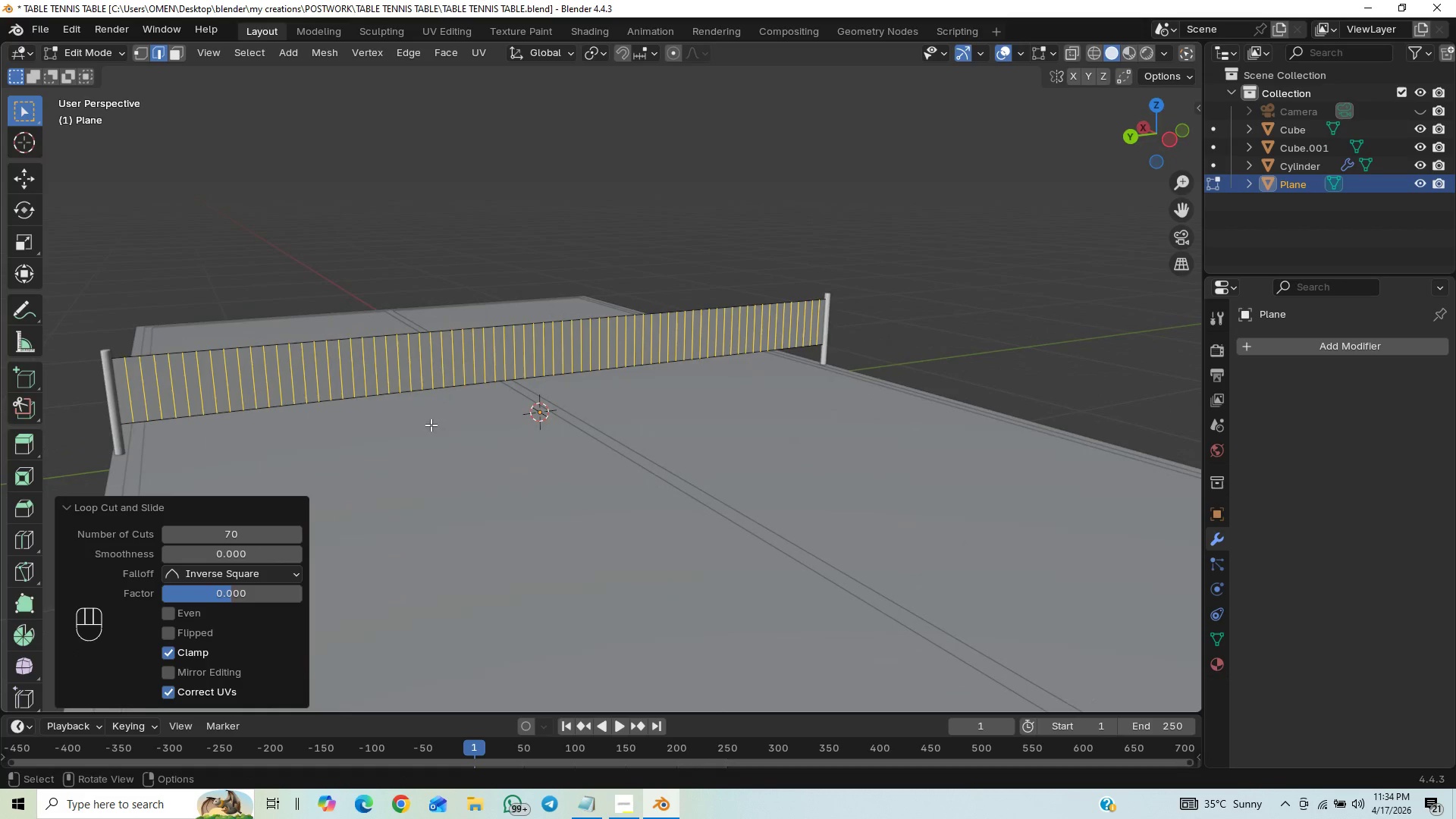 
key(Control+Shift+ShiftLeft)
 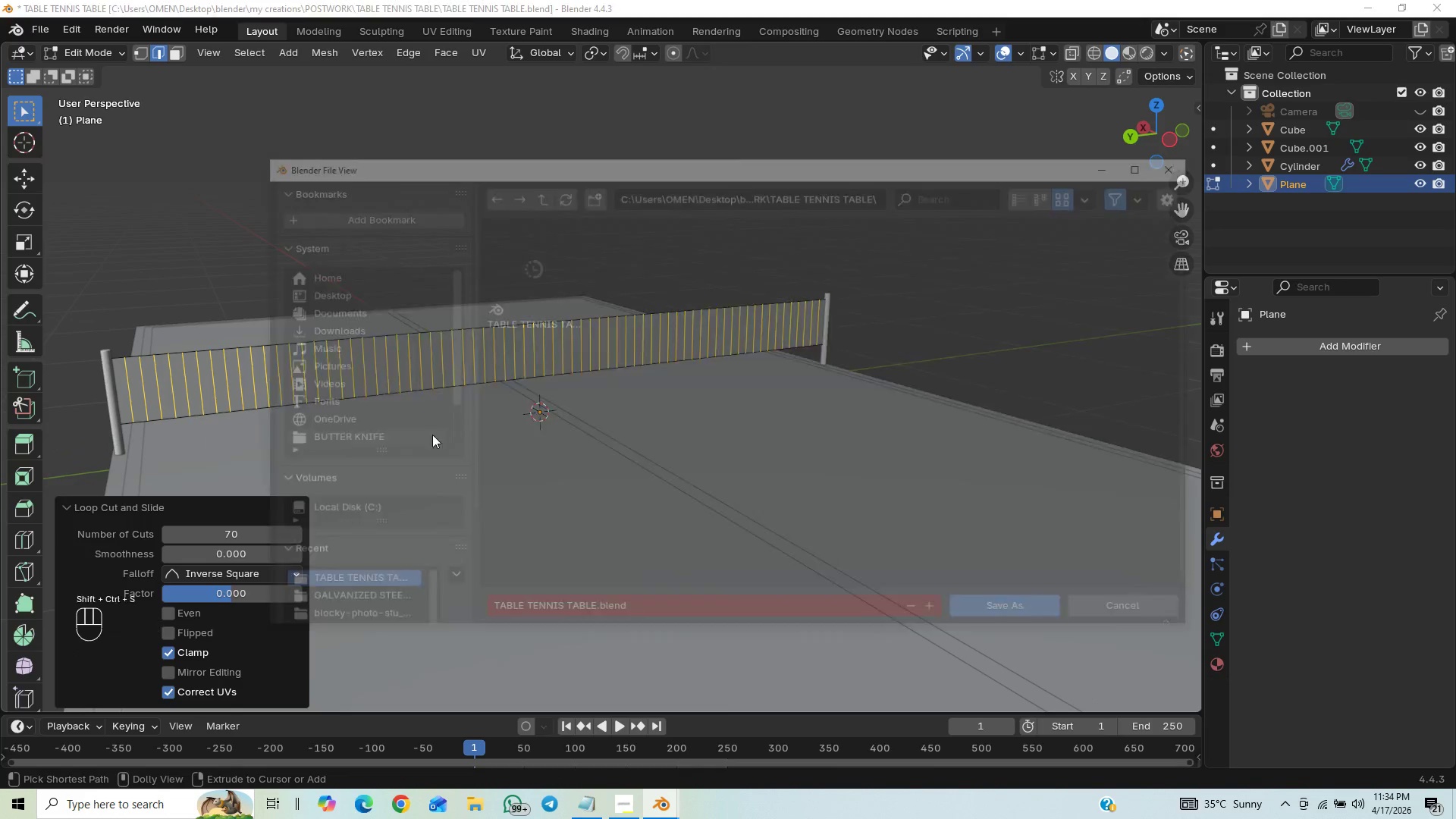 
key(Control+Shift+S)
 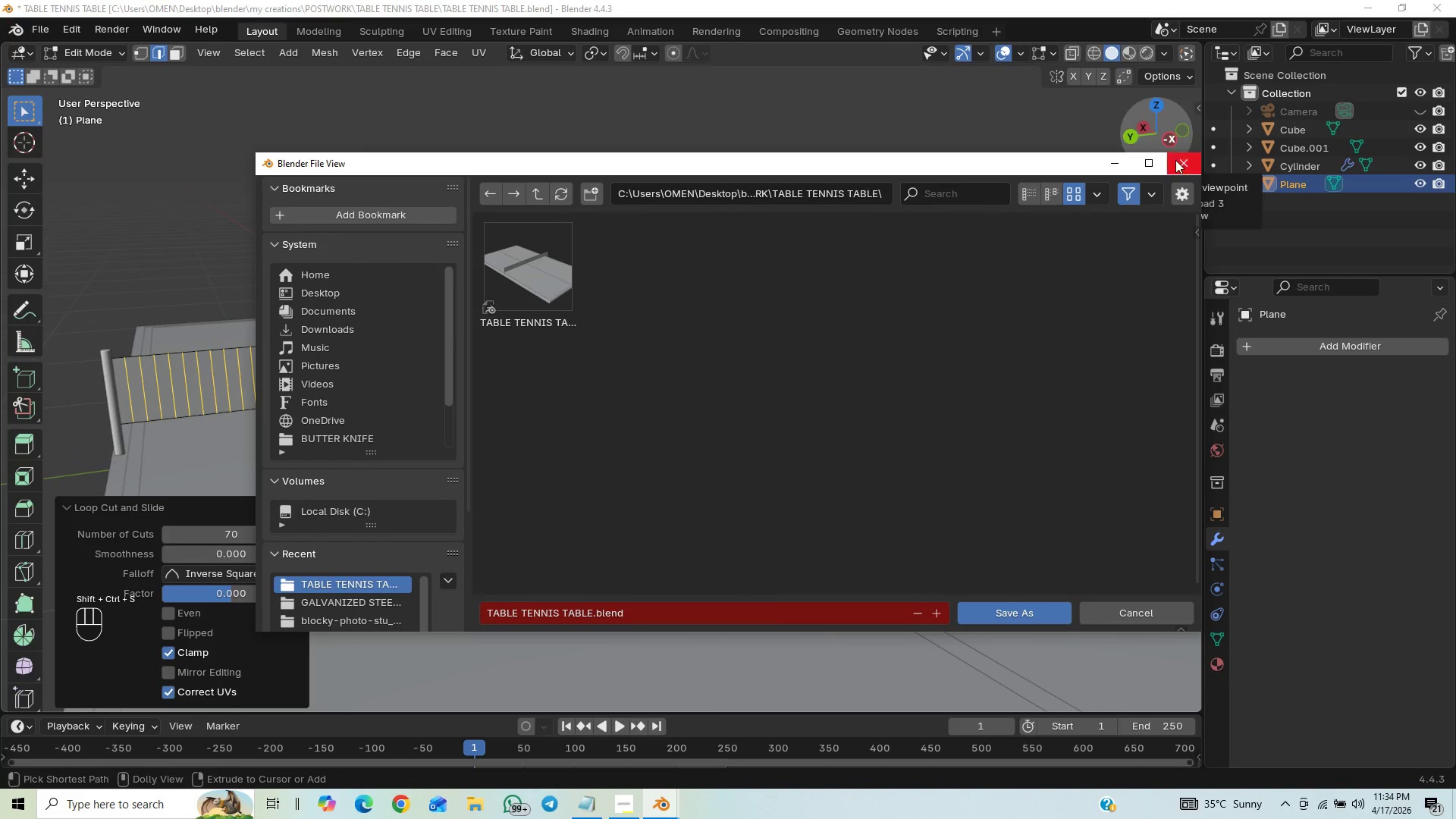 
key(Control+S)
 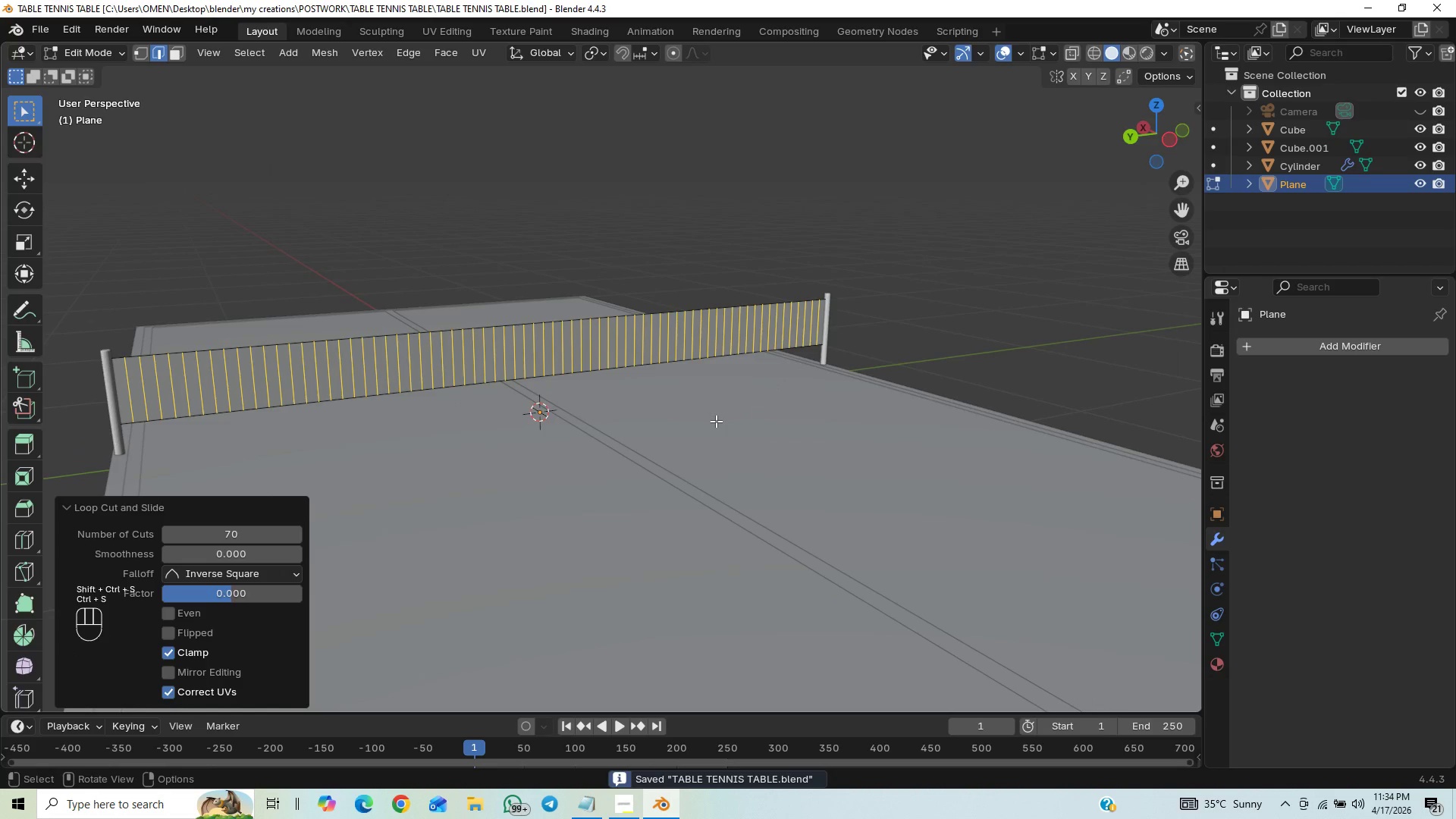 
key(Control+S)
 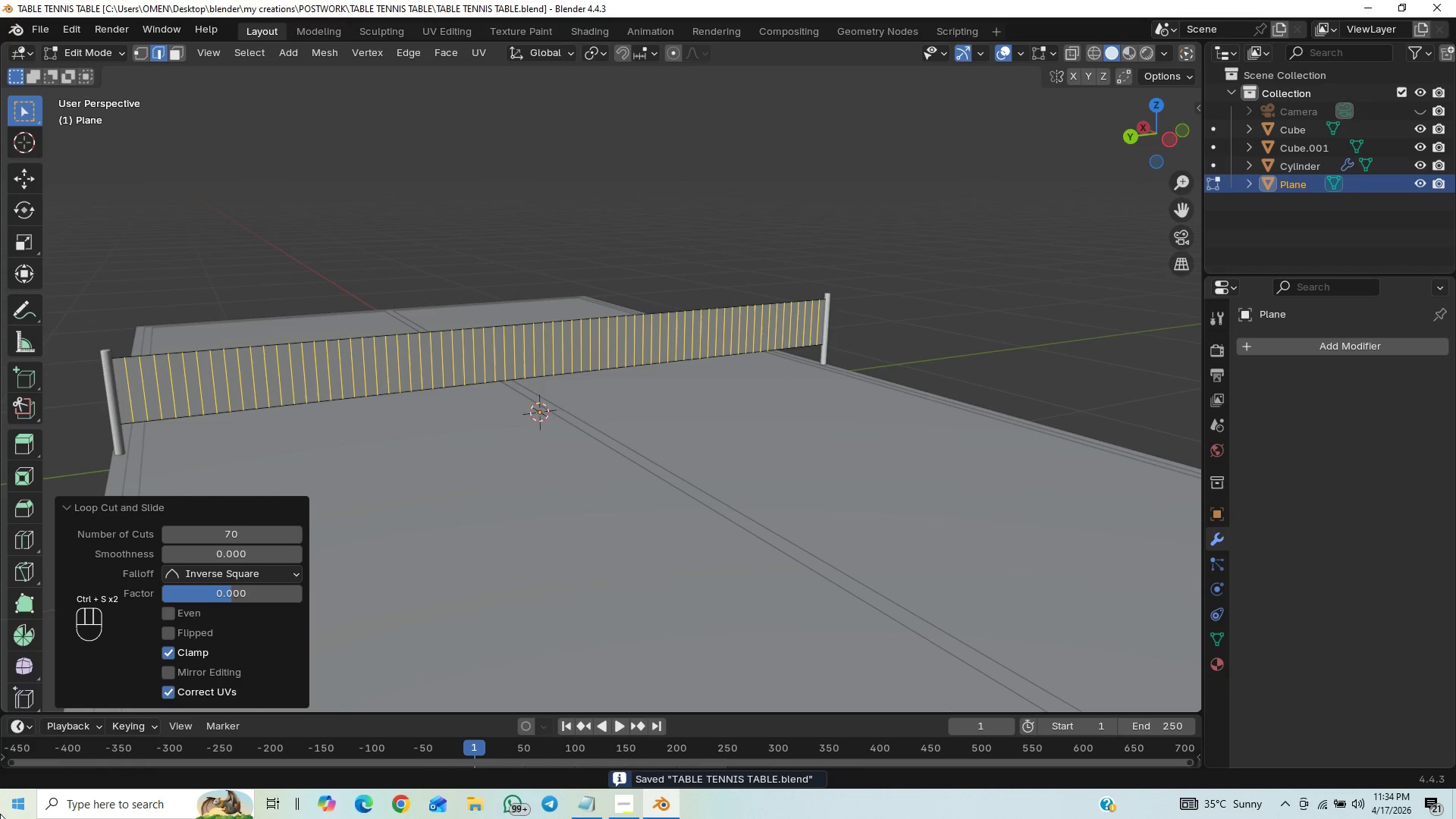 
key(Control+R)
 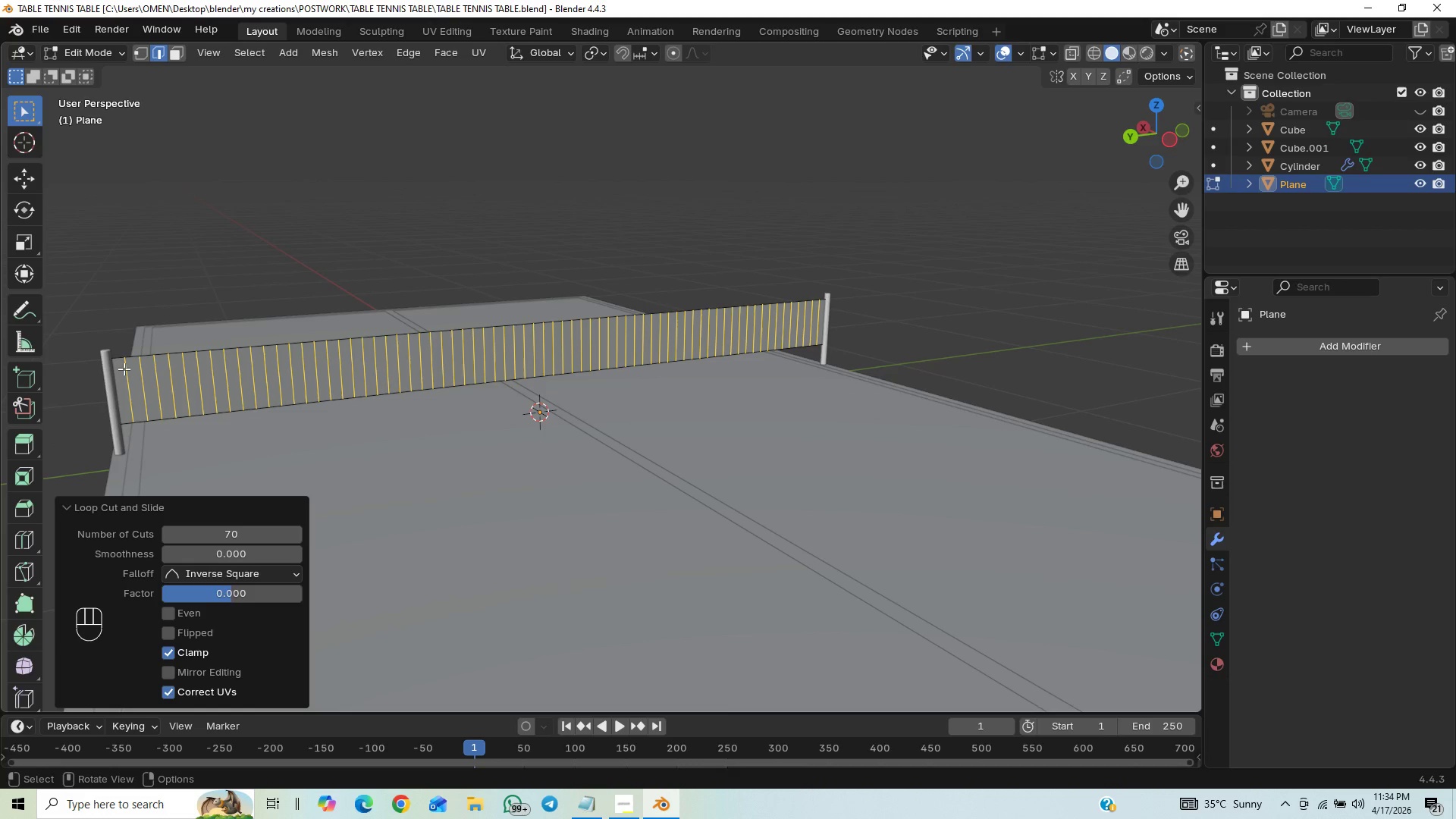 
wait(5.03)
 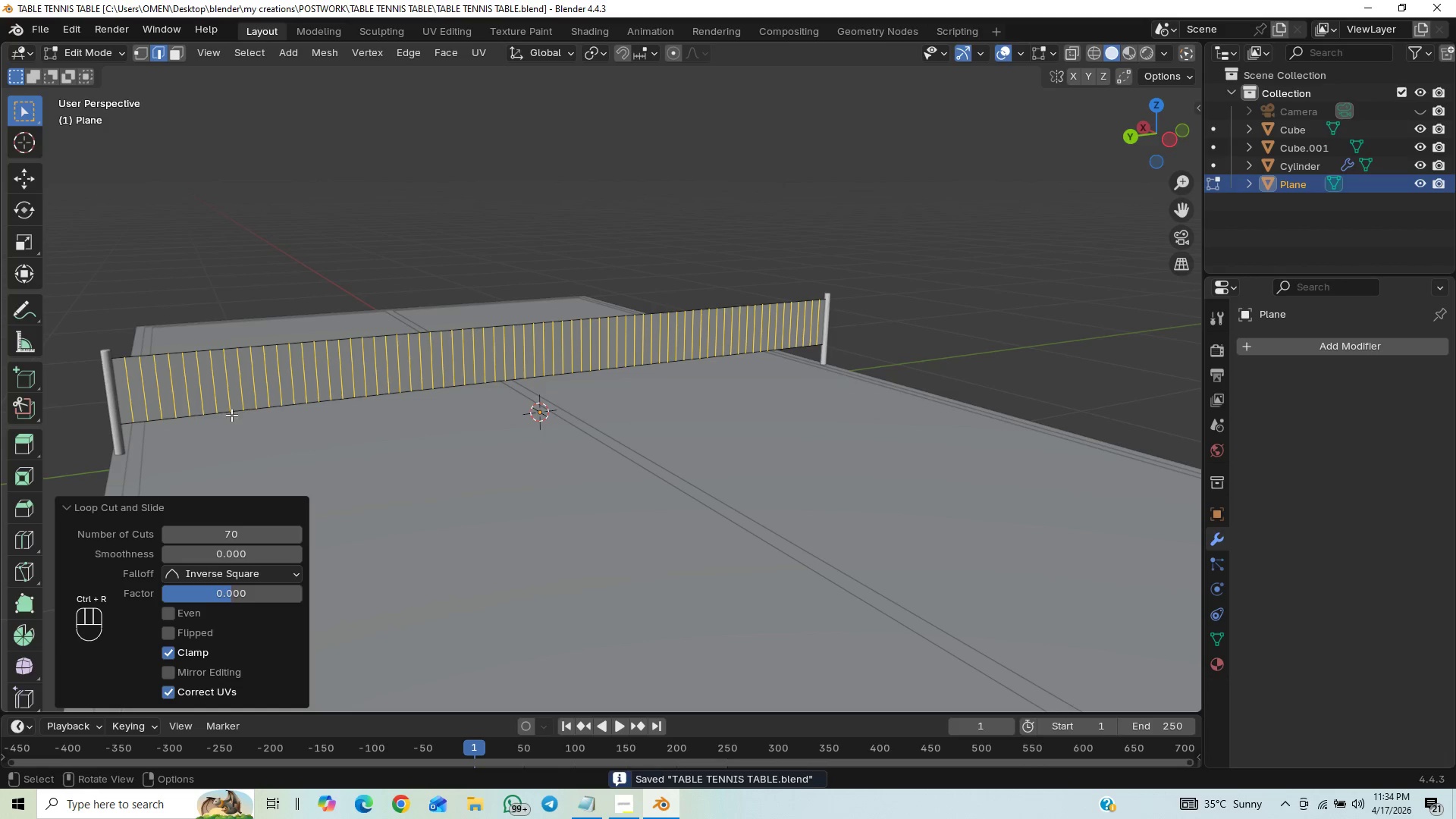 
left_click([438, 587])
 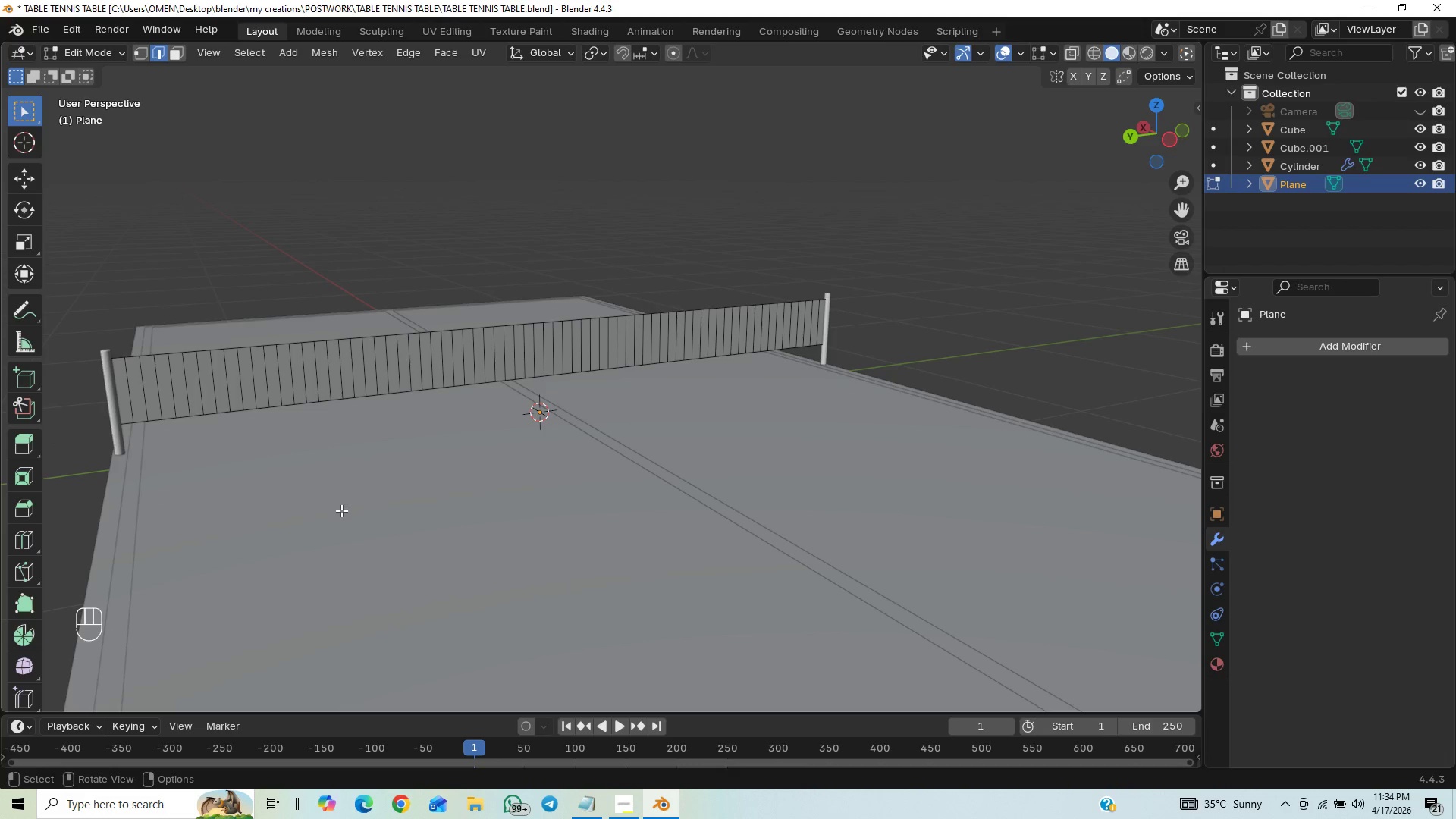 
key(Control+R)
 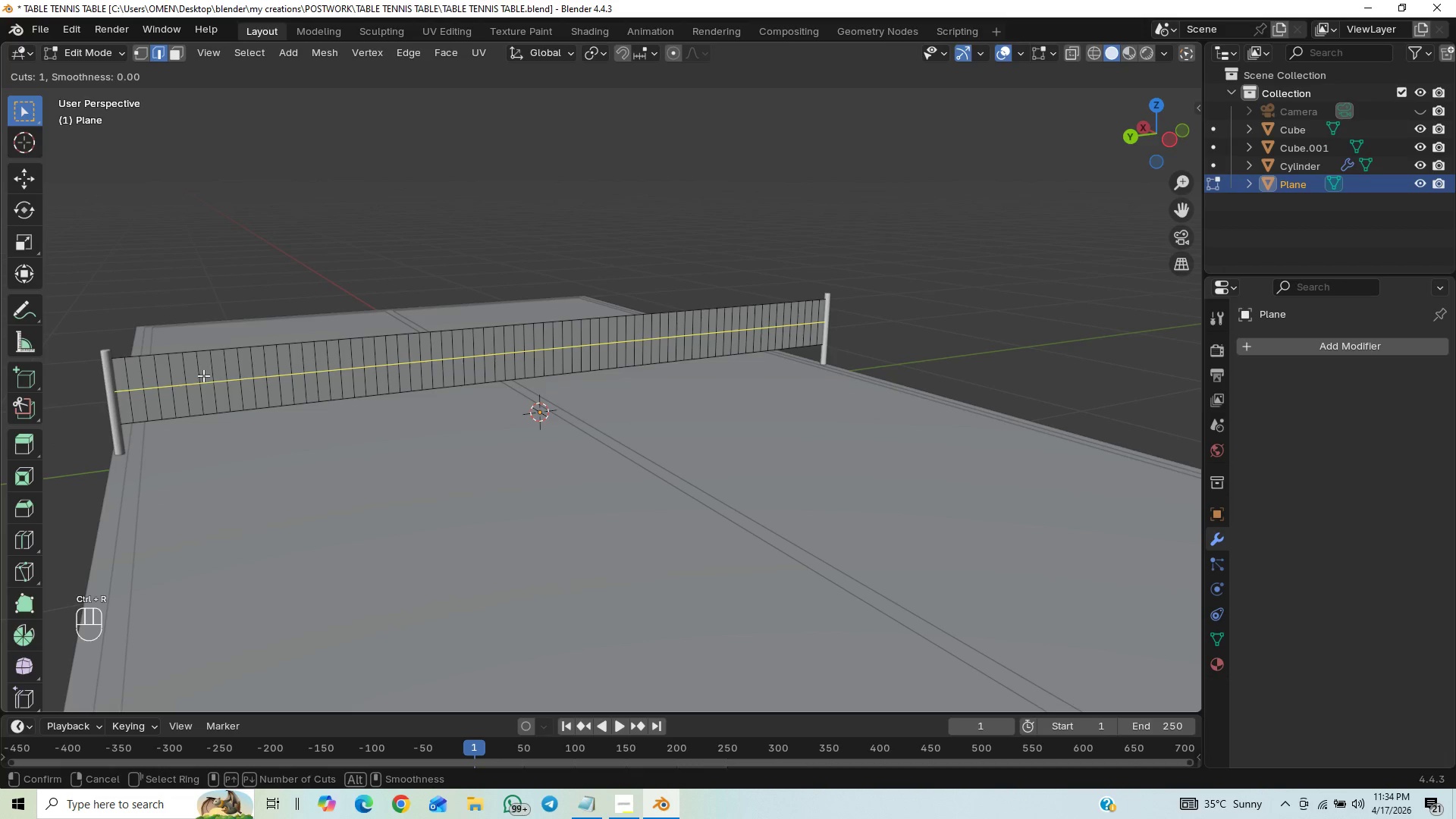 
scroll: coordinate [209, 388], scroll_direction: up, amount: 11.0
 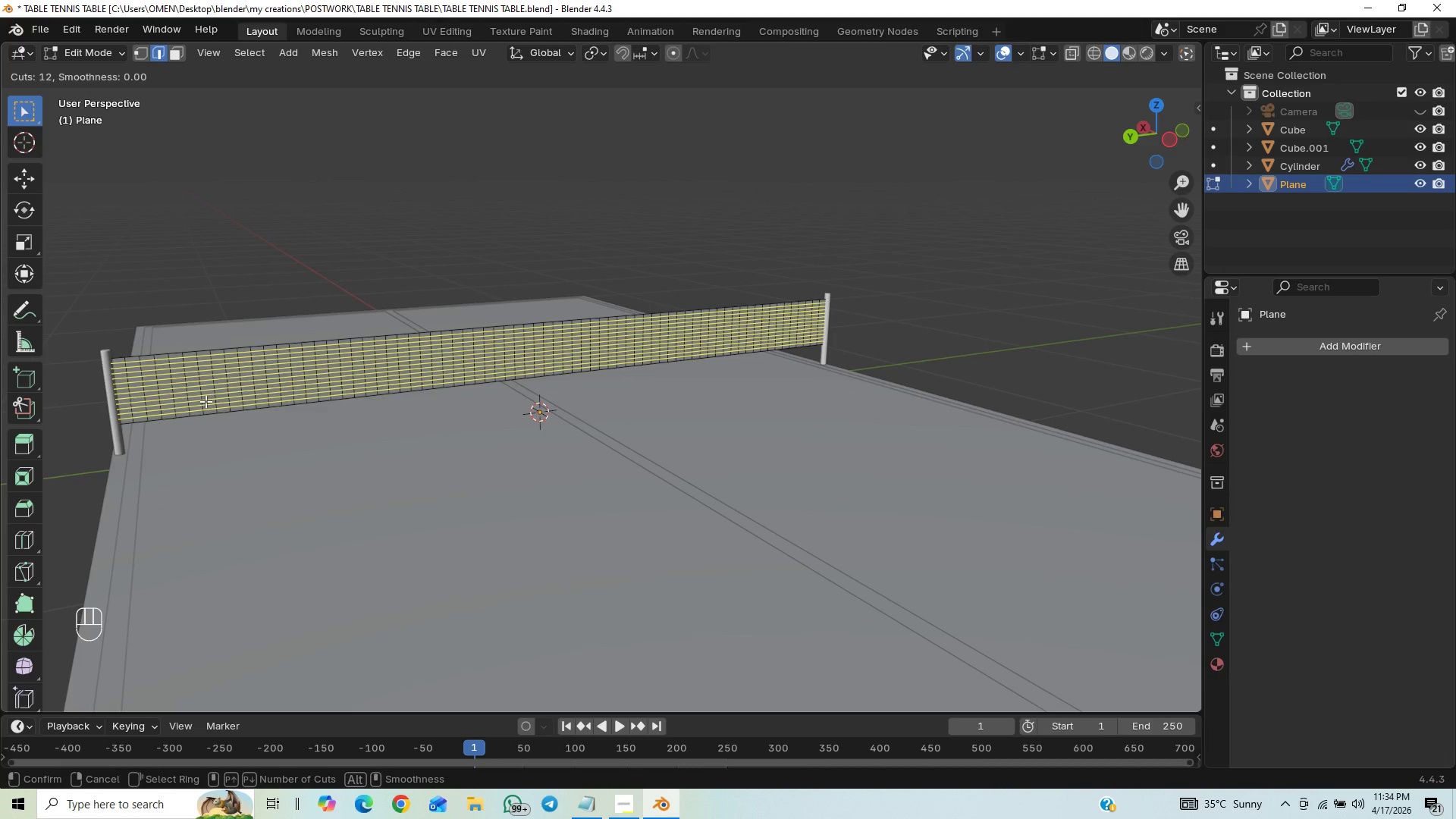 
scroll: coordinate [206, 402], scroll_direction: down, amount: 4.0
 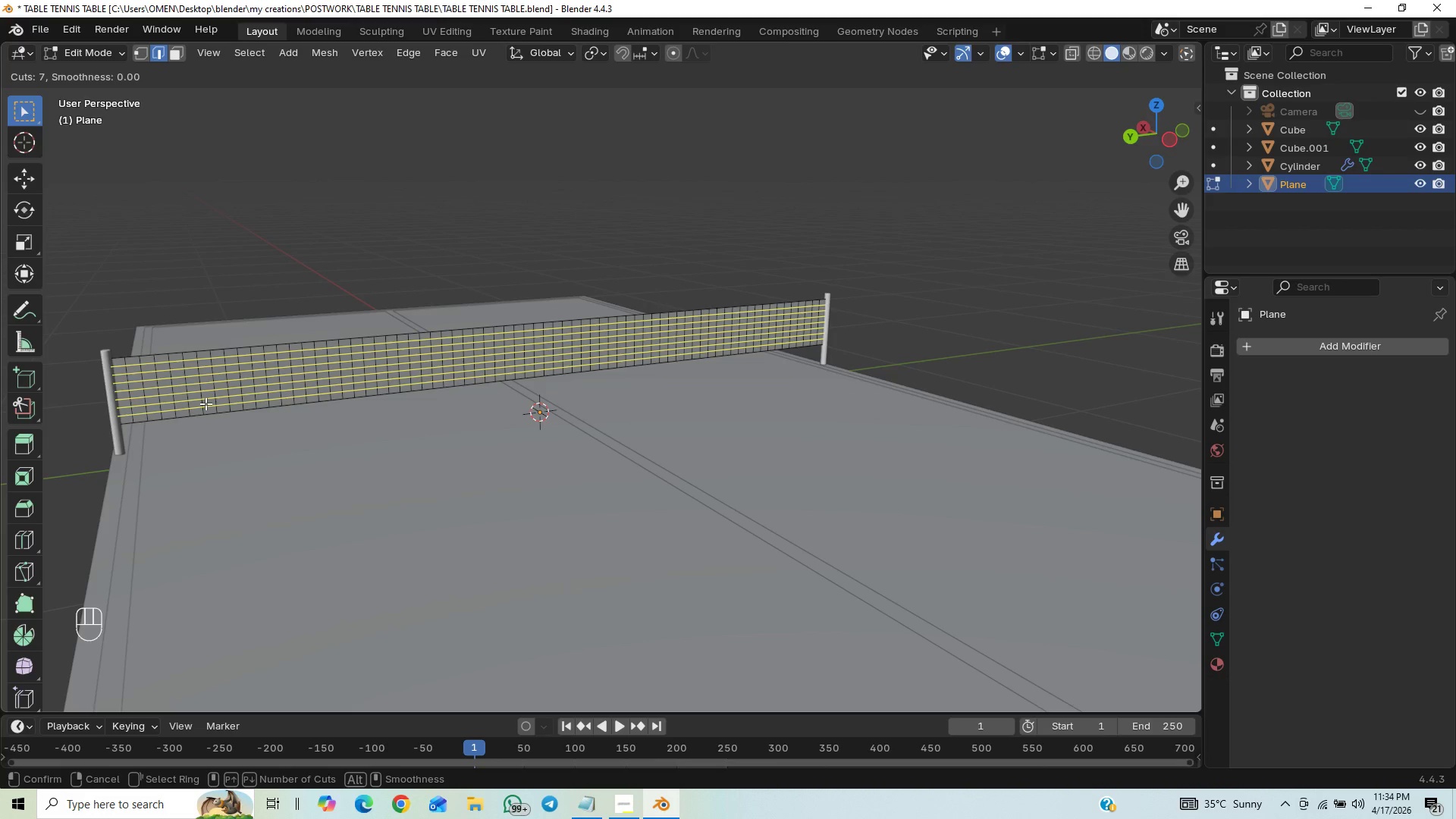 
scroll: coordinate [206, 403], scroll_direction: up, amount: 3.0
 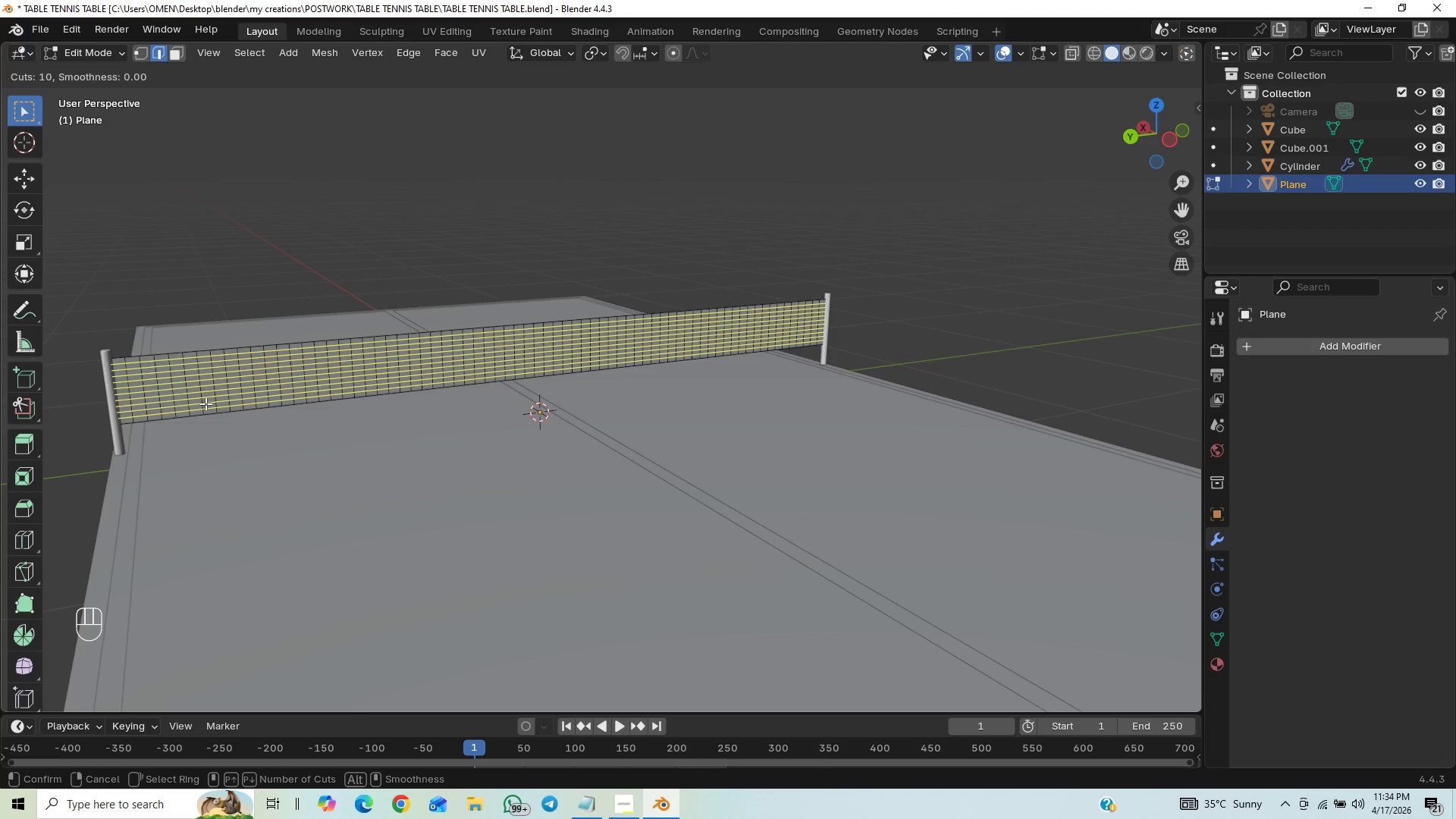 
scroll: coordinate [206, 403], scroll_direction: down, amount: 13.0
 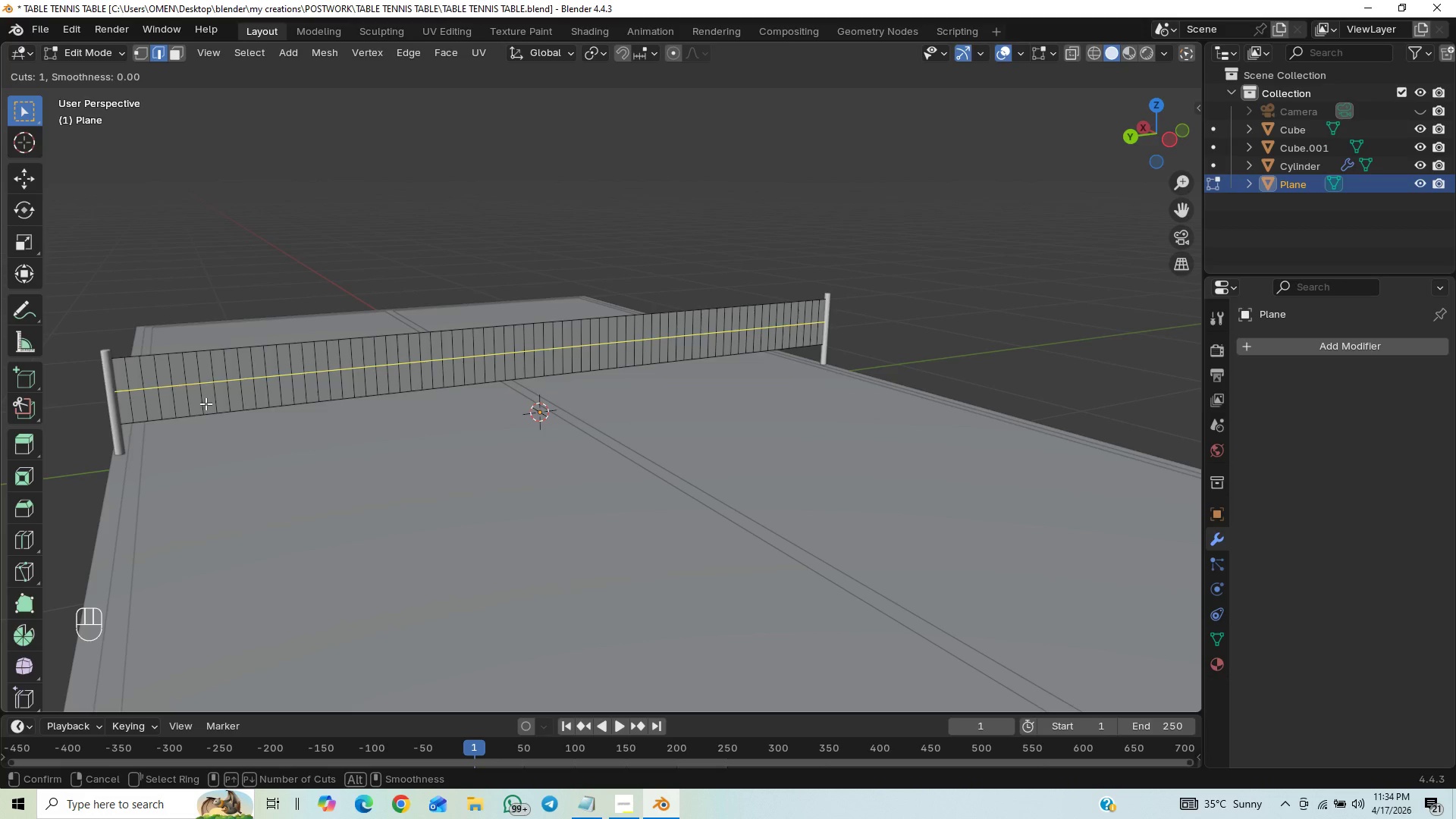 
scroll: coordinate [206, 403], scroll_direction: up, amount: 7.0
 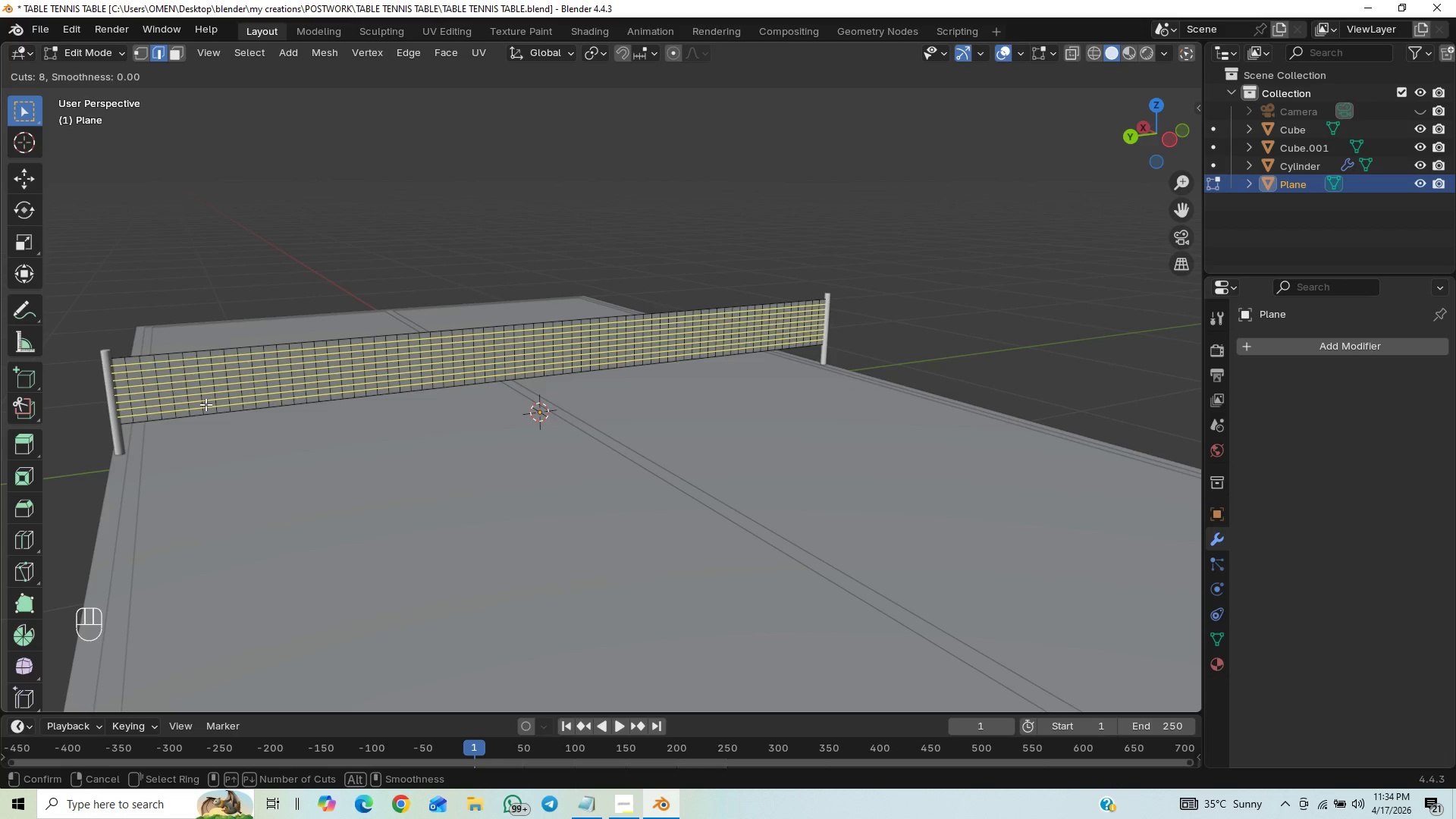 
left_click([206, 404])
 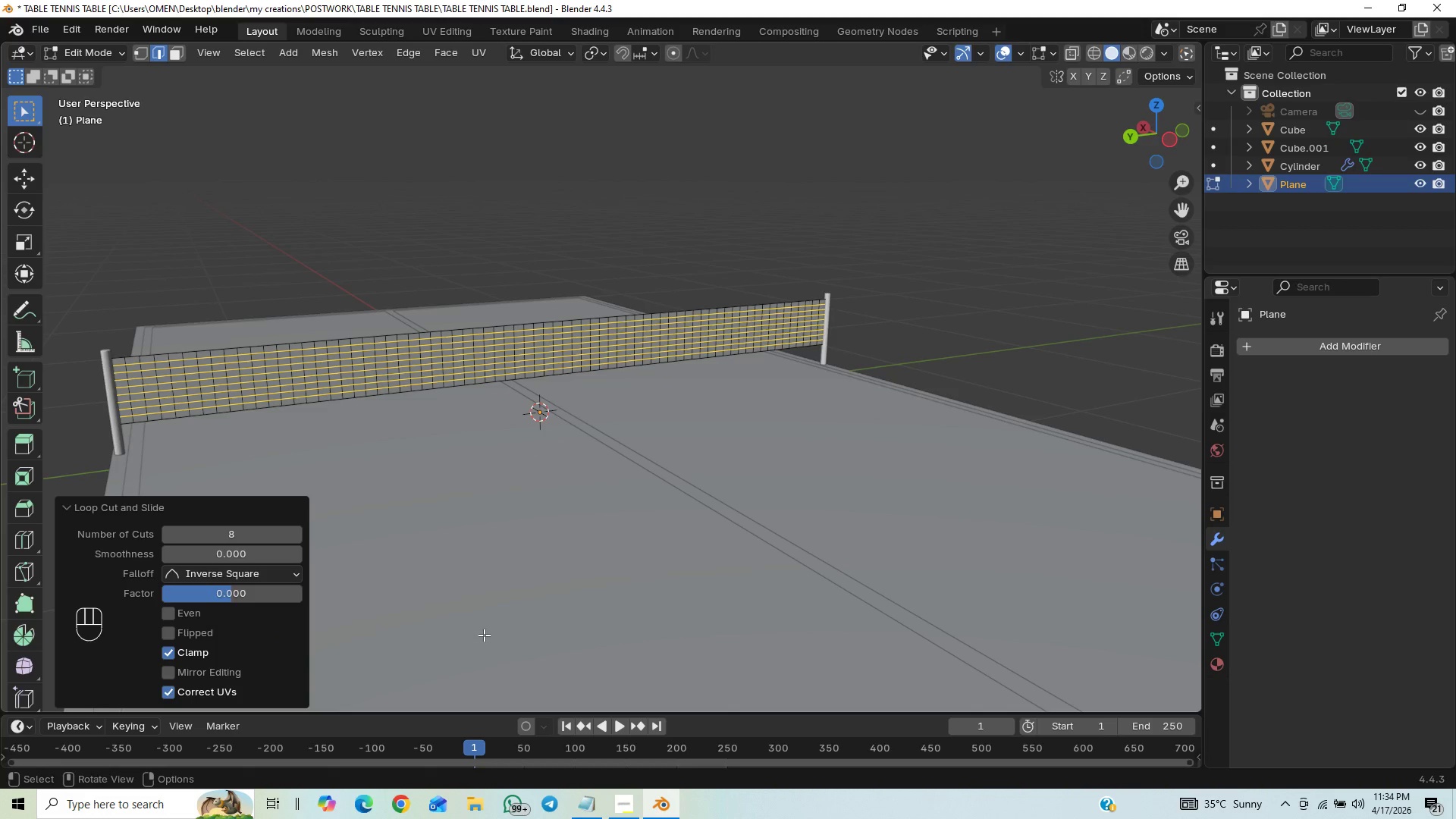 
key(Control+S)
 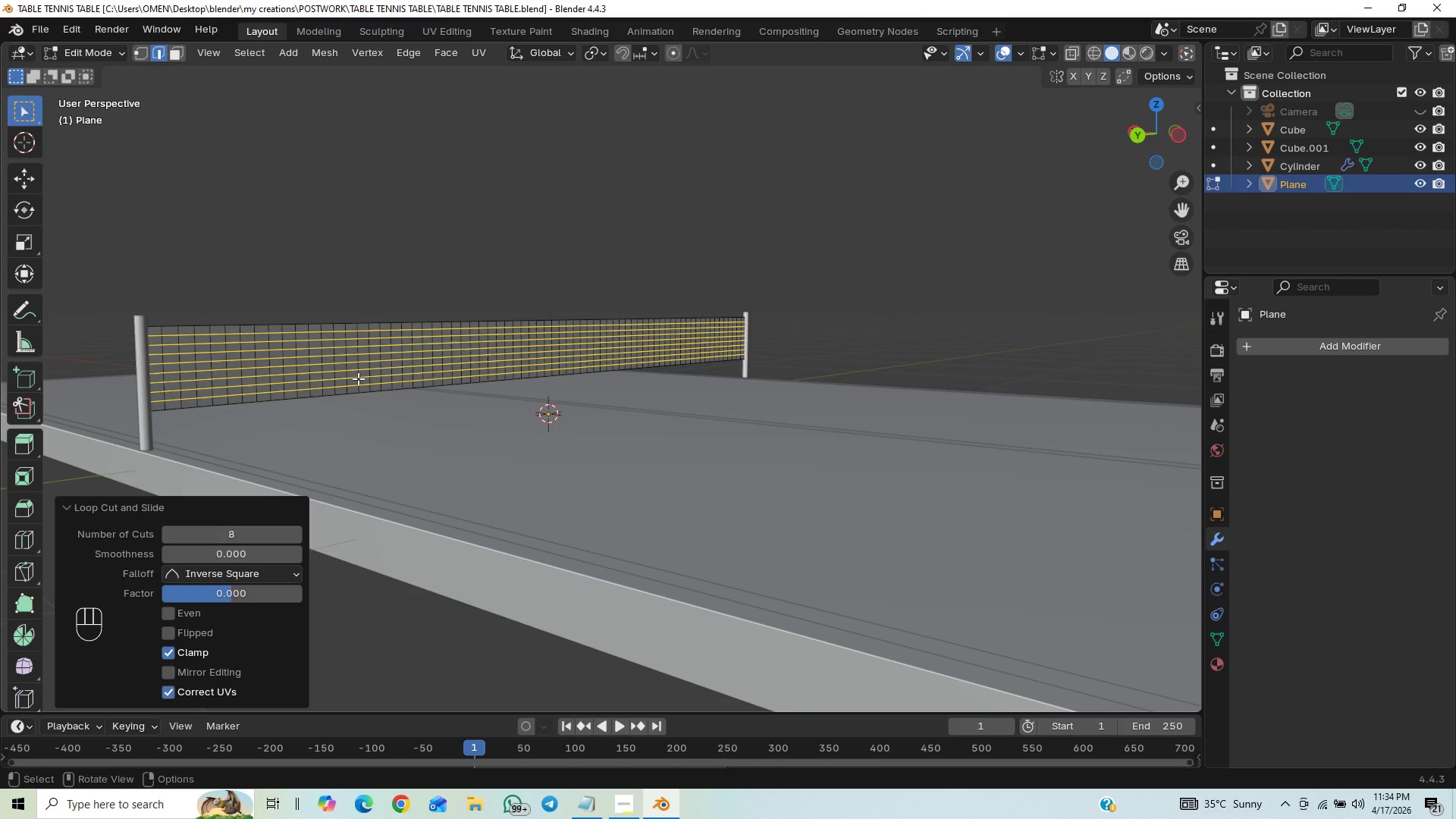 
wait(7.58)
 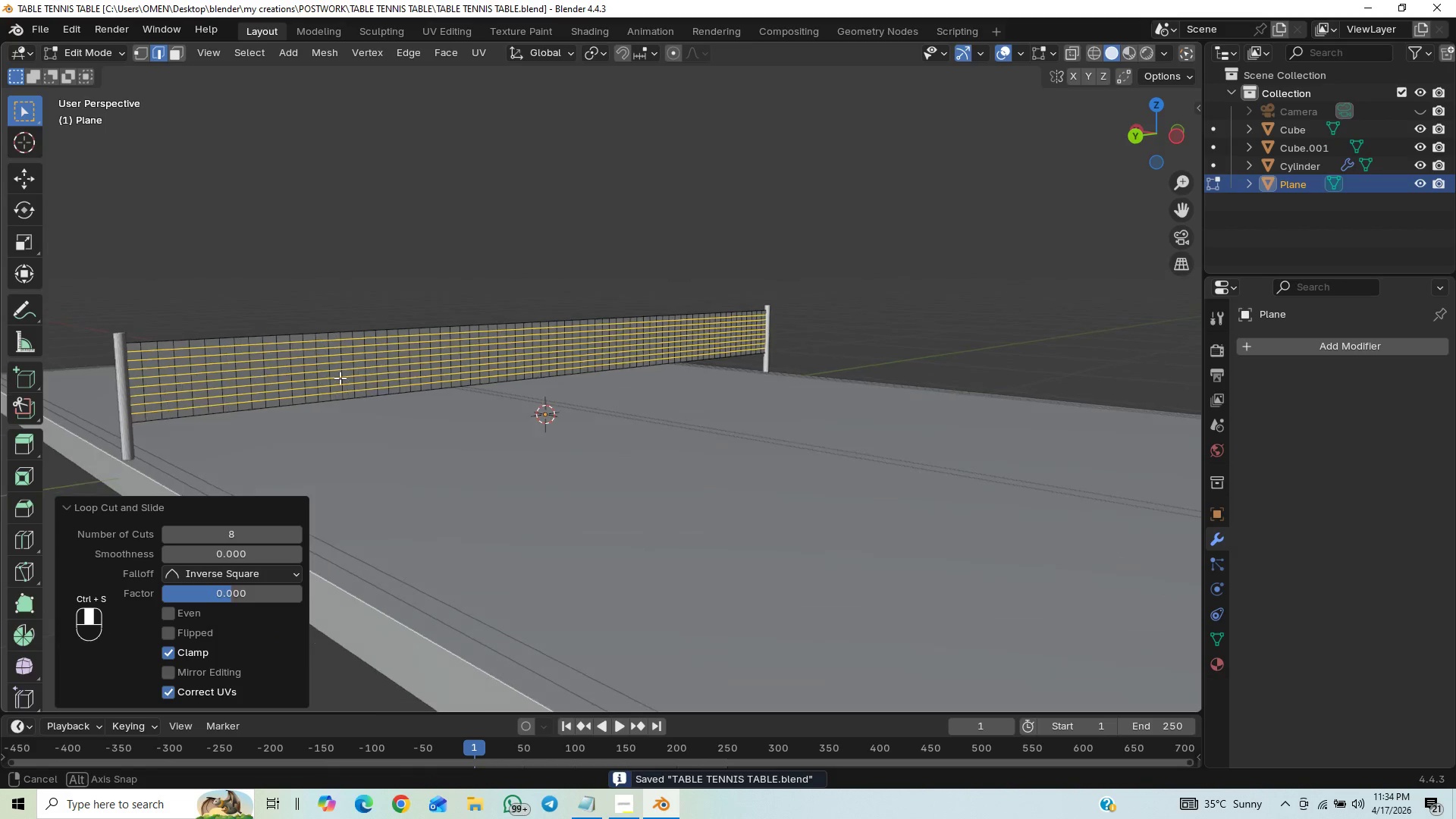 
key(Control+Z)
 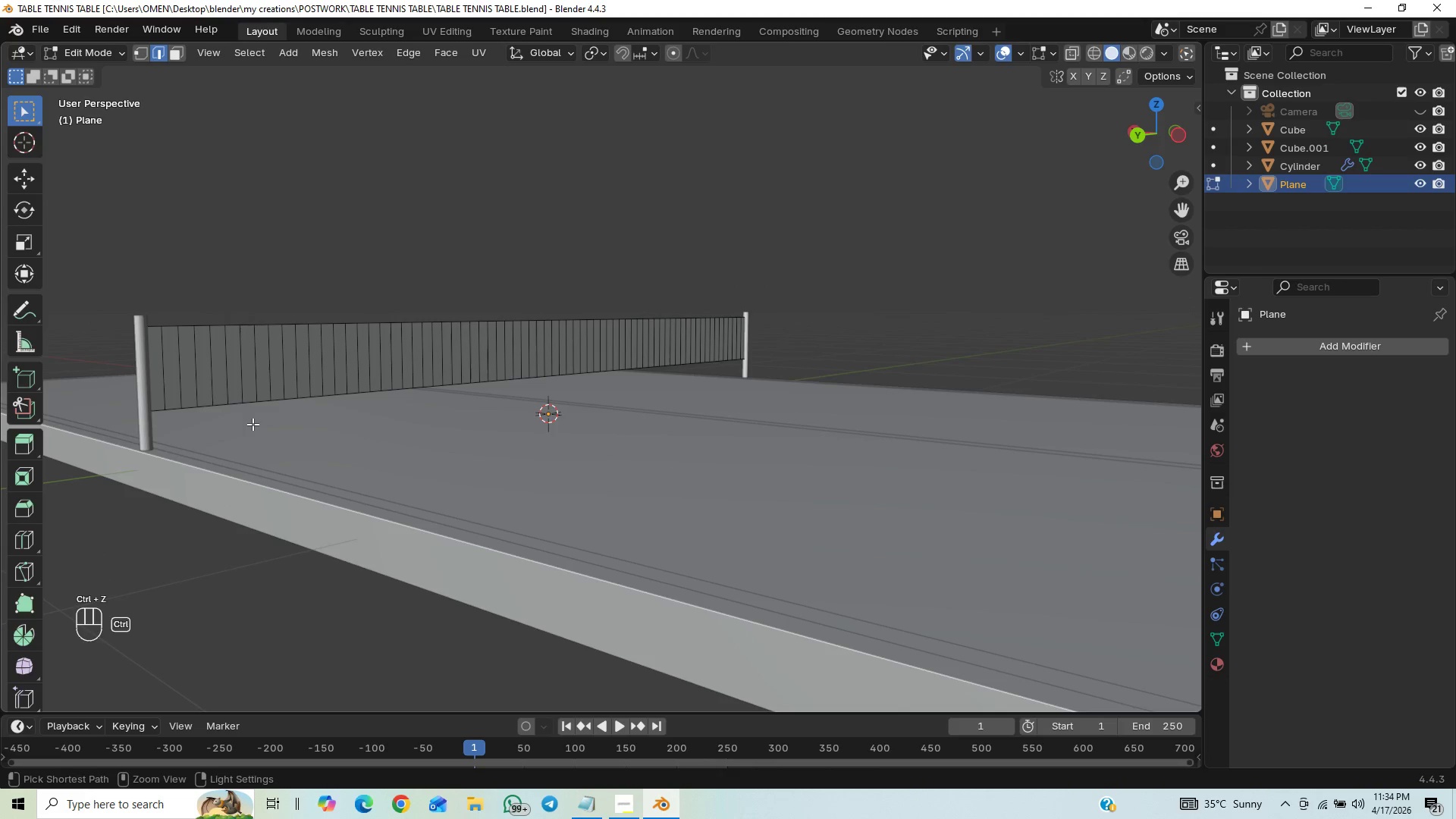 
key(Control+R)
 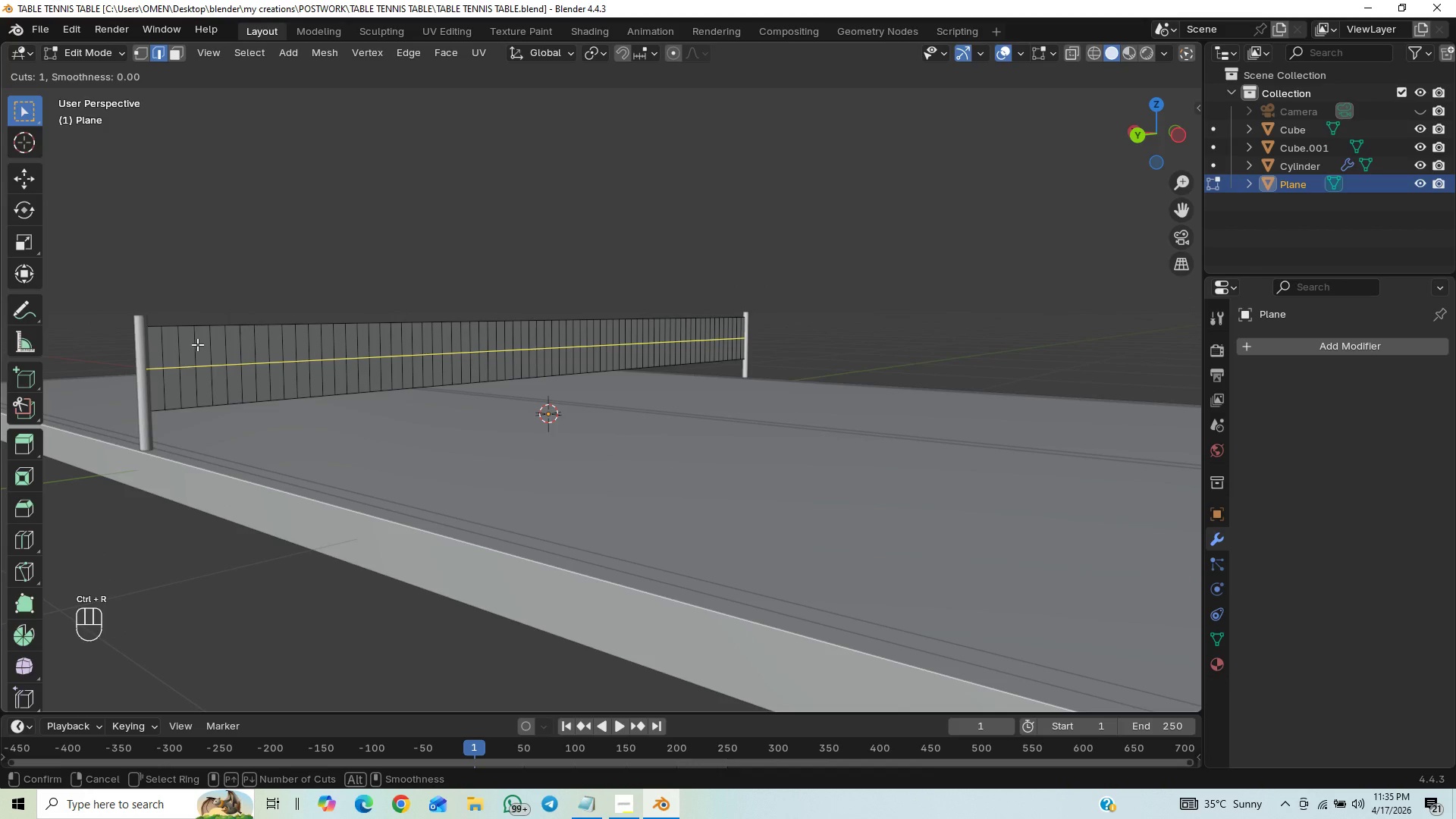 
key(7)
 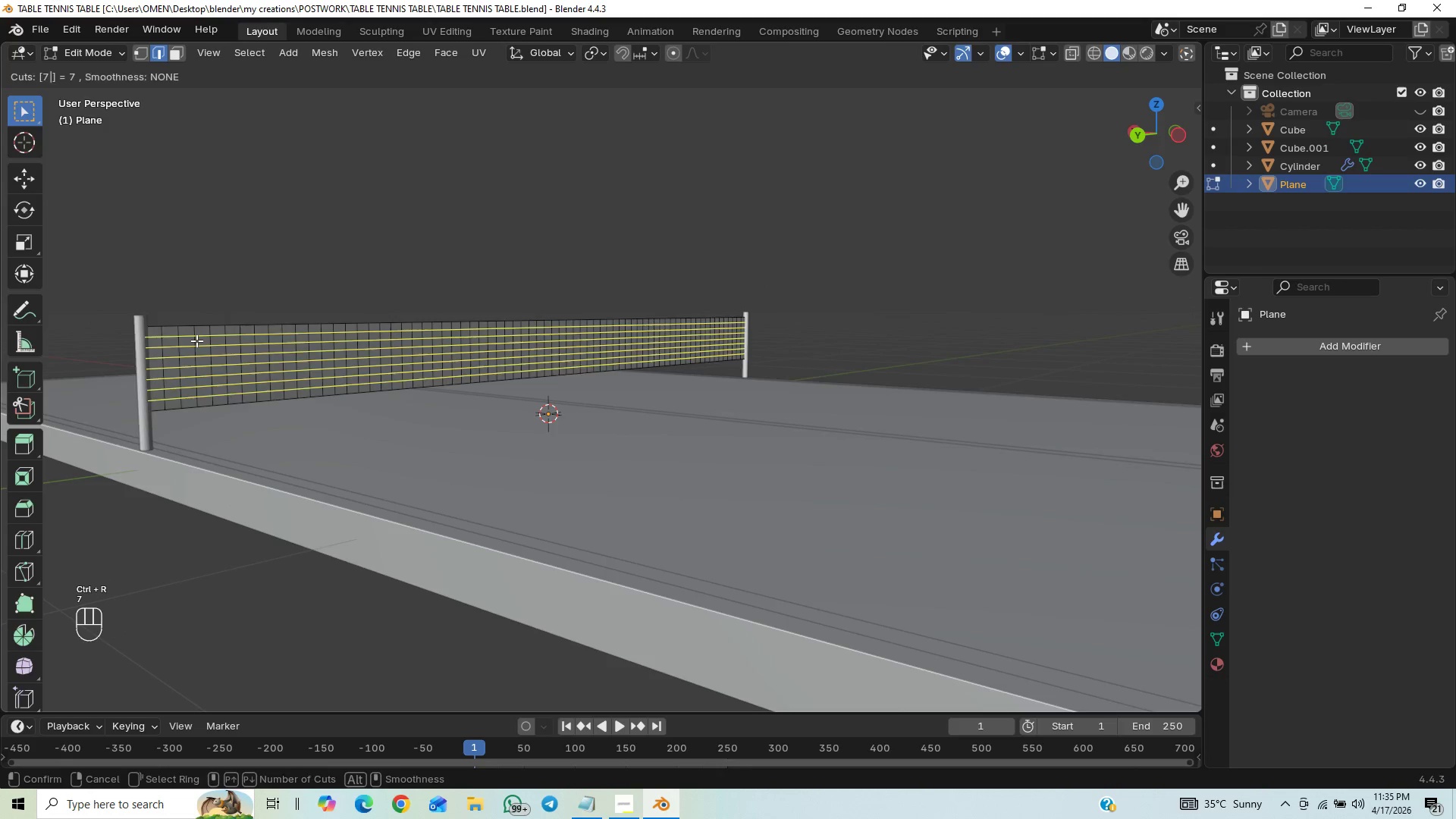 
left_click_drag(start_coordinate=[195, 337], to_coordinate=[191, 330])
 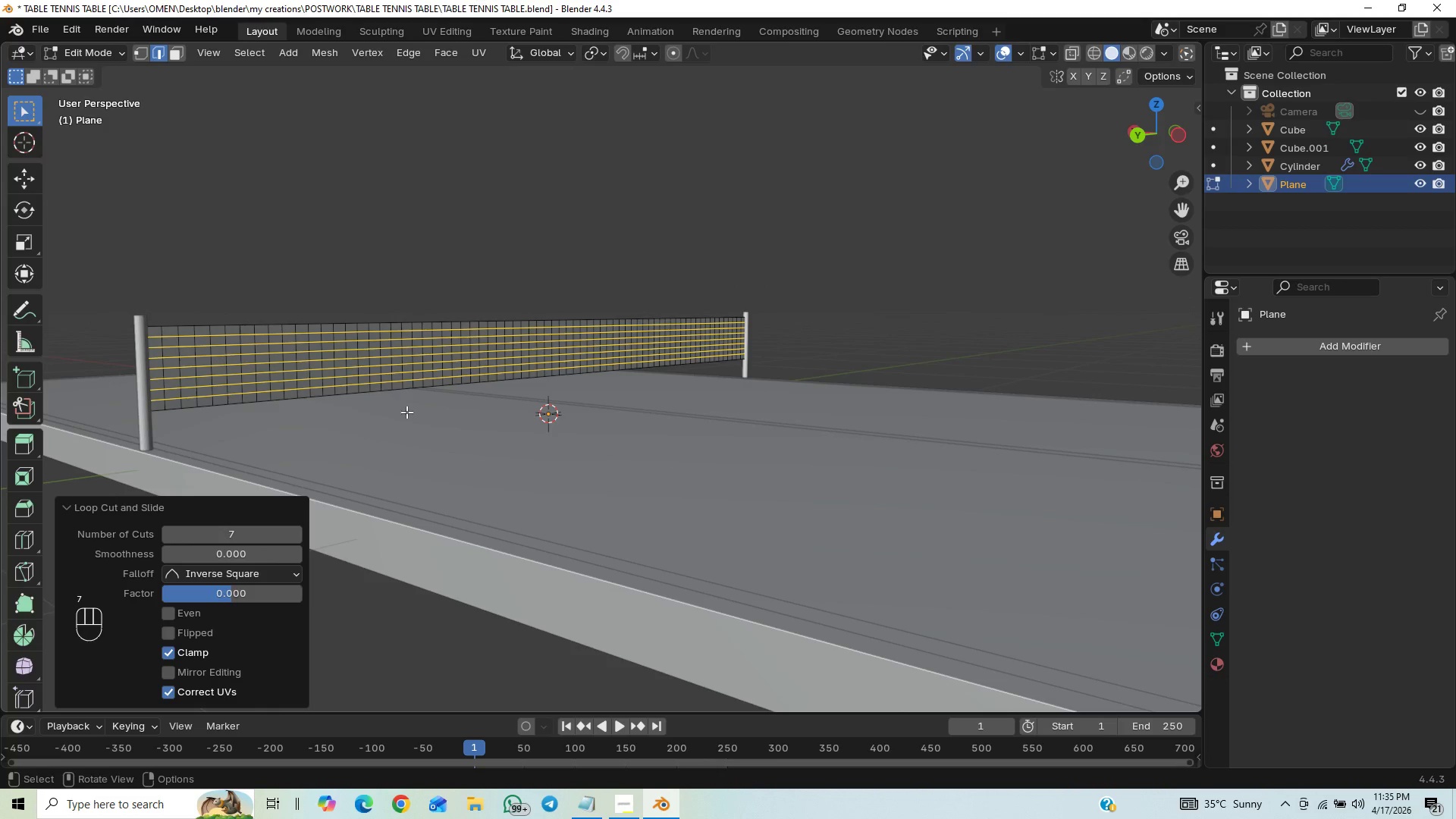 
left_click([576, 255])
 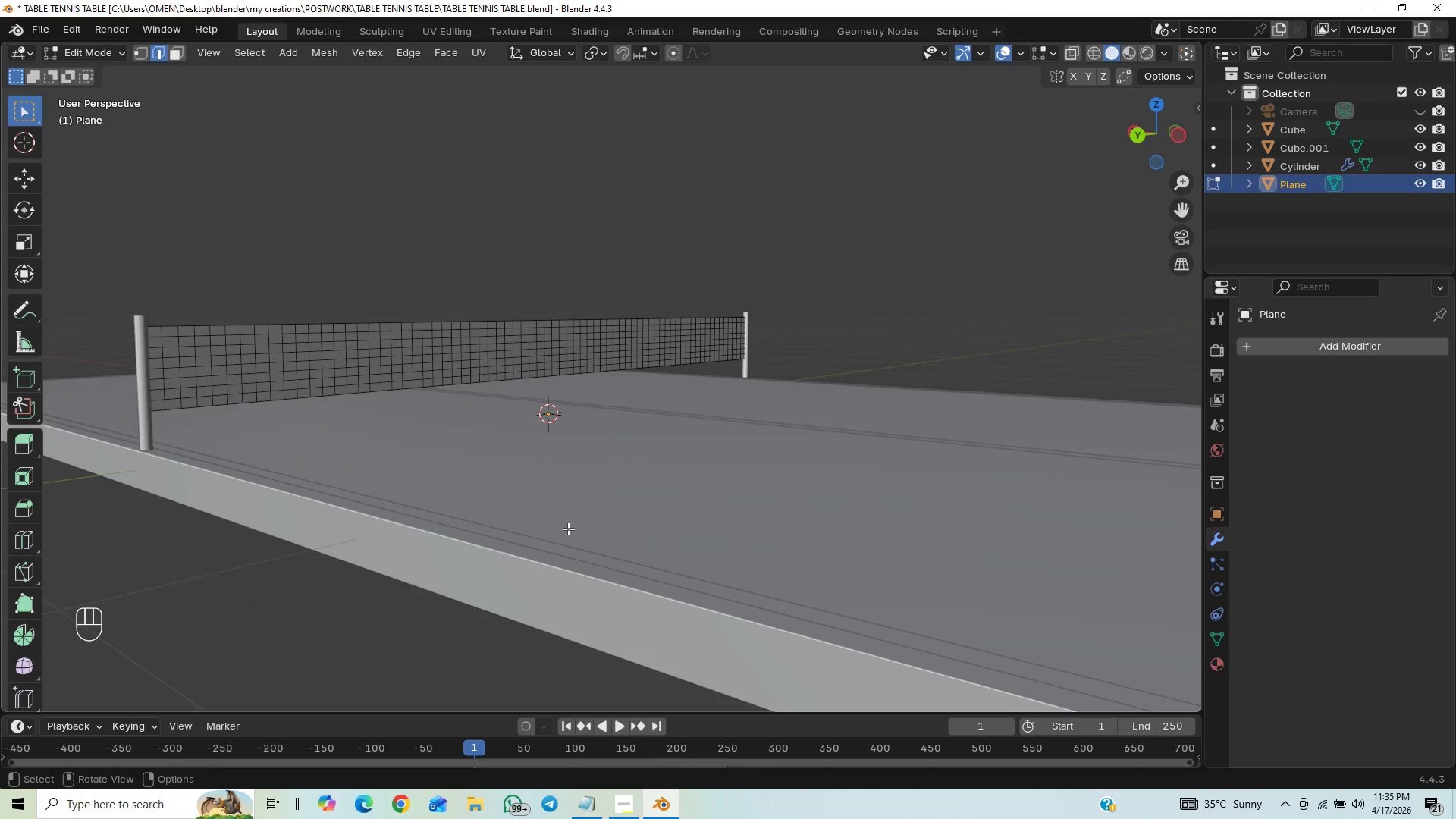 
key(Control+S)
 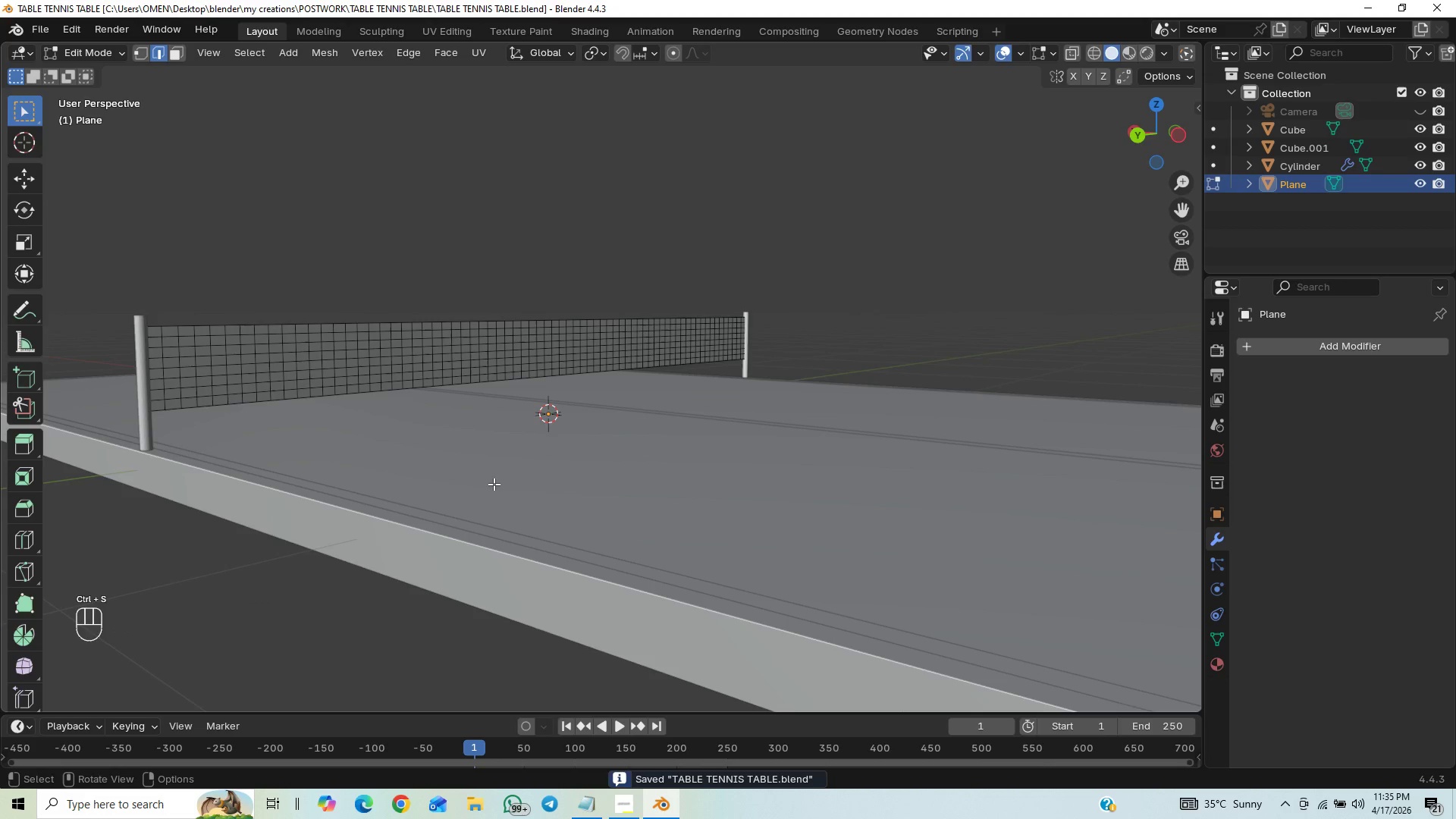 
key(Tab)
 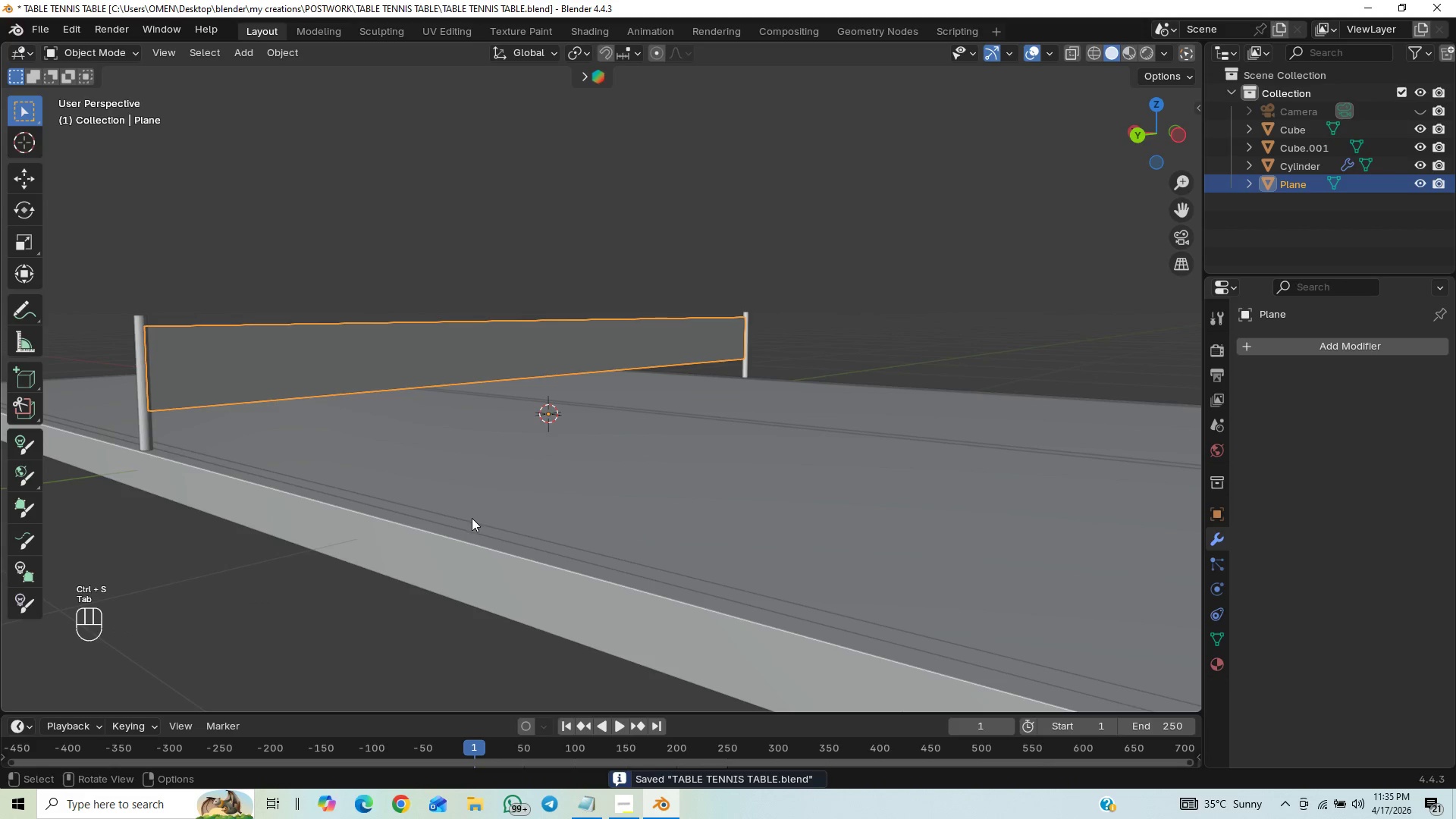 
key(Control+A)
 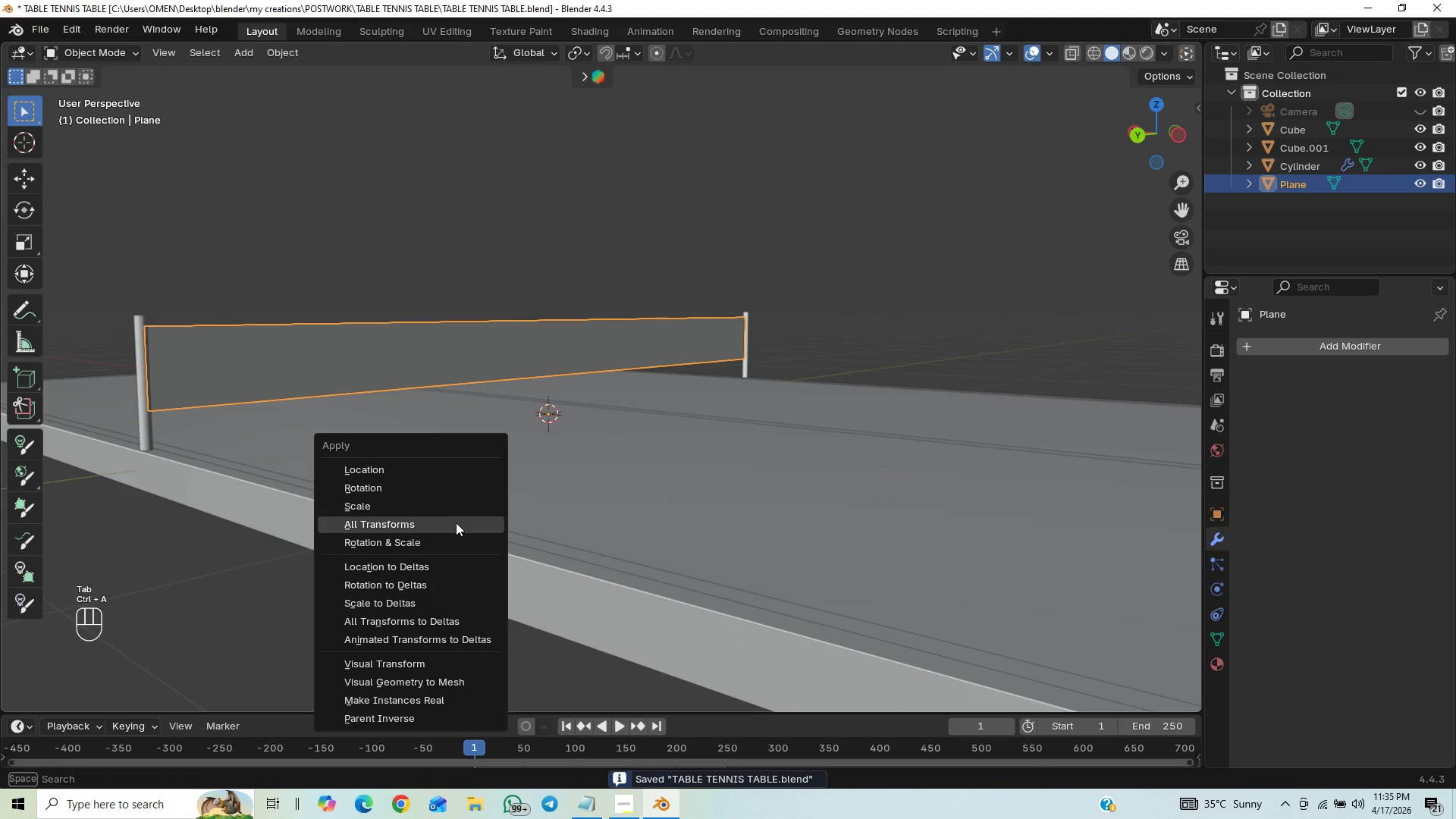 
left_click([454, 523])
 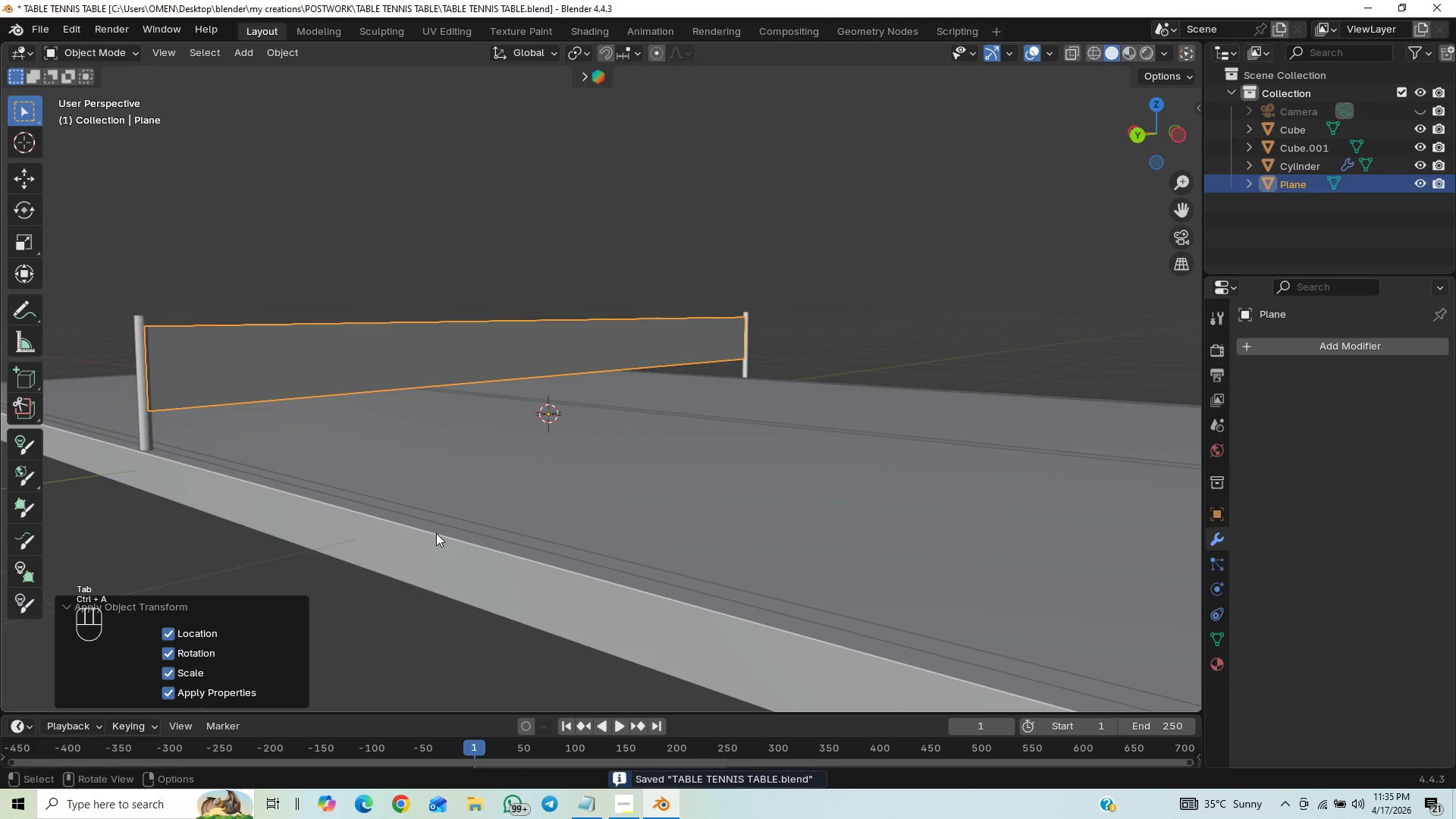 
key(Tab)
 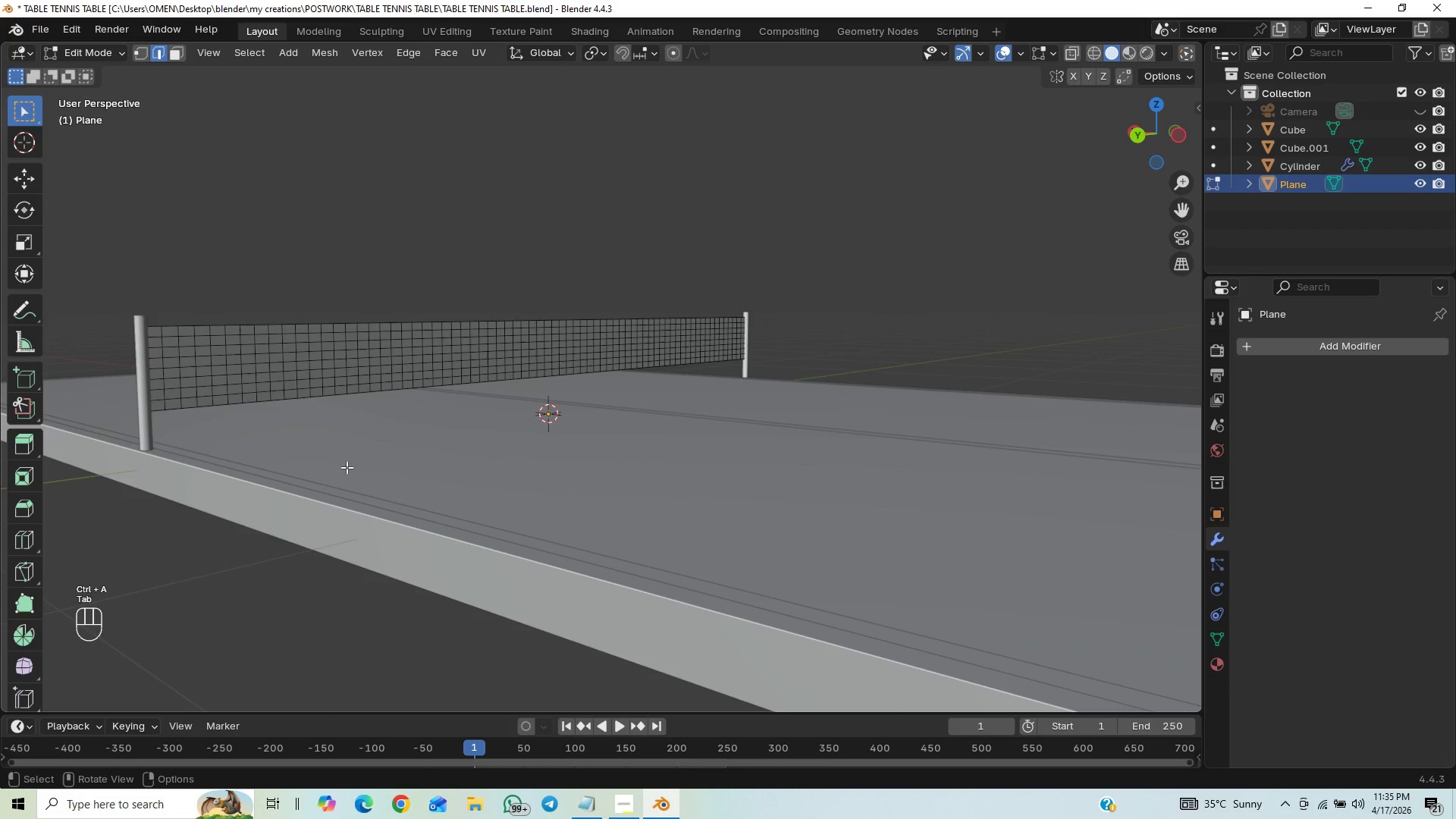 
key(Tab)
 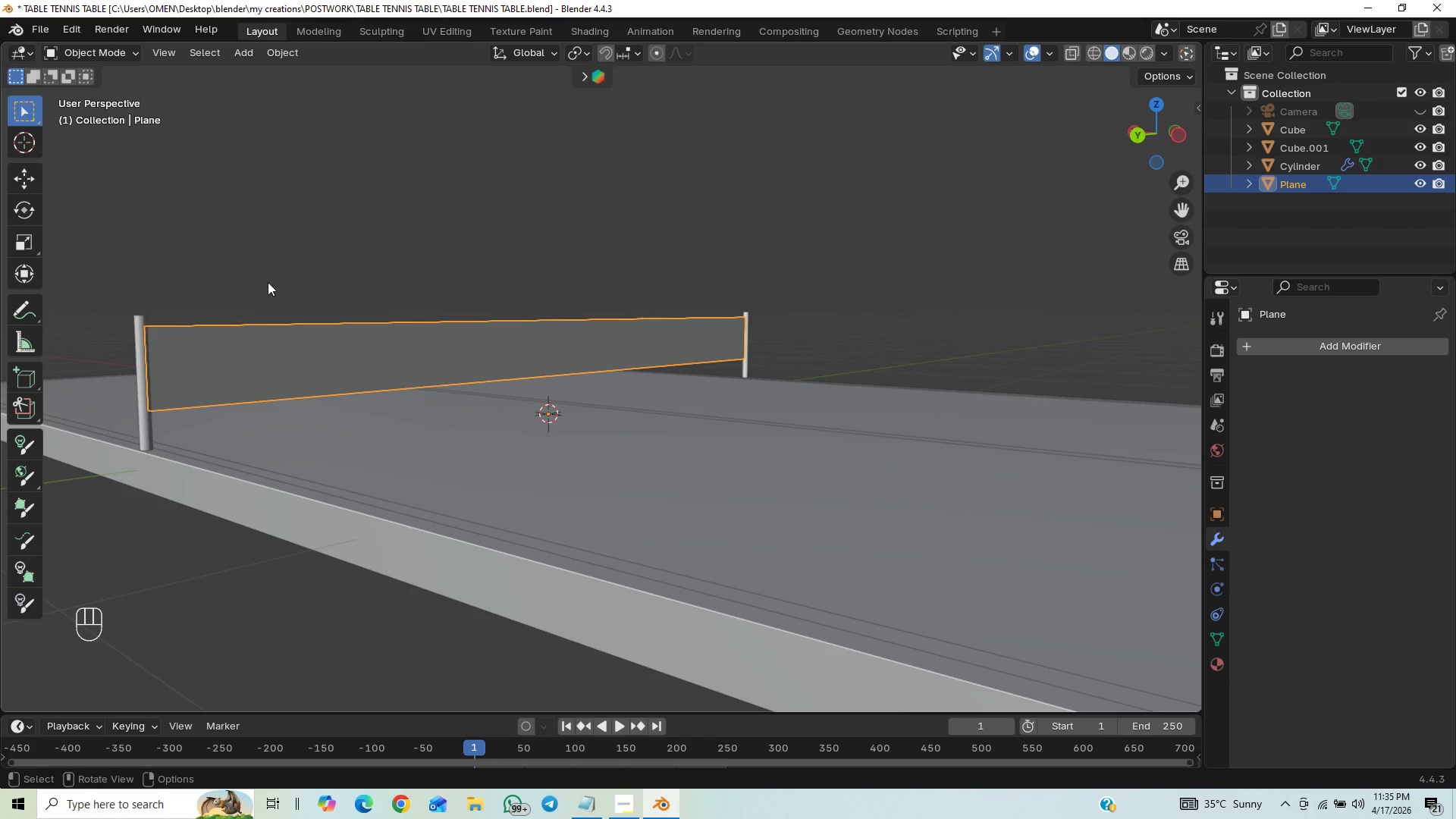 
wait(18.23)
 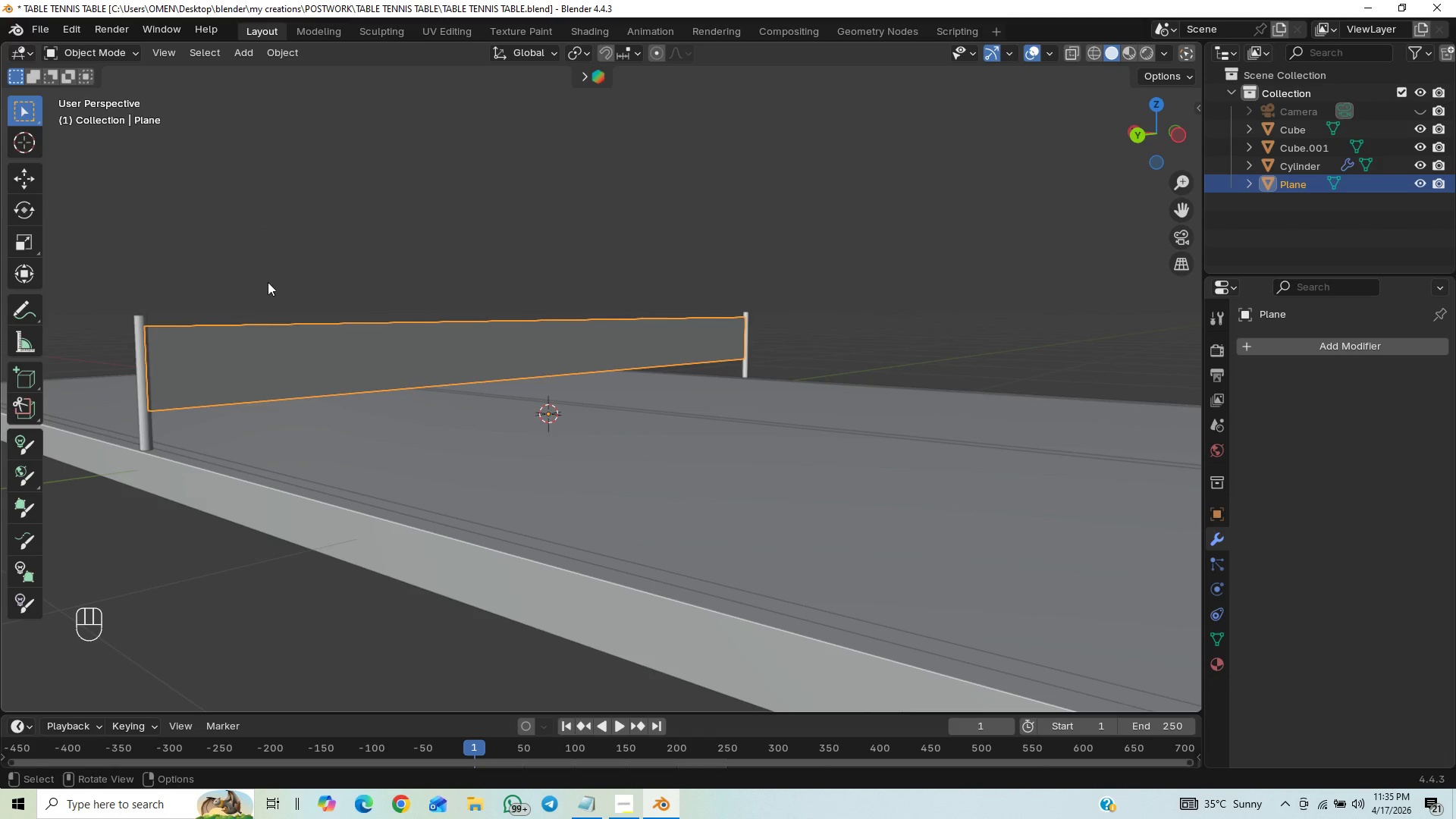 
left_click([795, 331])
 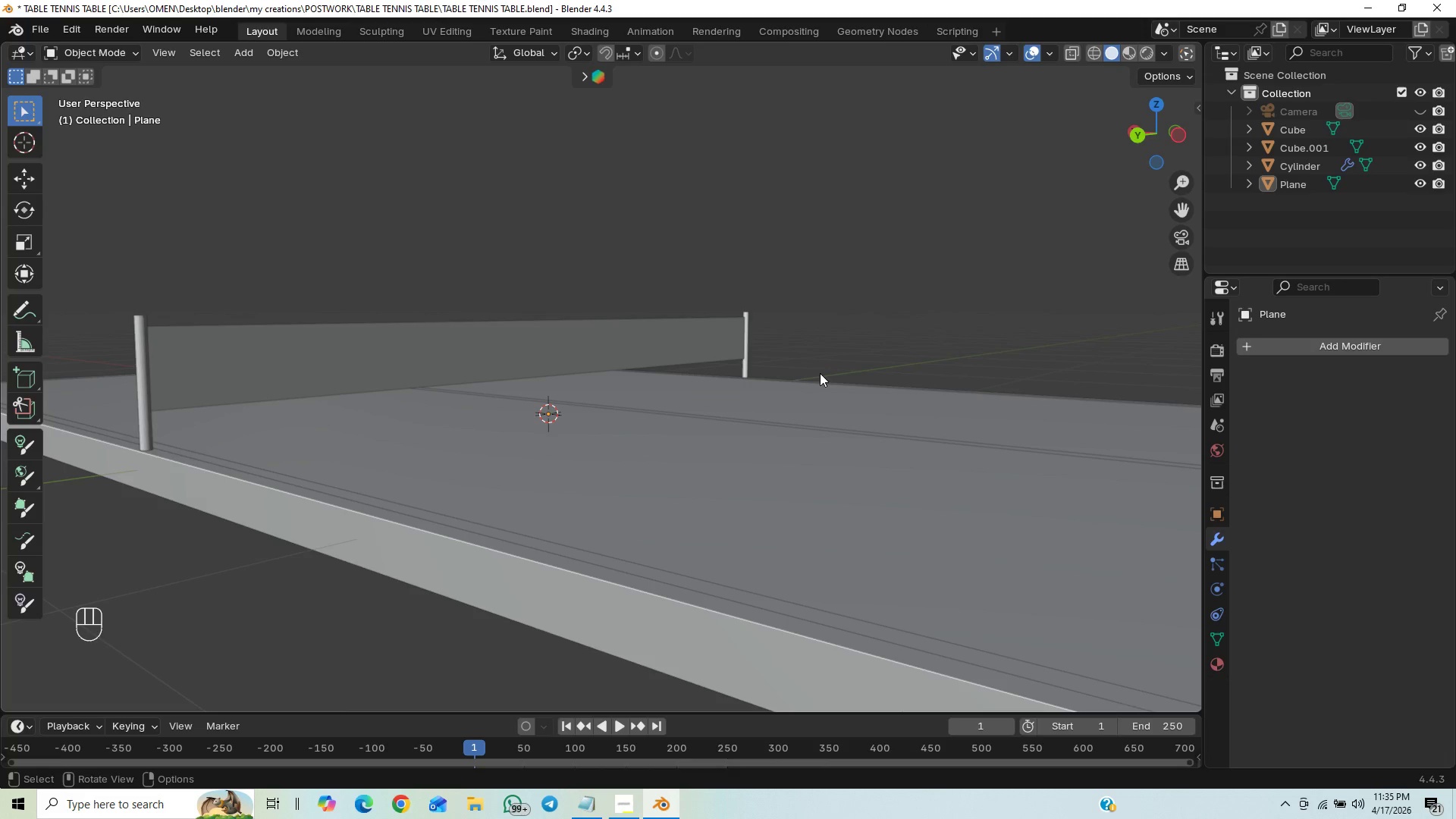 
wait(11.31)
 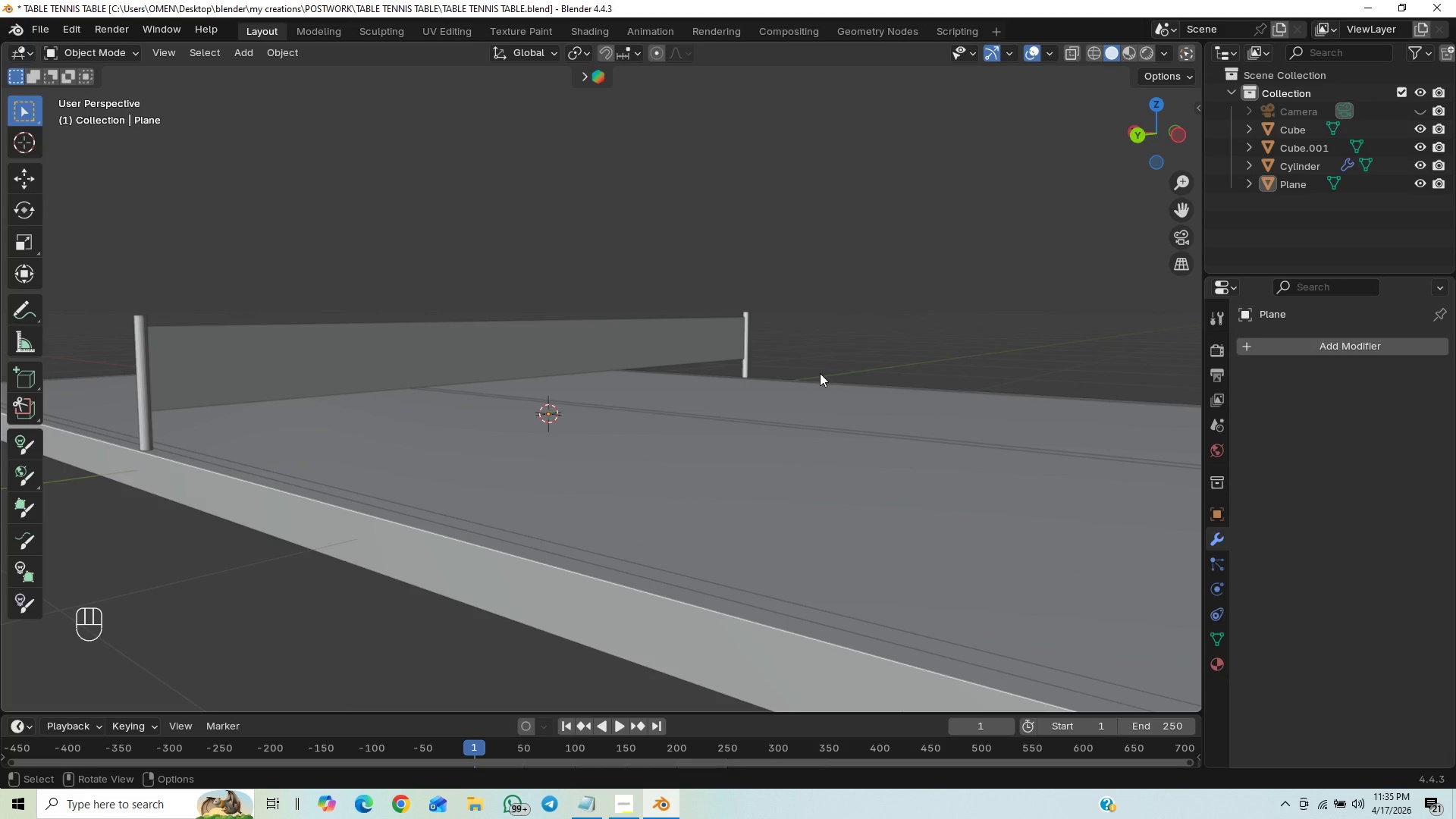 
left_click([613, 337])
 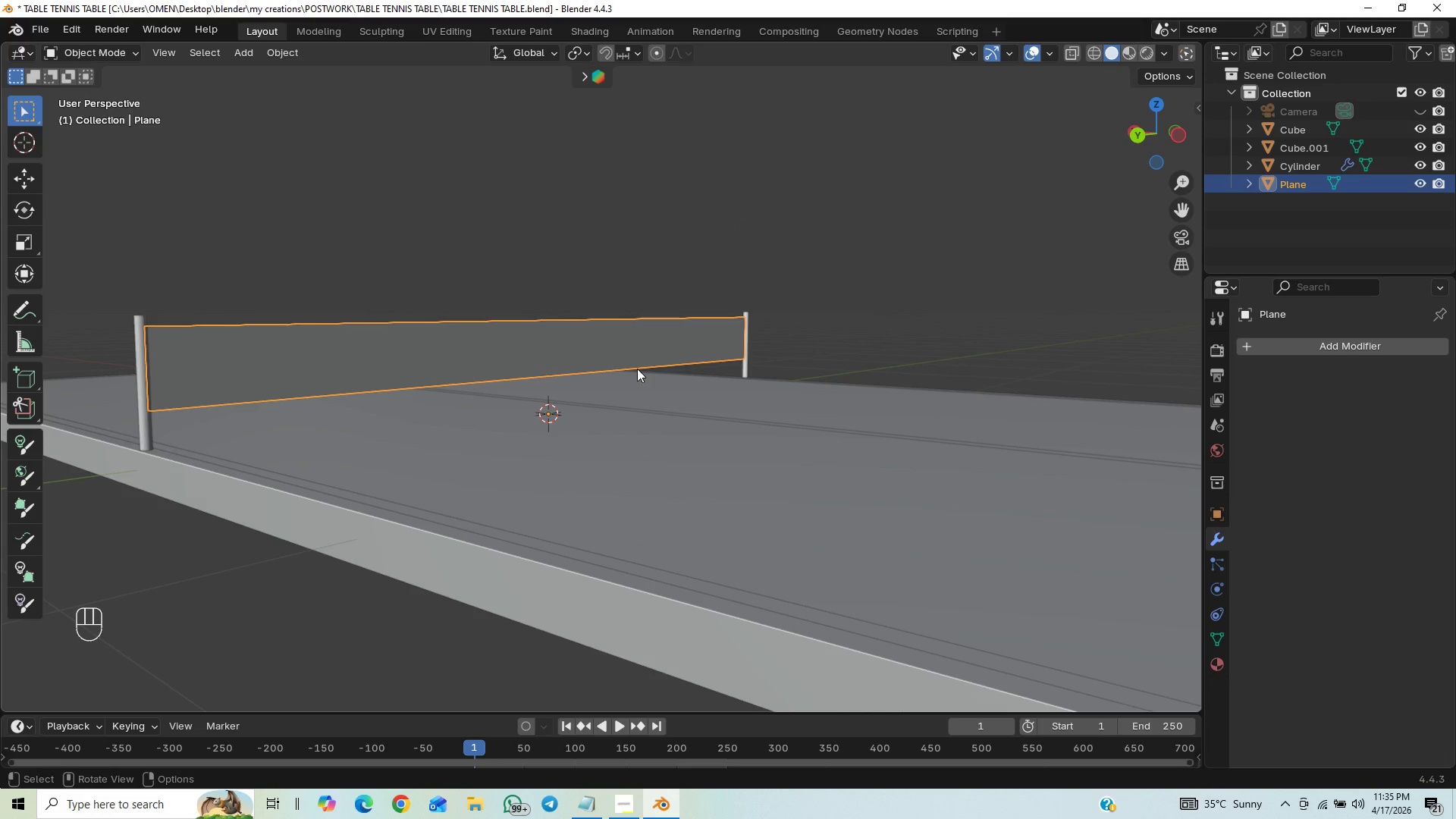 
left_click([755, 296])
 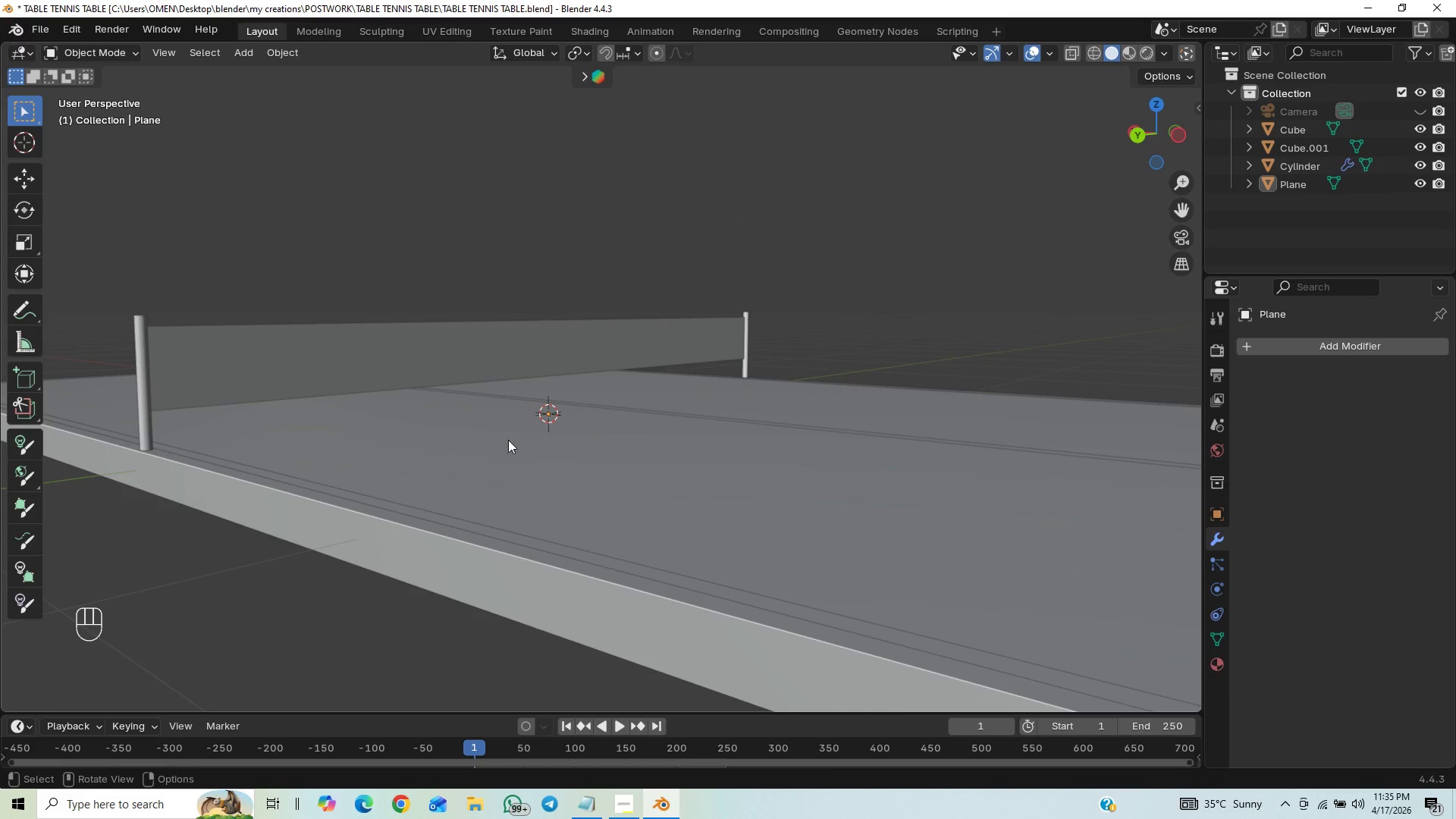 
scroll: coordinate [498, 443], scroll_direction: up, amount: 17.0
 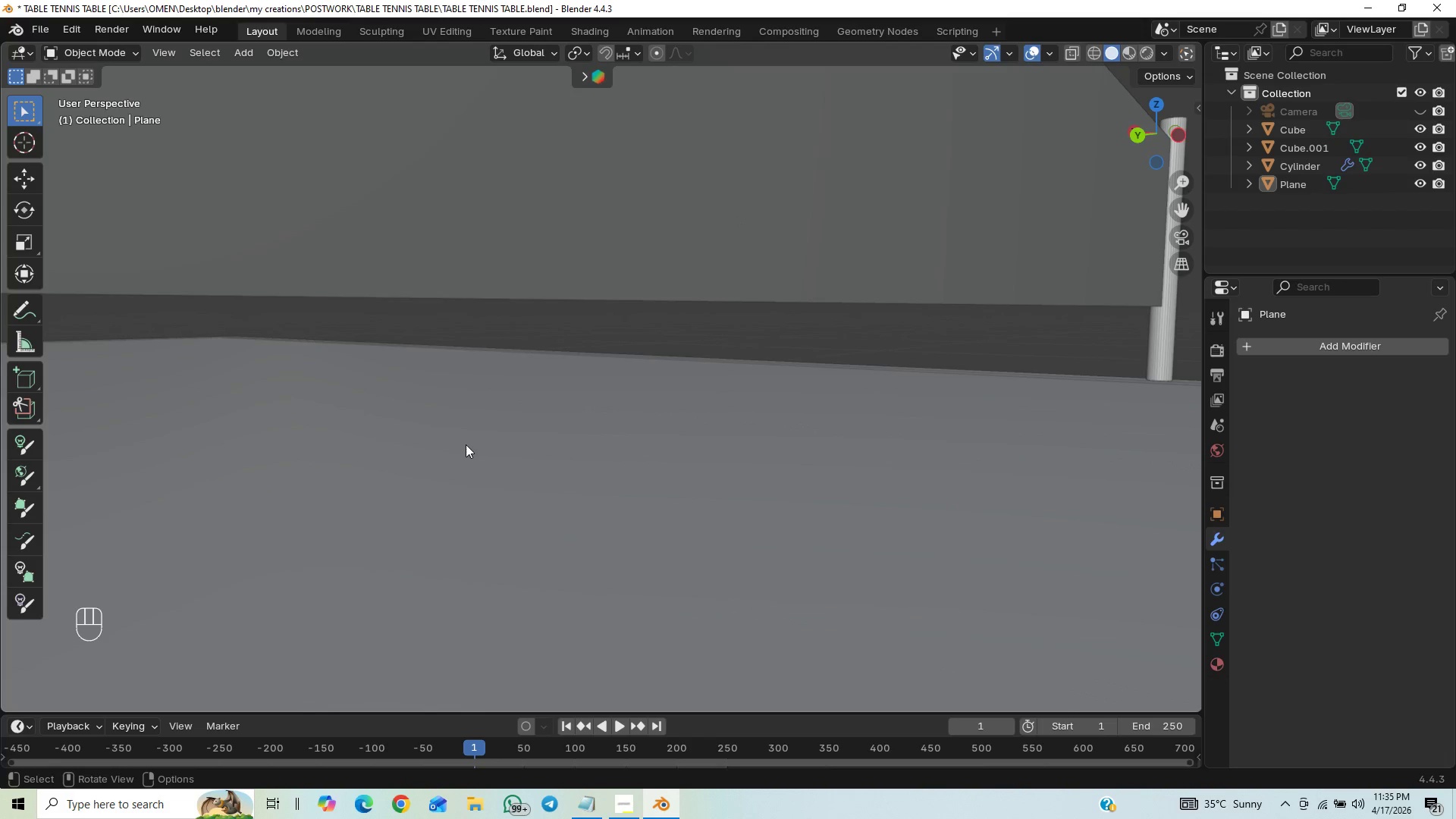 
scroll: coordinate [536, 460], scroll_direction: down, amount: 25.0
 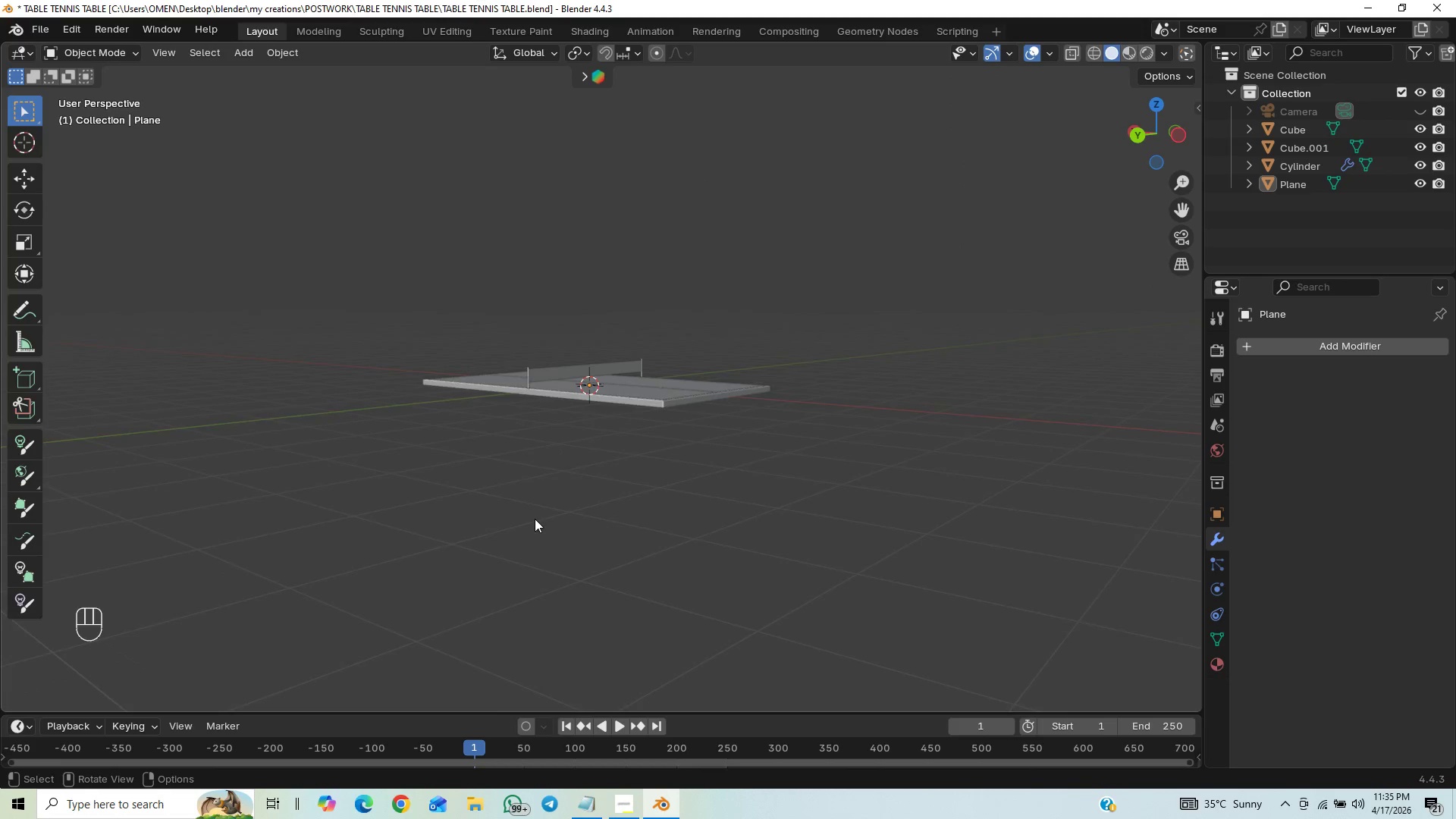 
scroll: coordinate [538, 502], scroll_direction: up, amount: 5.0
 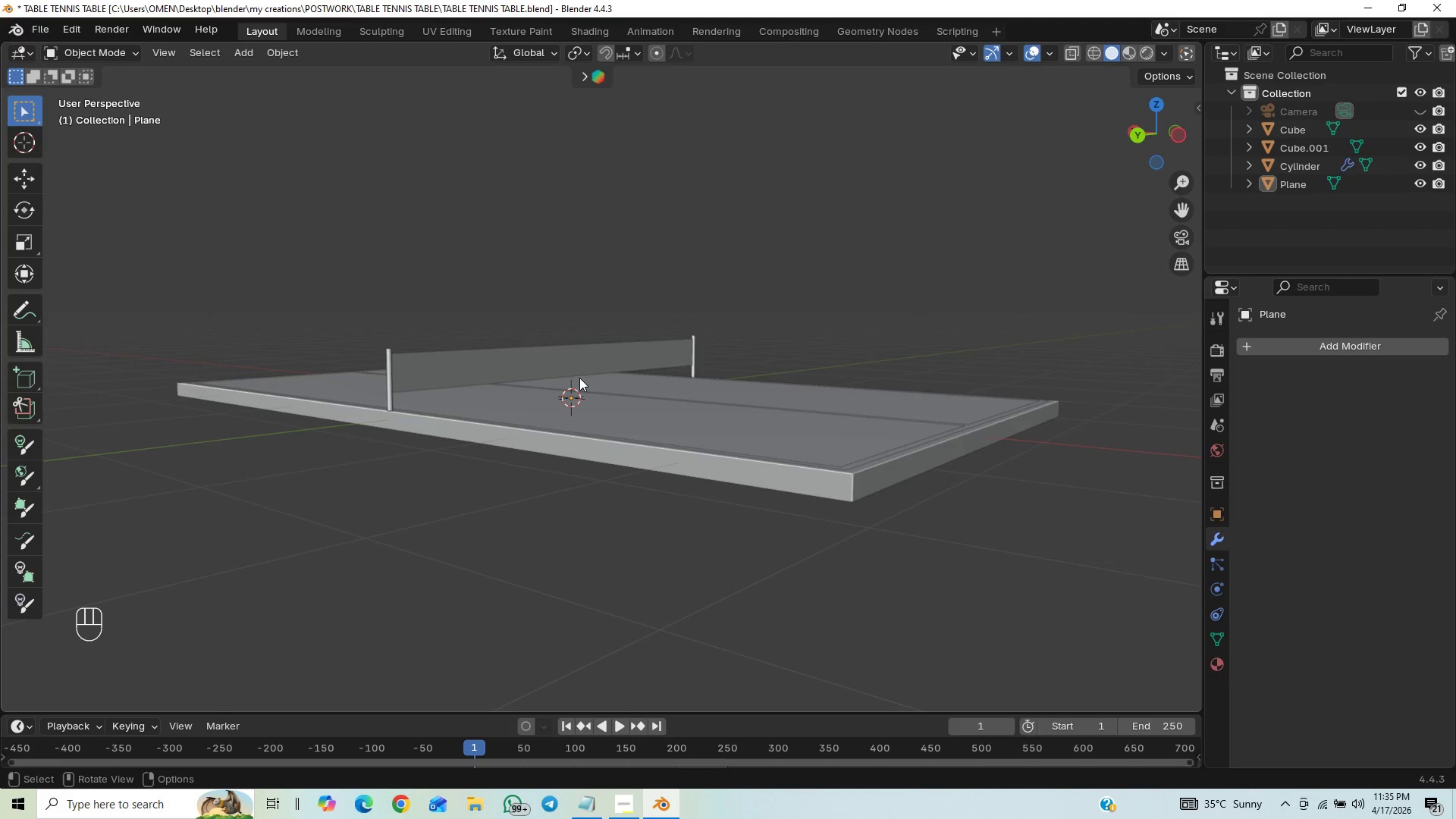 
key(Control+S)
 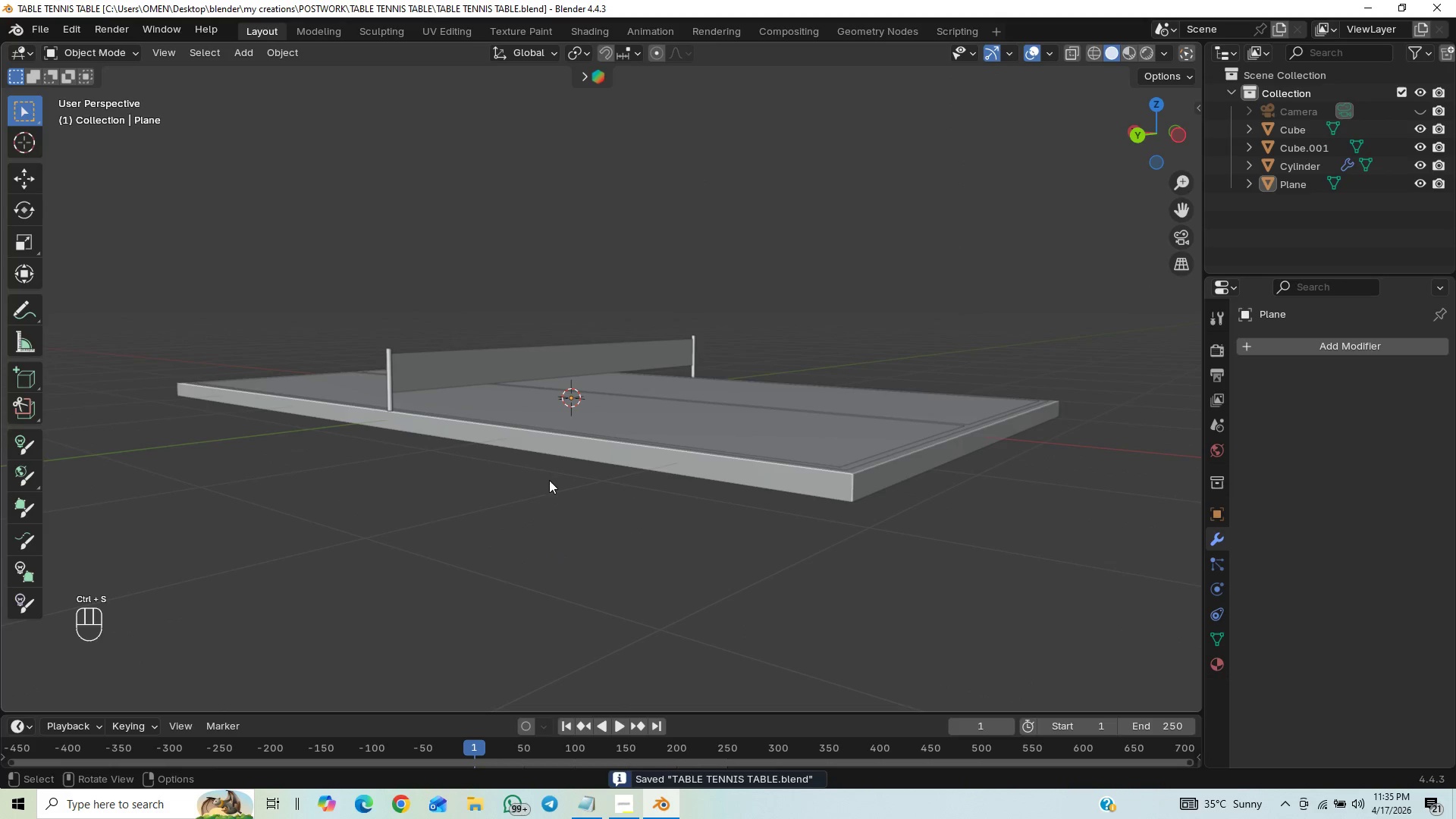 
scroll: coordinate [539, 472], scroll_direction: up, amount: 3.0
 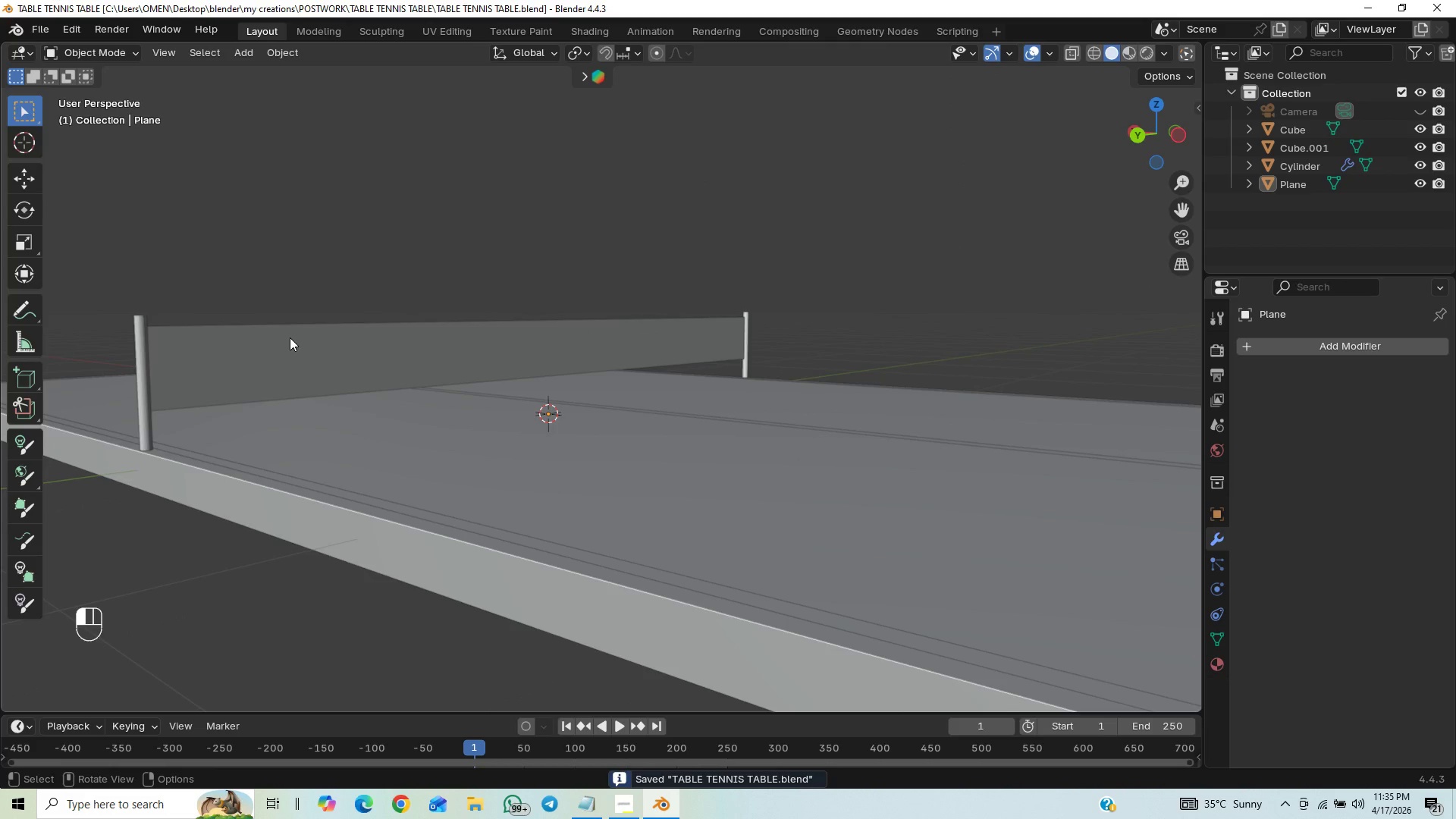 
right_click([300, 337])
 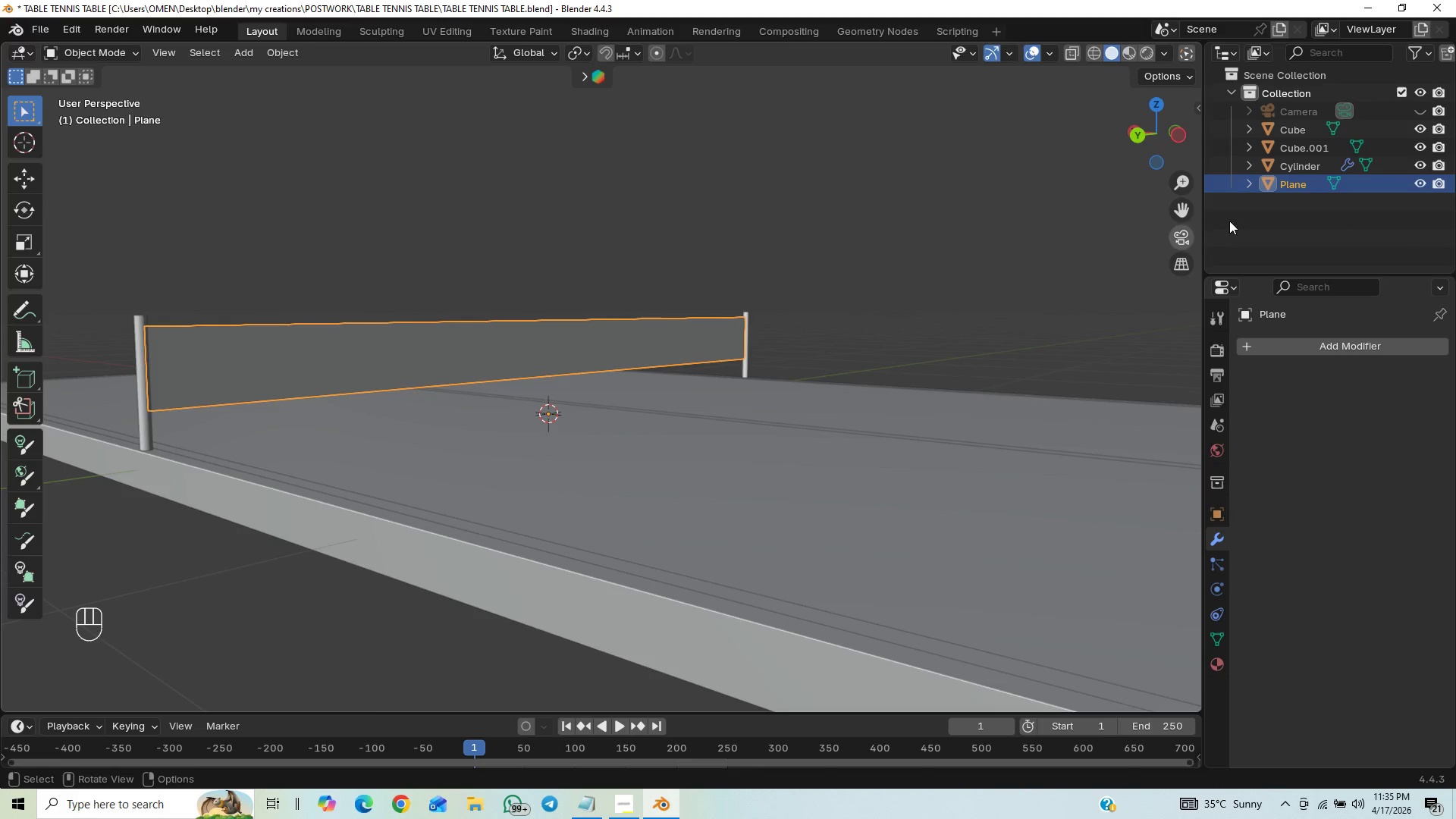 
wait(5.11)
 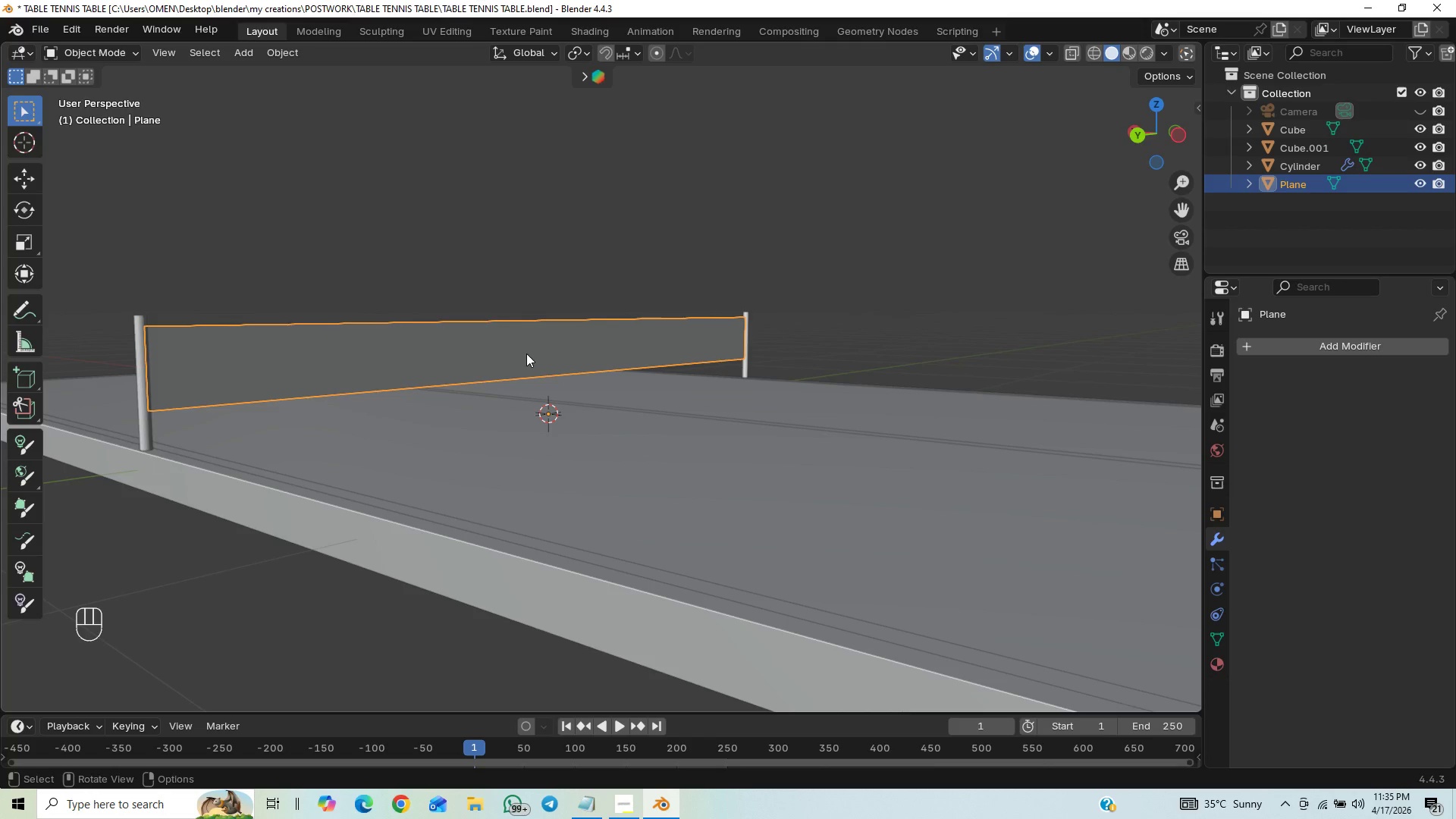 
left_click_drag(start_coordinate=[1316, 344], to_coordinate=[1315, 350])
 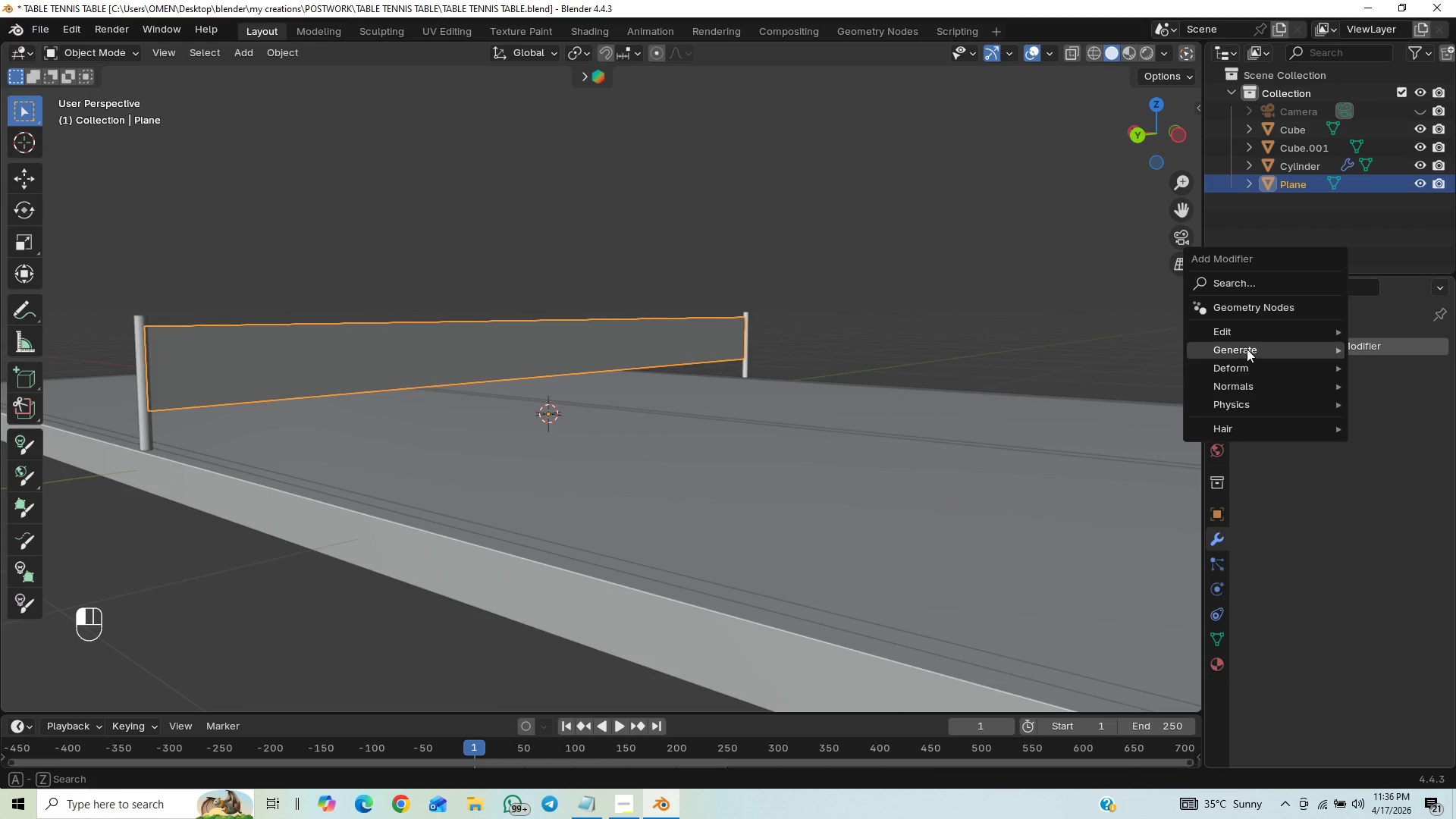 
mouse_move([1225, 354])
 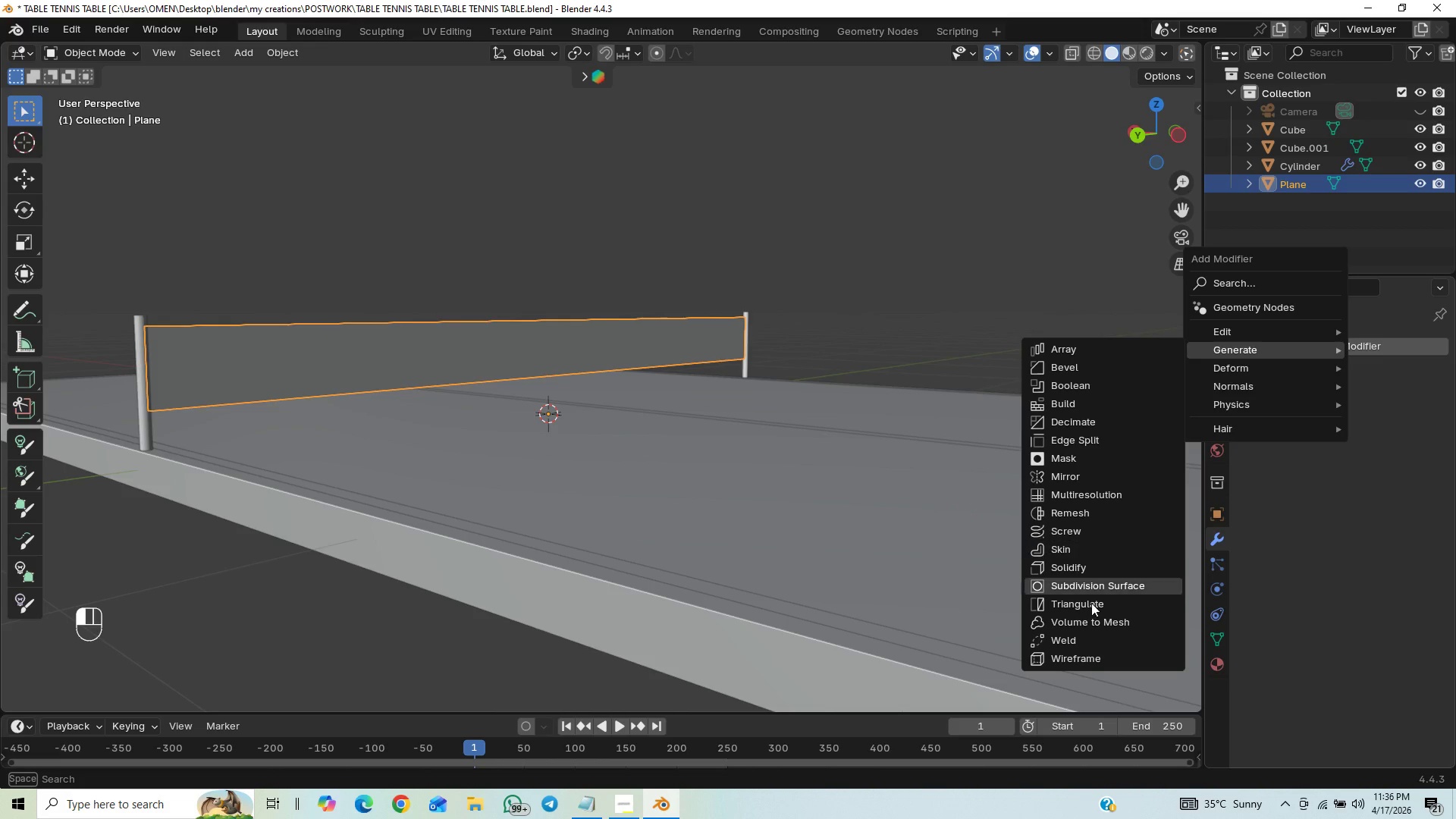 
left_click([1058, 660])
 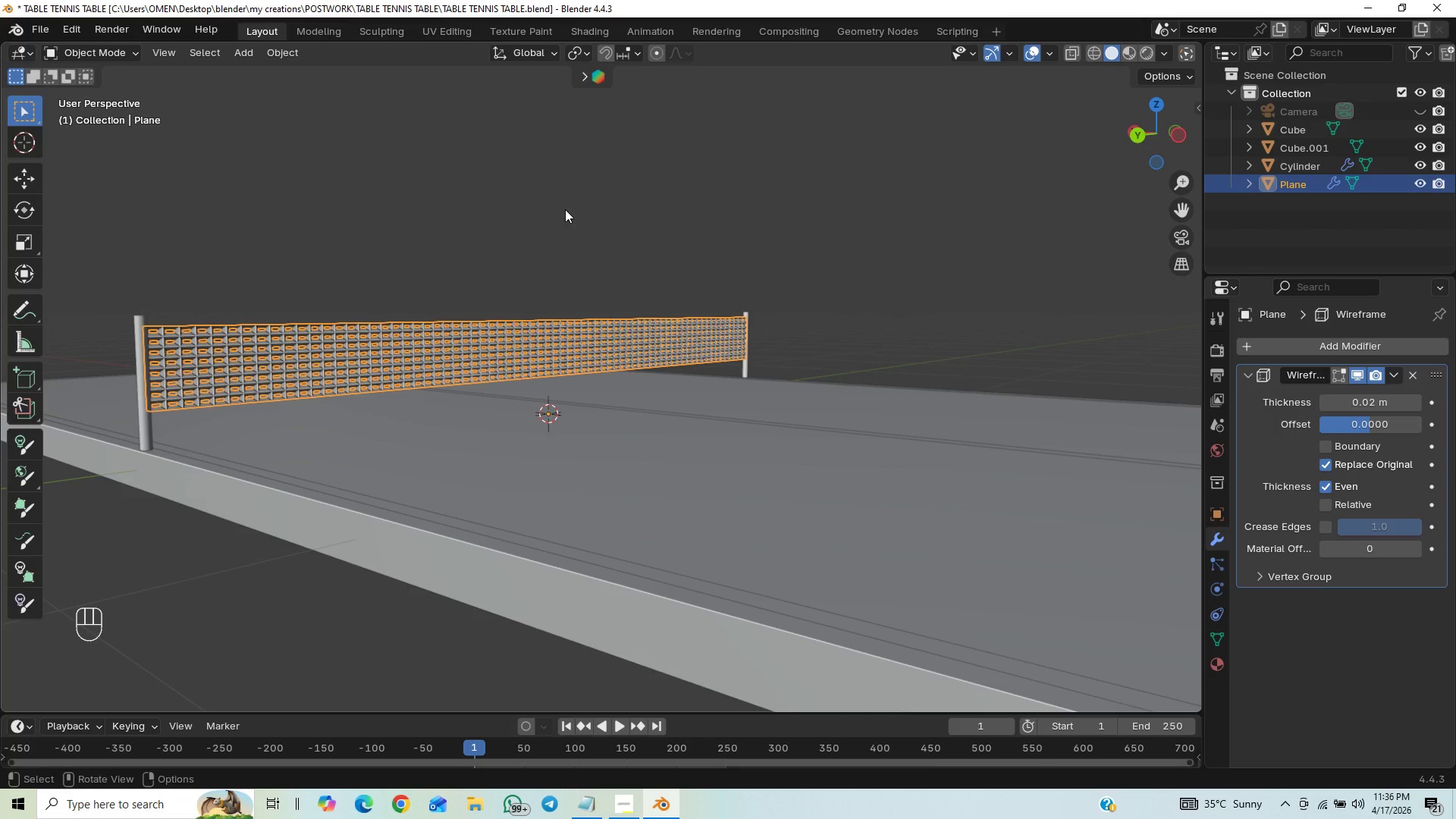 
scroll: coordinate [356, 340], scroll_direction: up, amount: 2.0
 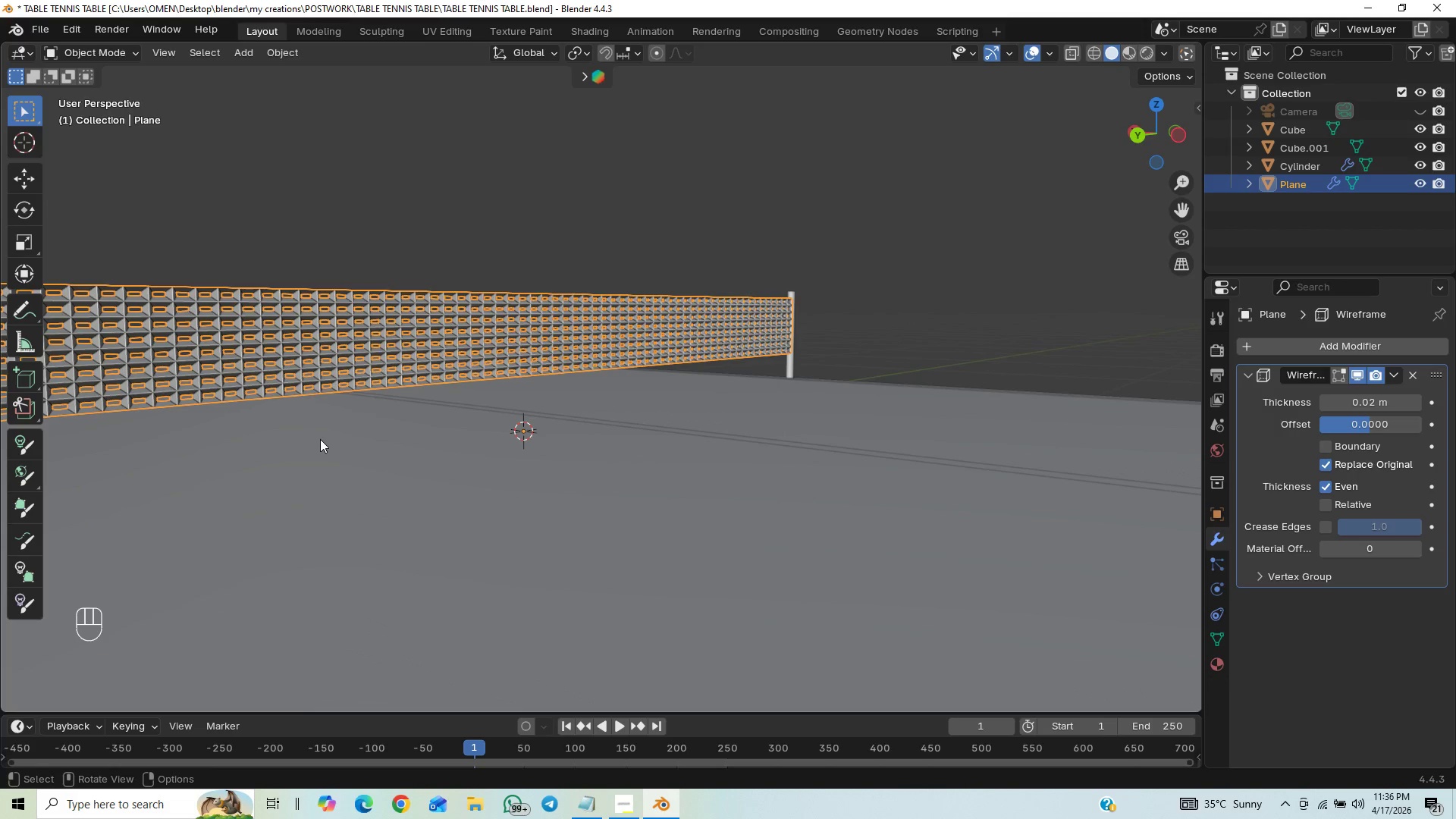 
hold_key(key=ShiftLeft, duration=1.39)
 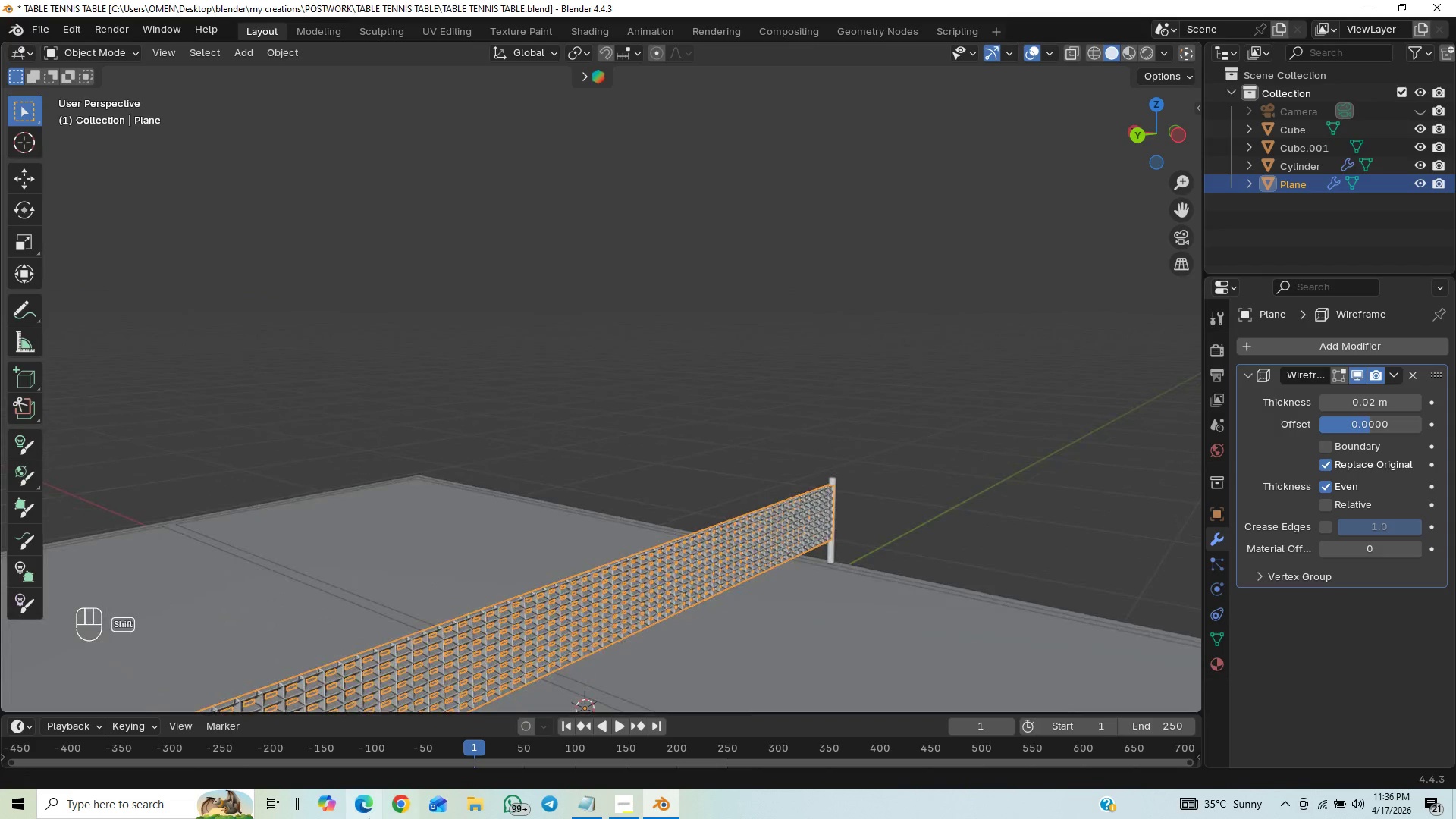 
hold_key(key=ShiftLeft, duration=0.92)
scroll: coordinate [368, 818], scroll_direction: up, amount: 1.0
 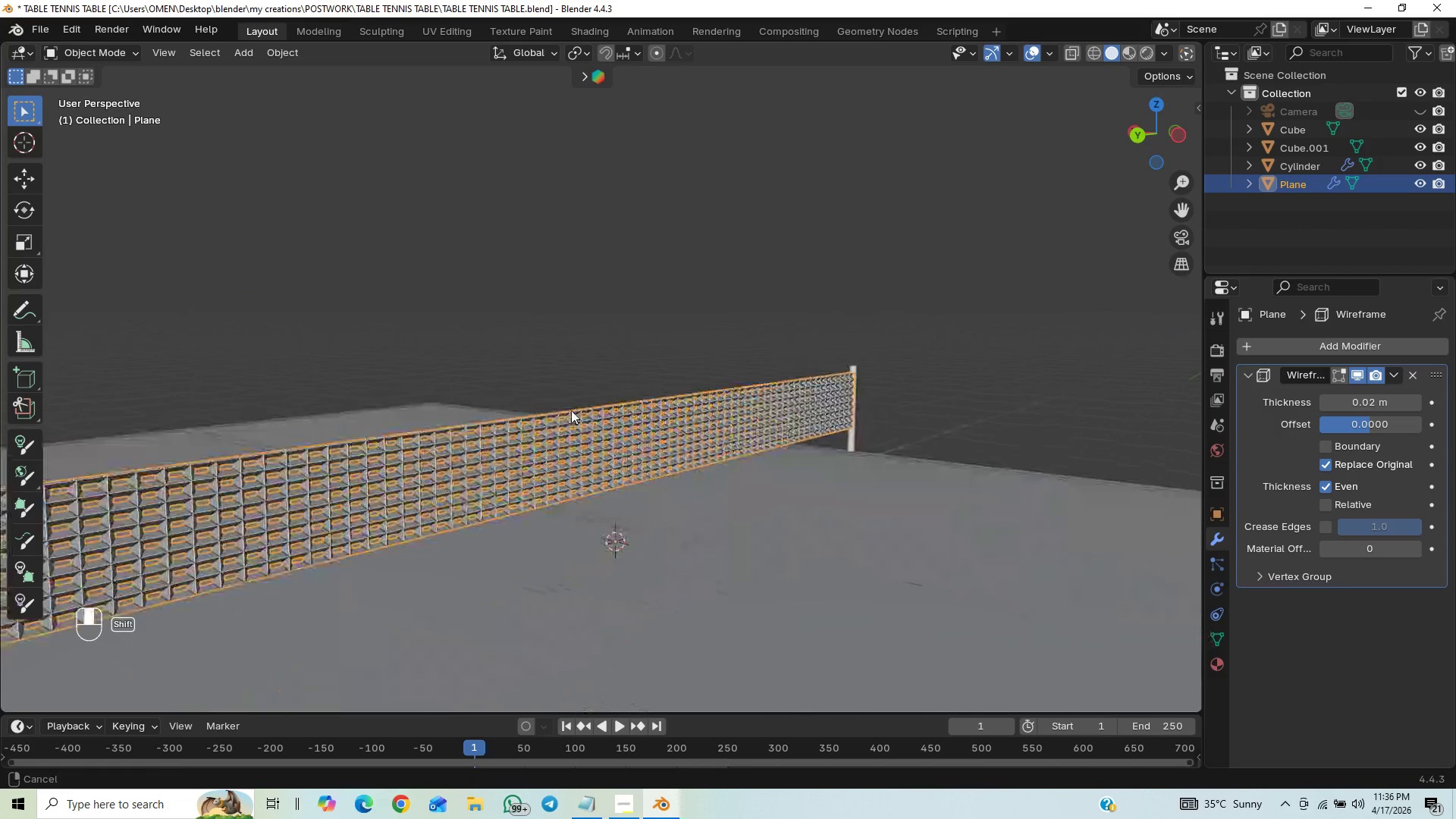 
hold_key(key=ShiftLeft, duration=0.86)
 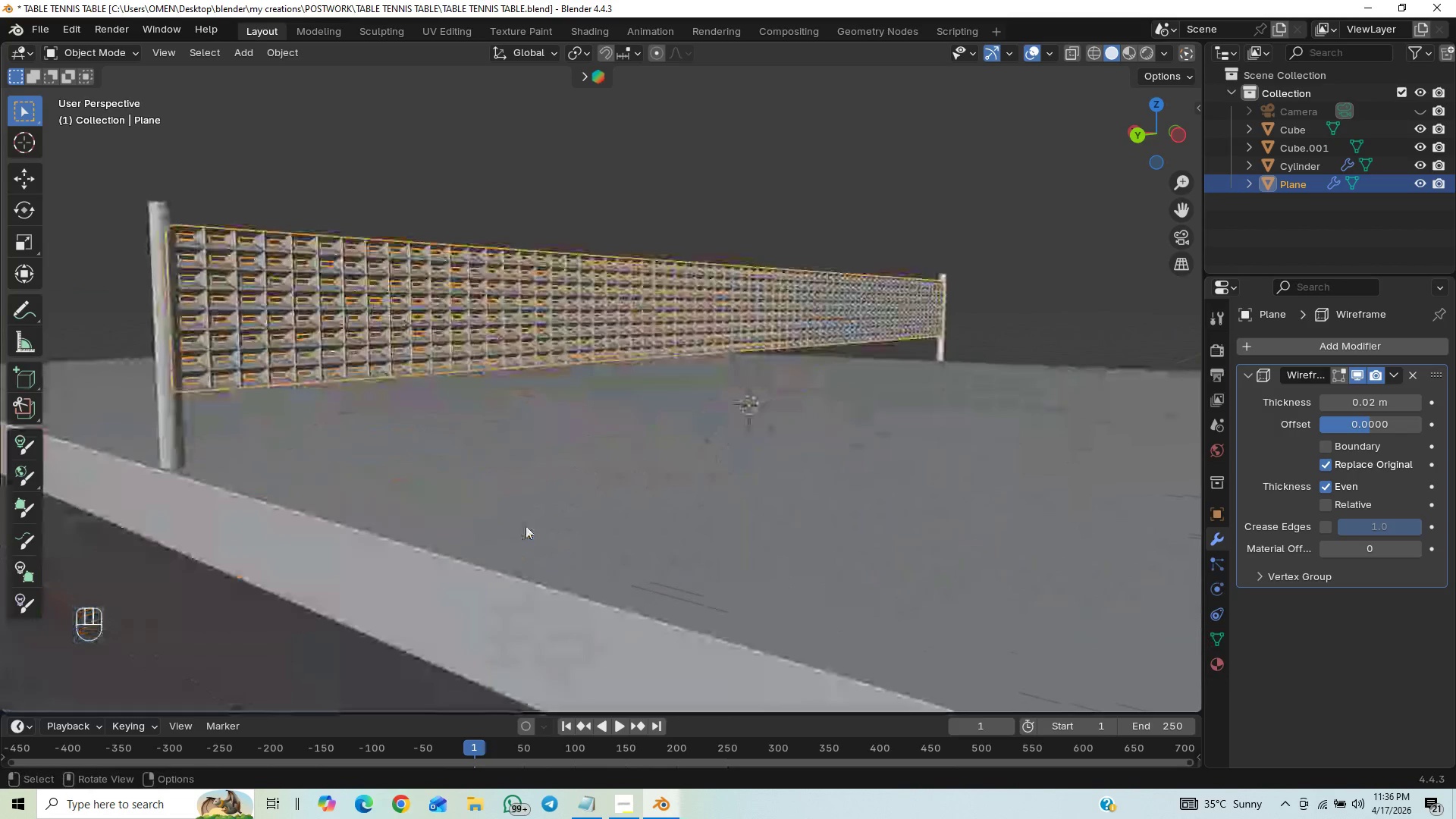 
hold_key(key=ControlLeft, duration=0.44)
 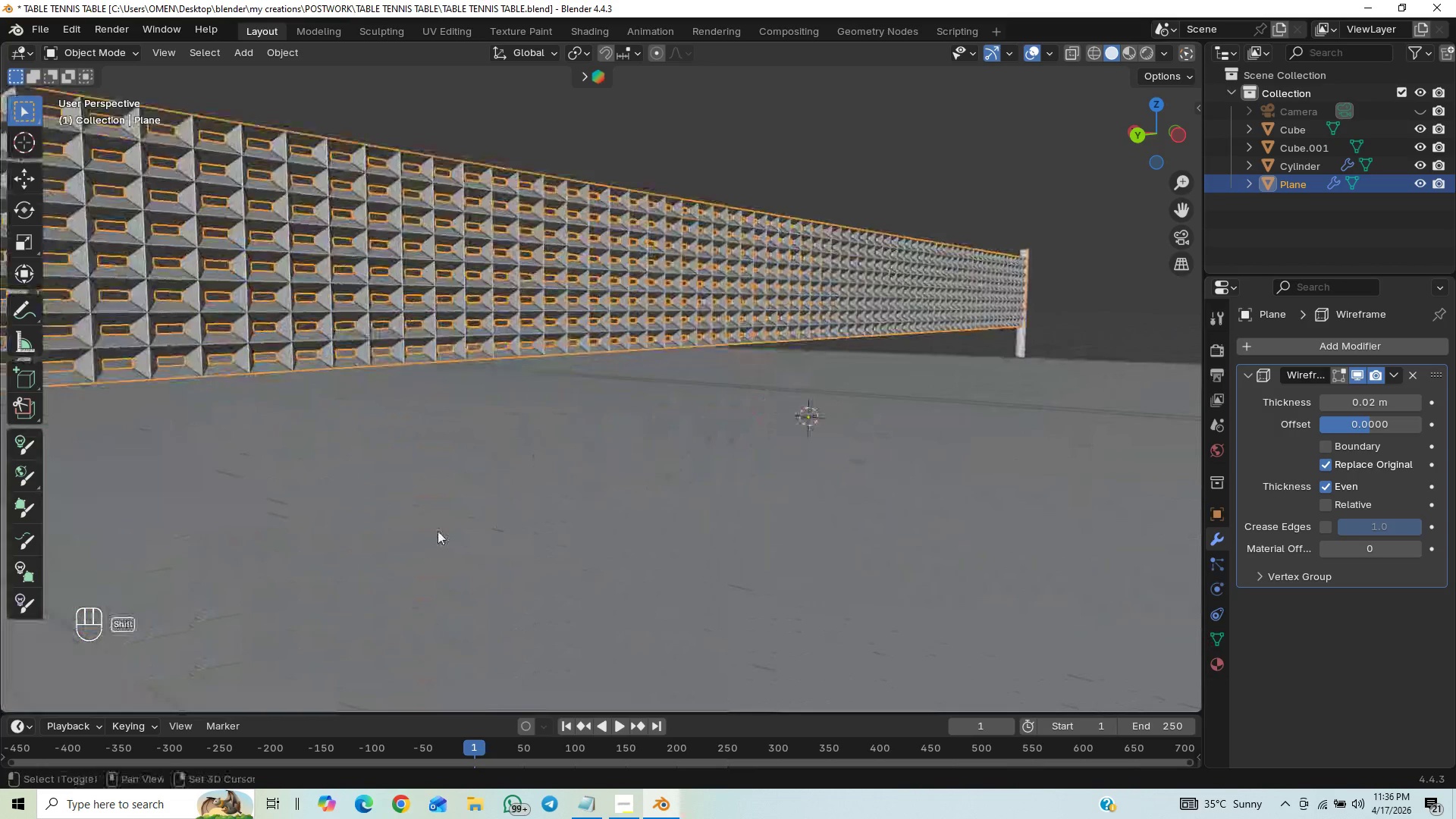 
hold_key(key=ShiftLeft, duration=1.03)
 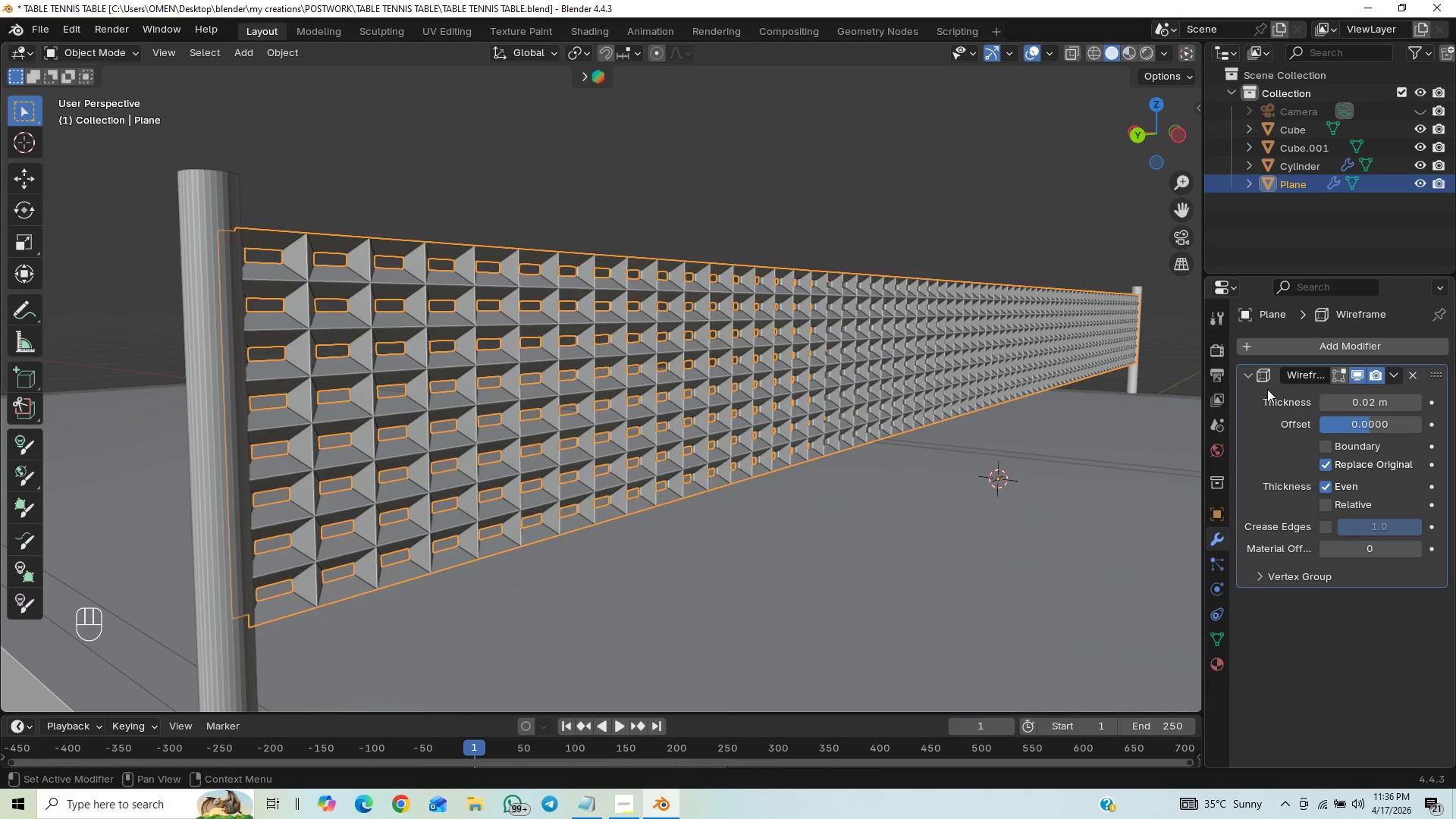 
wait(6.39)
 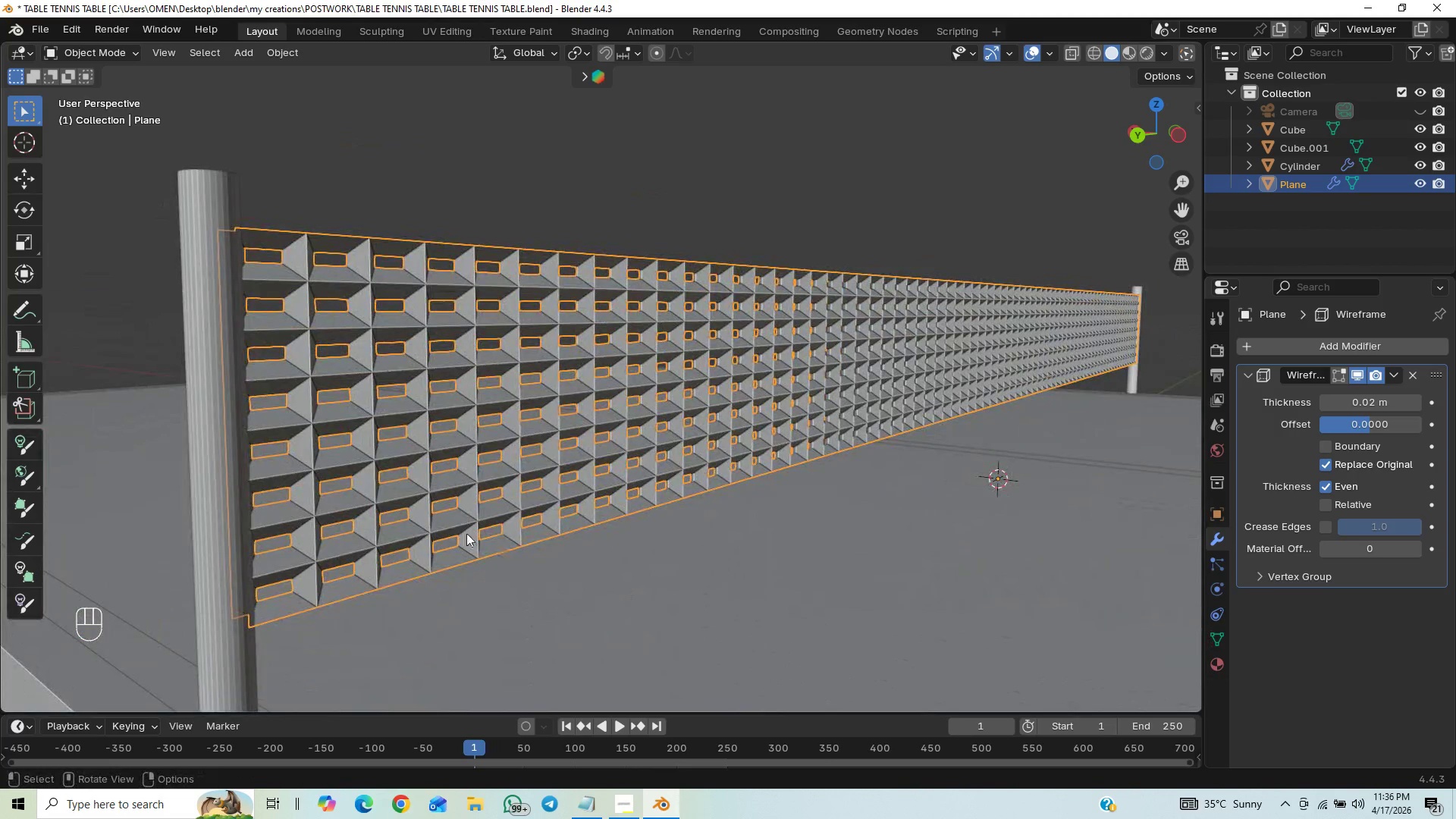 
left_click_drag(start_coordinate=[1383, 399], to_coordinate=[1302, 413])
 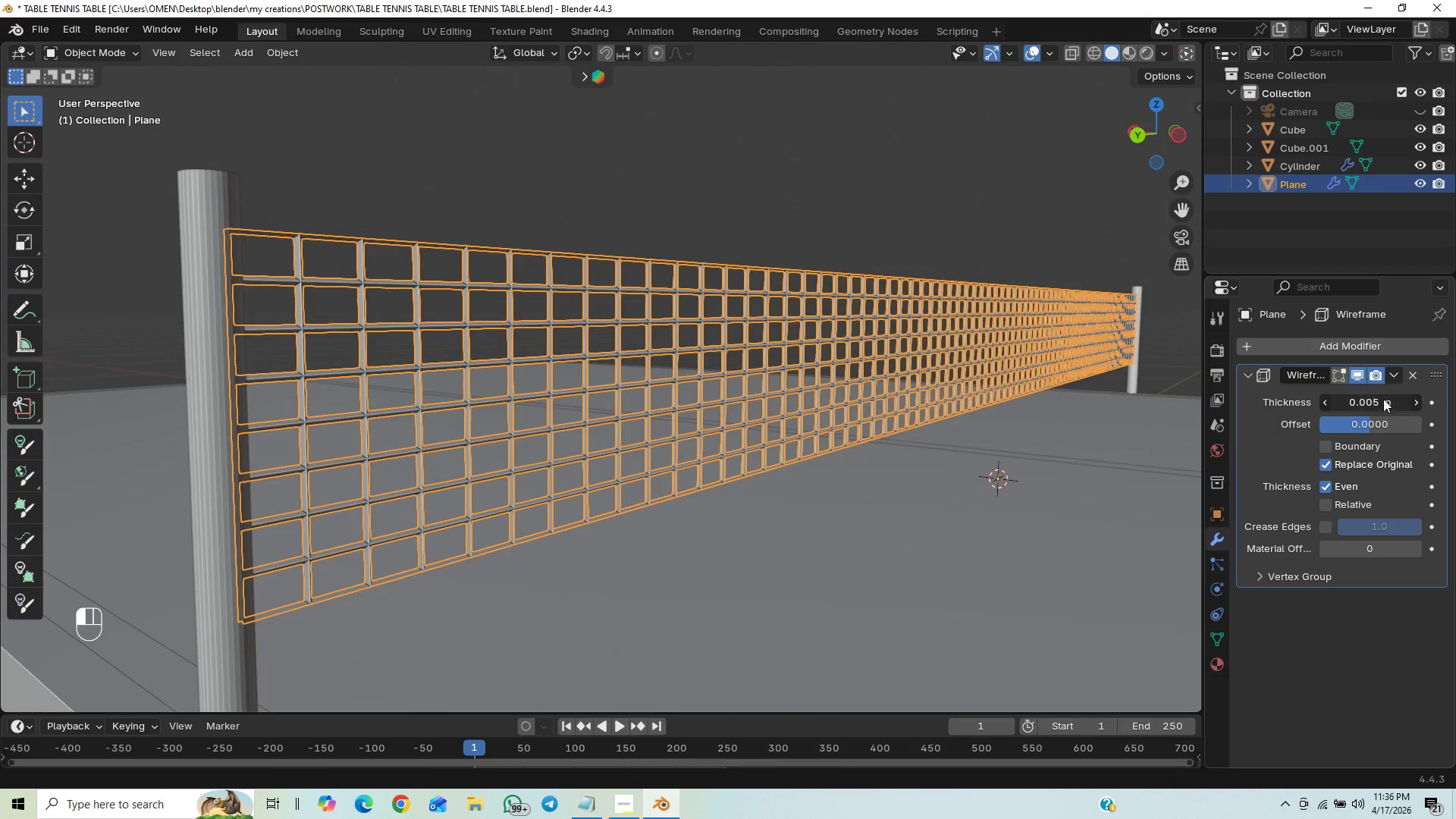 
left_click([1383, 399])
 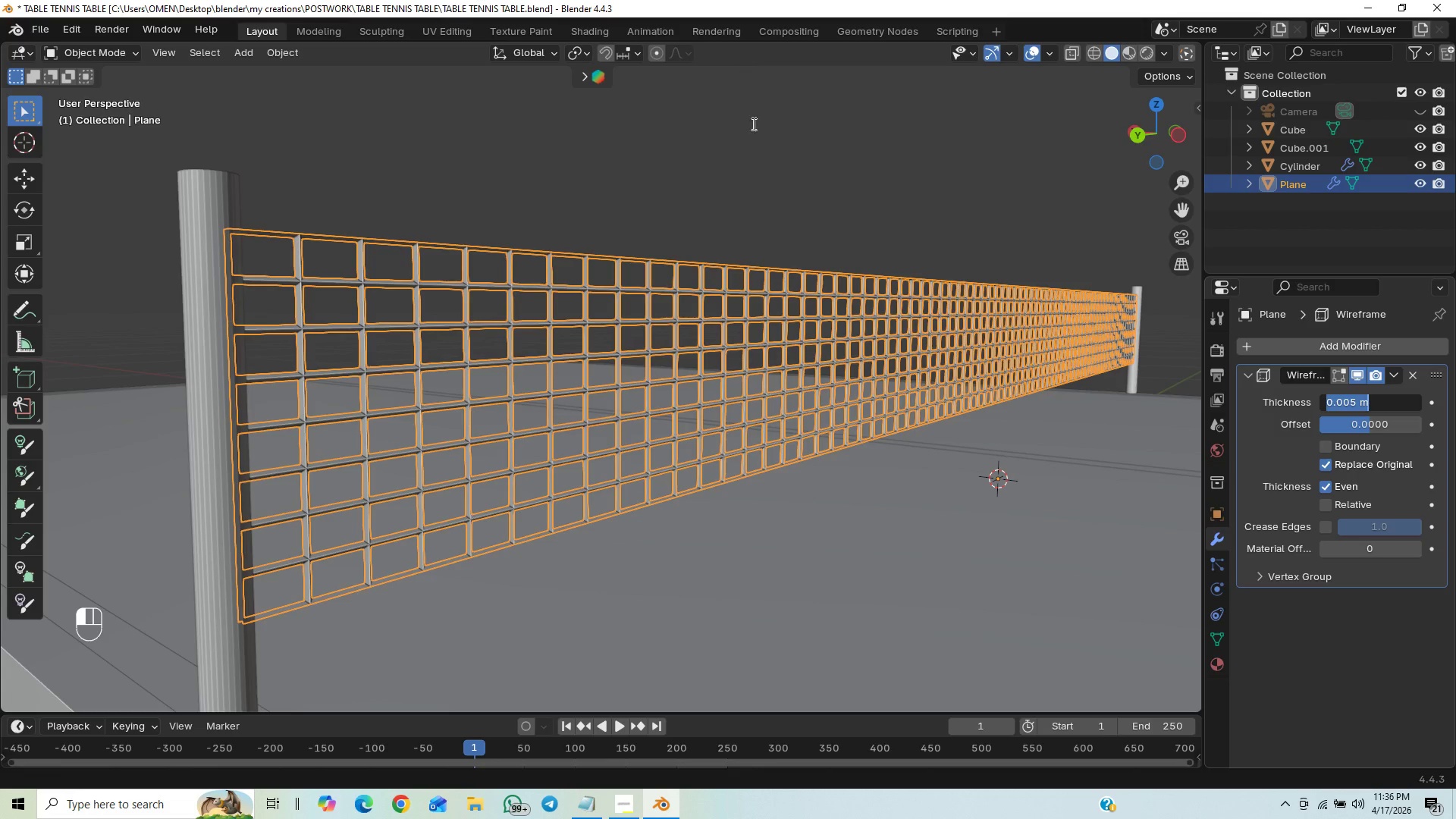 
left_click([779, 143])
 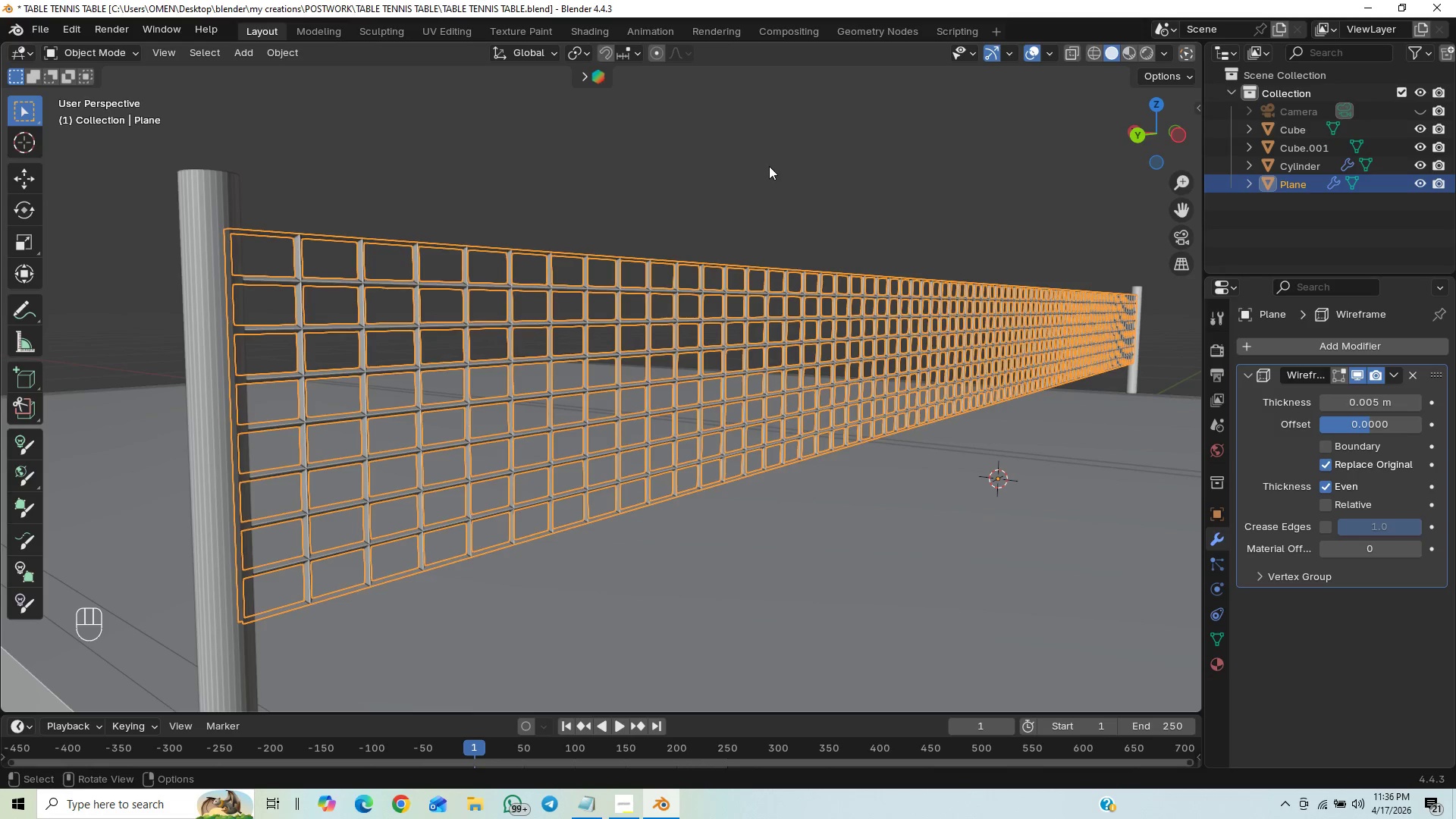 
left_click([769, 166])
 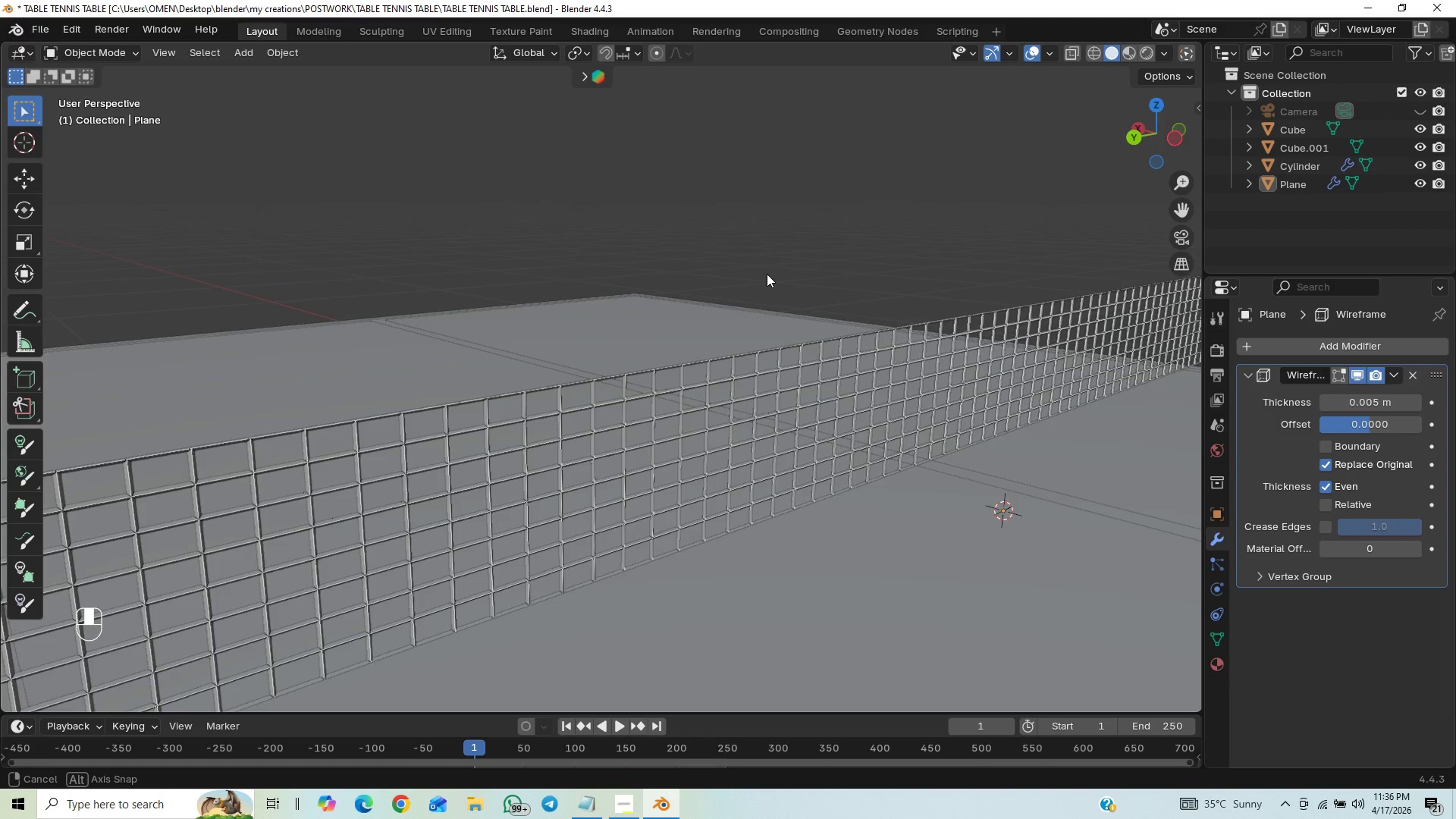 
scroll: coordinate [749, 280], scroll_direction: up, amount: 3.0
 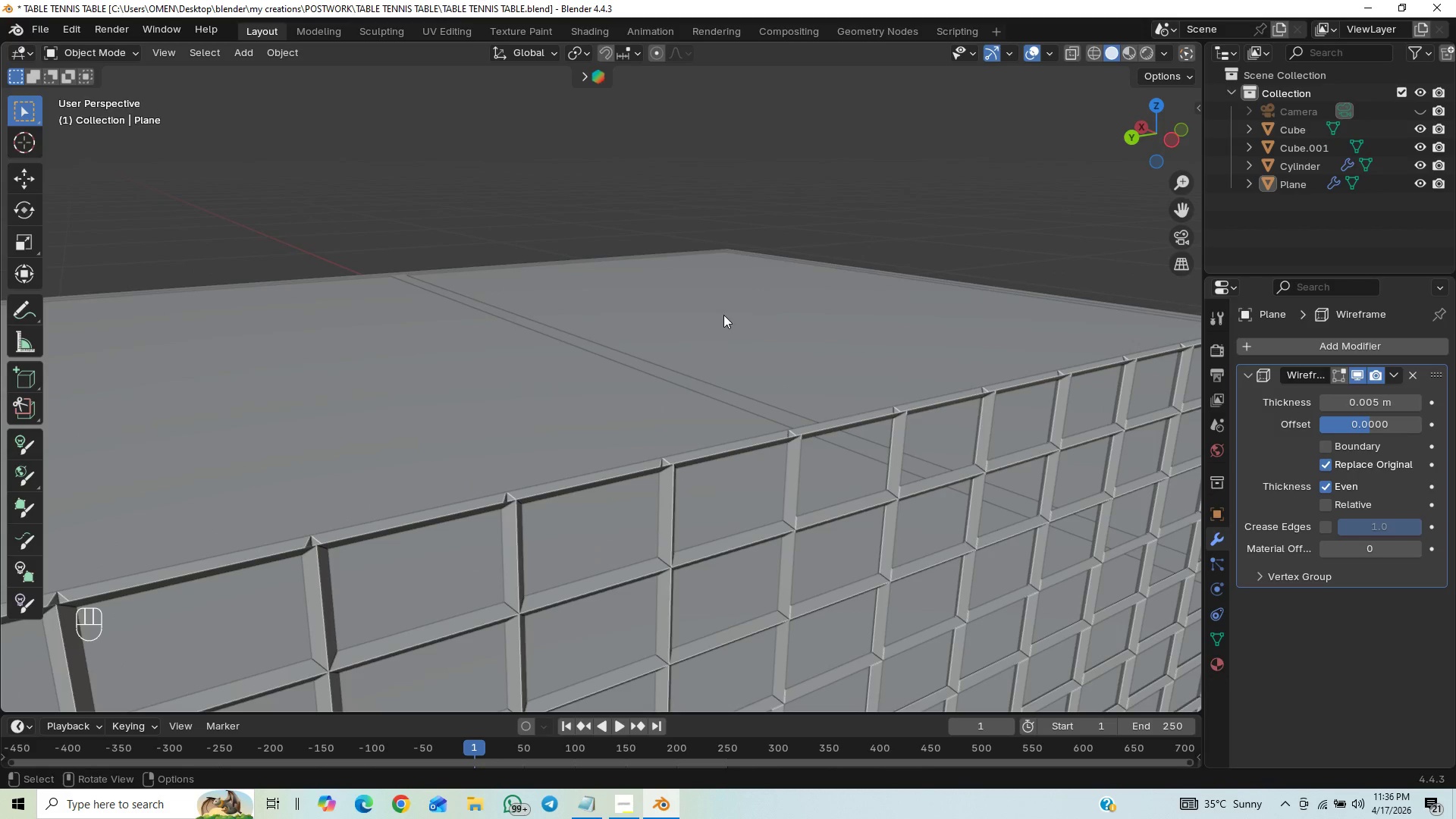 
hold_key(key=ShiftLeft, duration=0.73)
 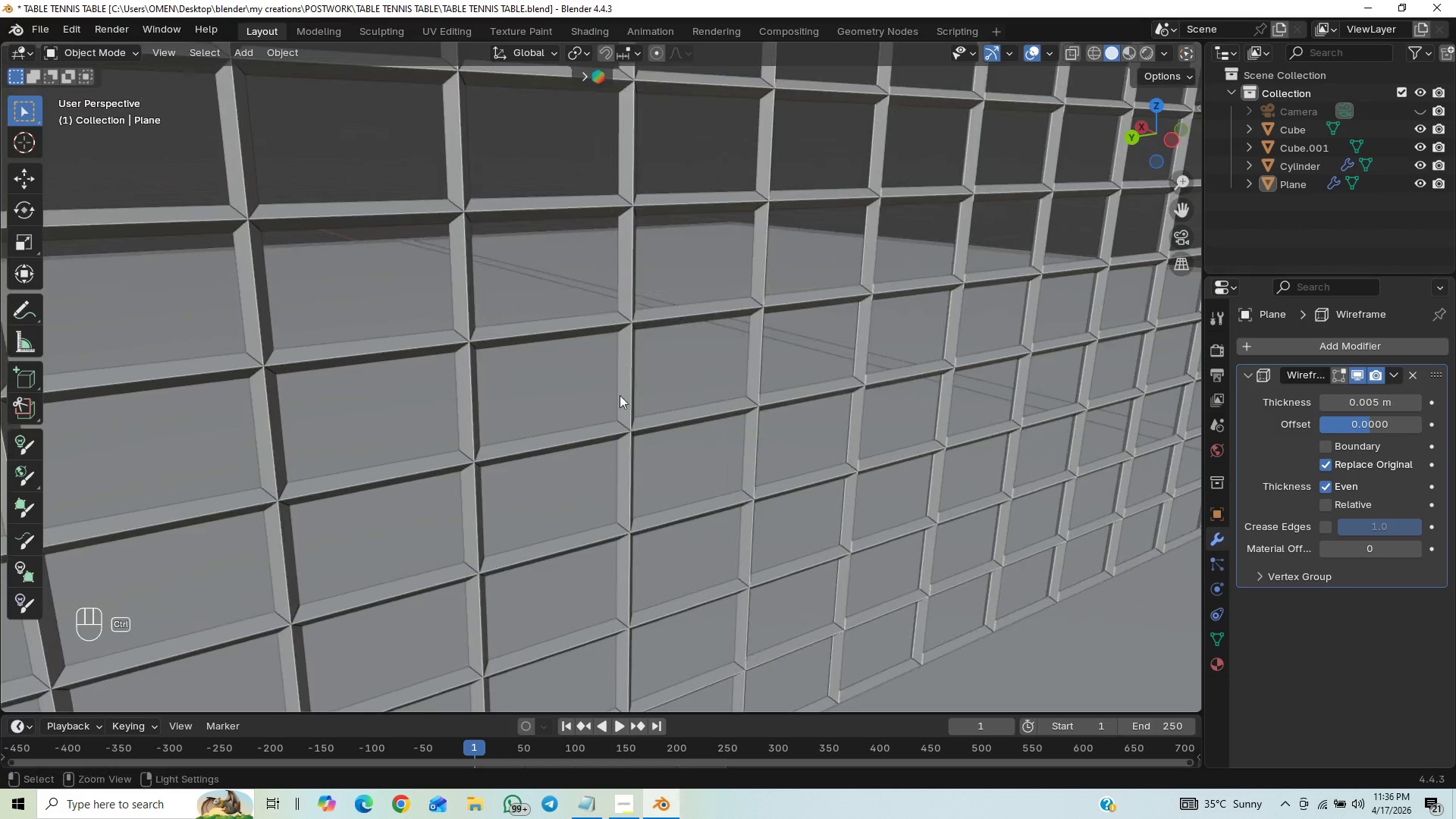 
hold_key(key=ControlLeft, duration=0.66)
 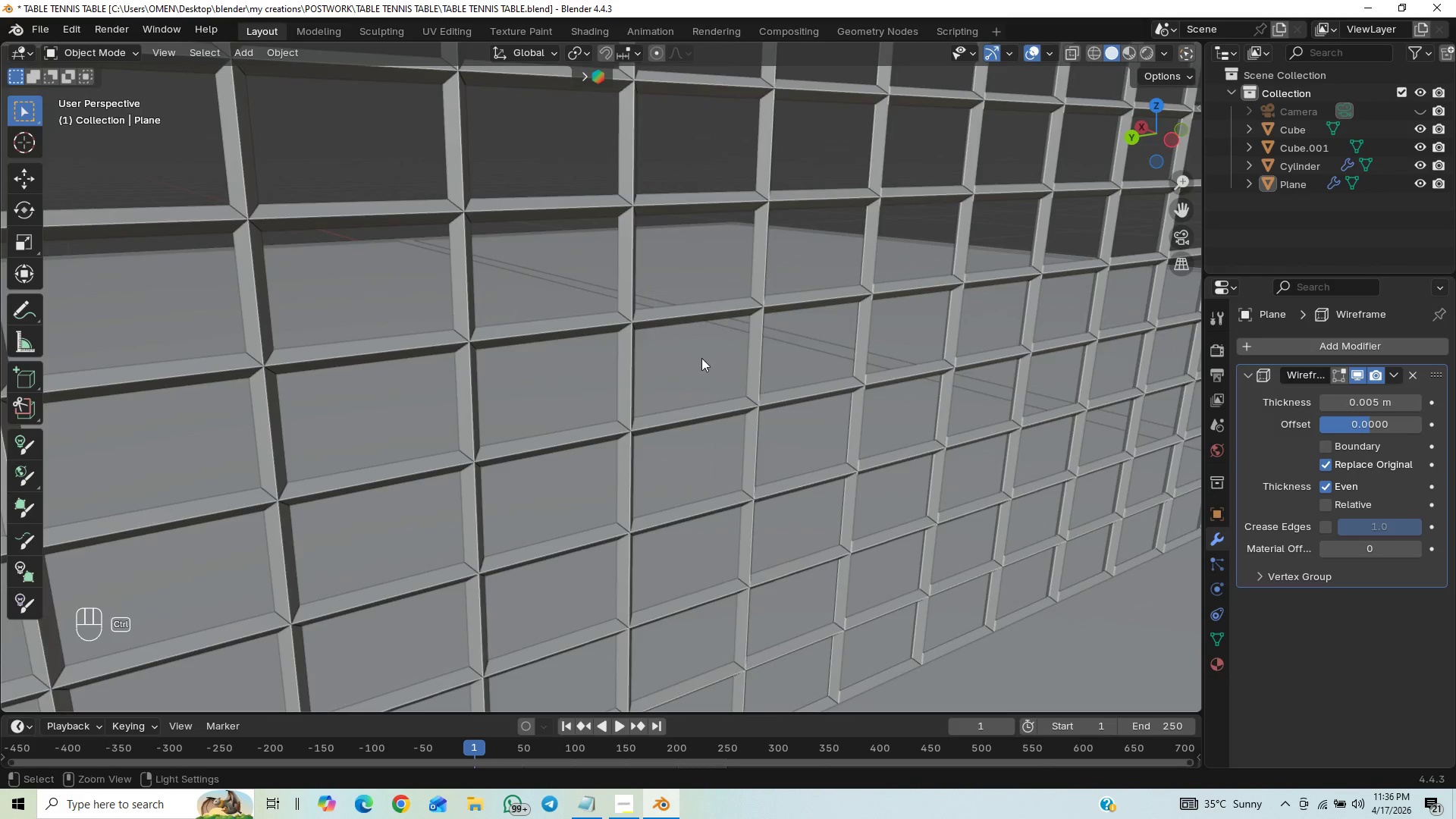 
hold_key(key=ControlLeft, duration=0.53)
 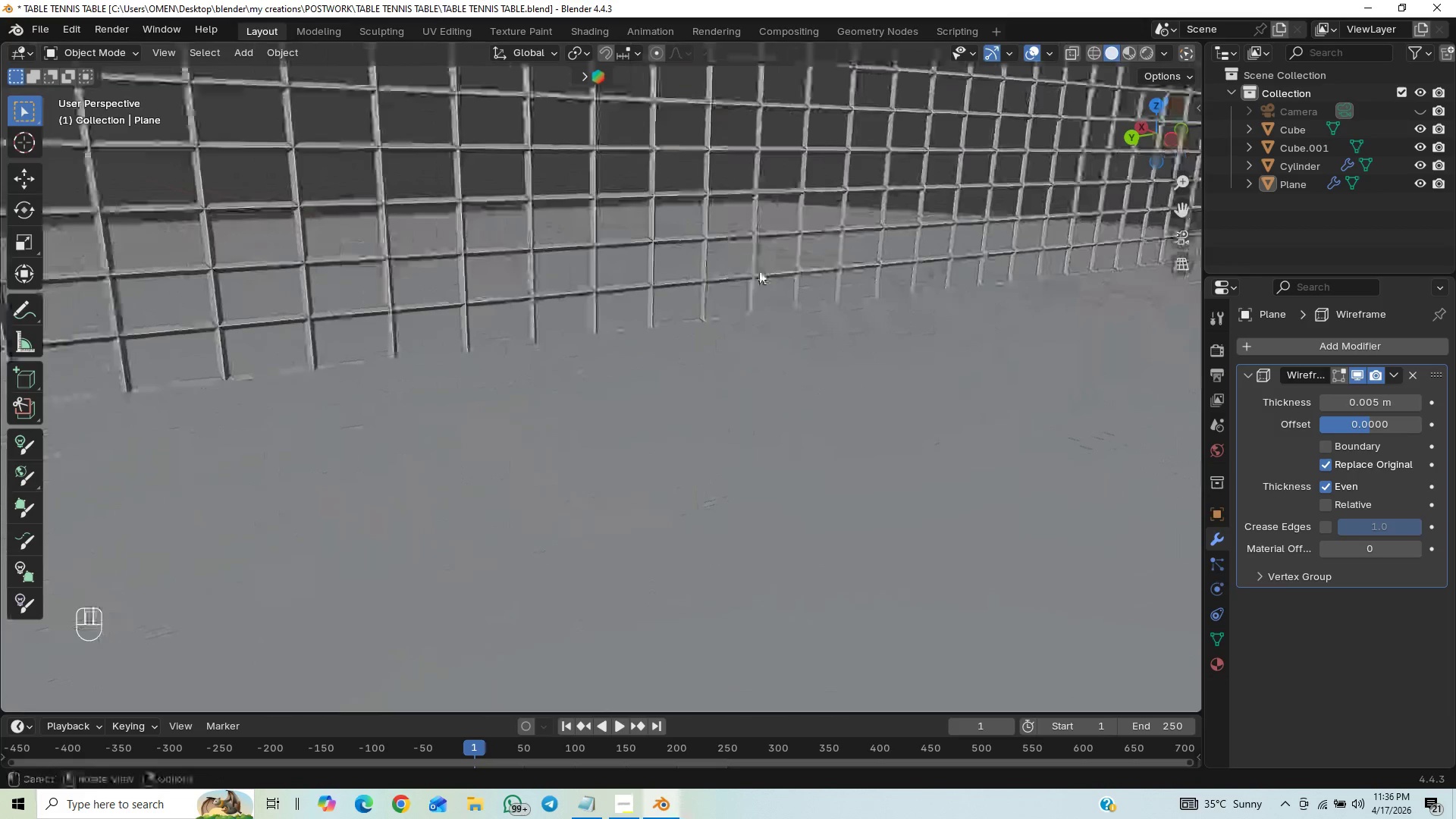 
hold_key(key=ControlLeft, duration=1.31)
hold_key(key=ShiftLeft, duration=0.44)
scroll: coordinate [632, 369], scroll_direction: up, amount: 1.0
 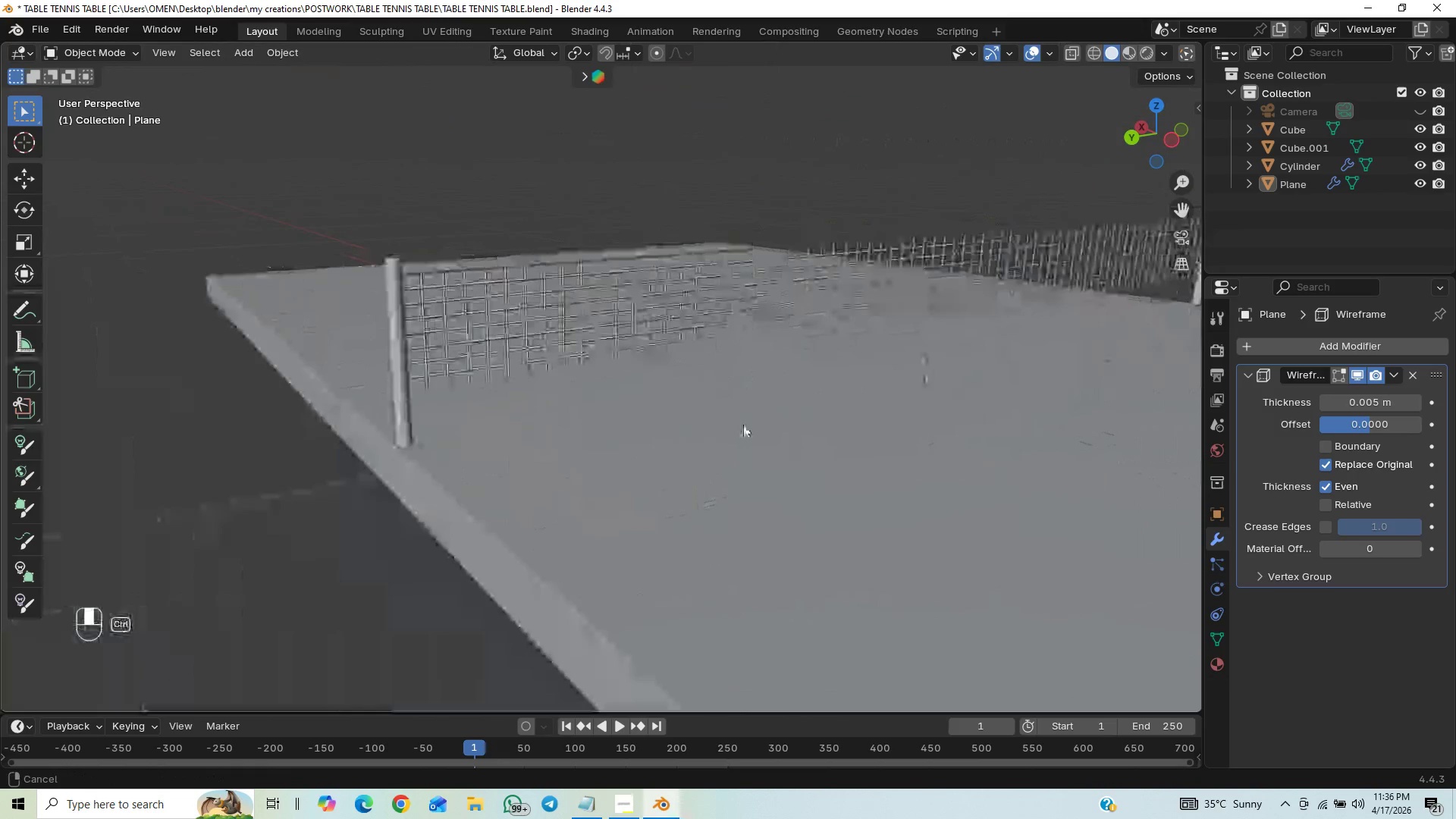 
hold_key(key=ControlLeft, duration=0.88)
 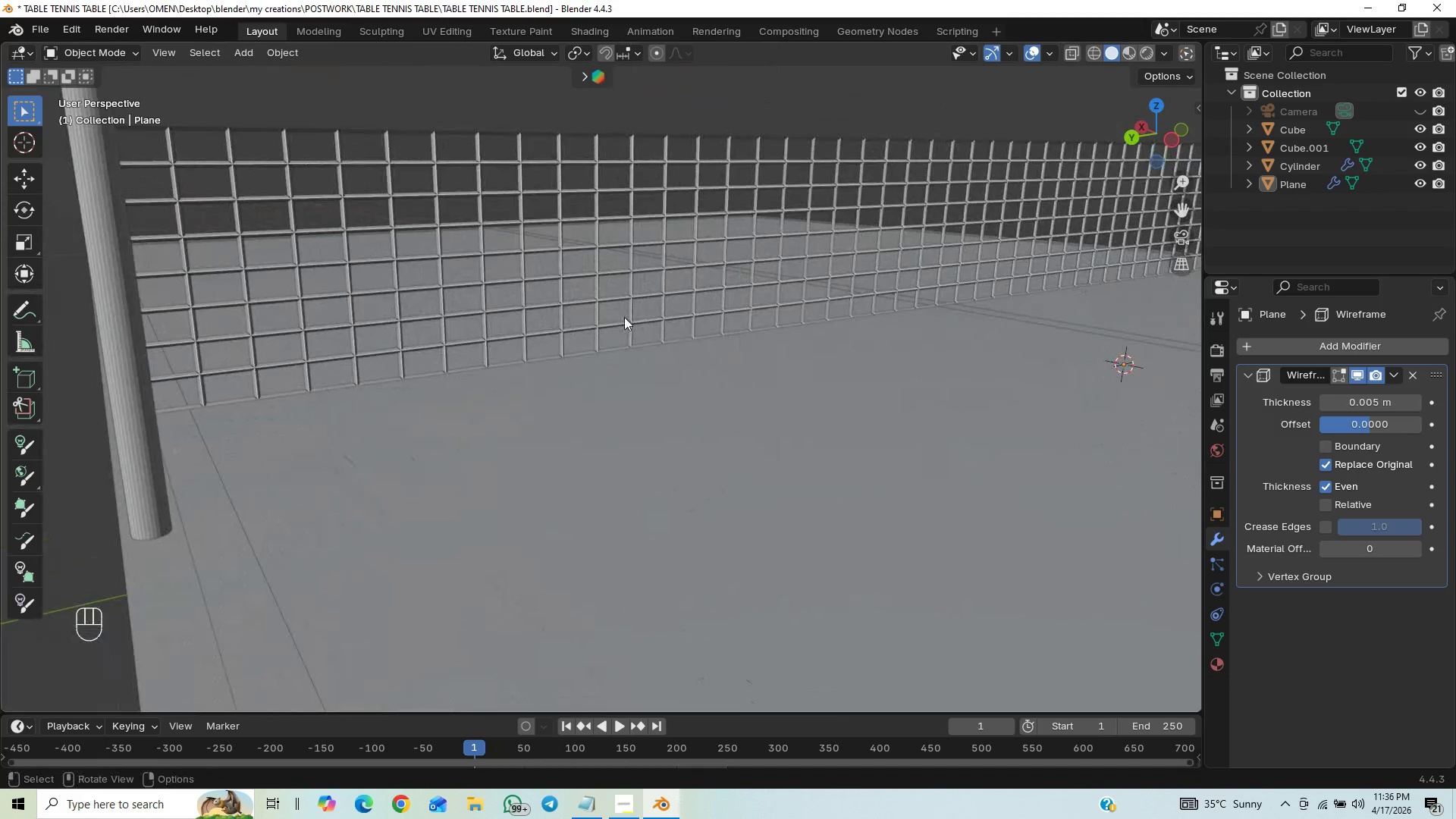 
hold_key(key=ShiftLeft, duration=0.75)
 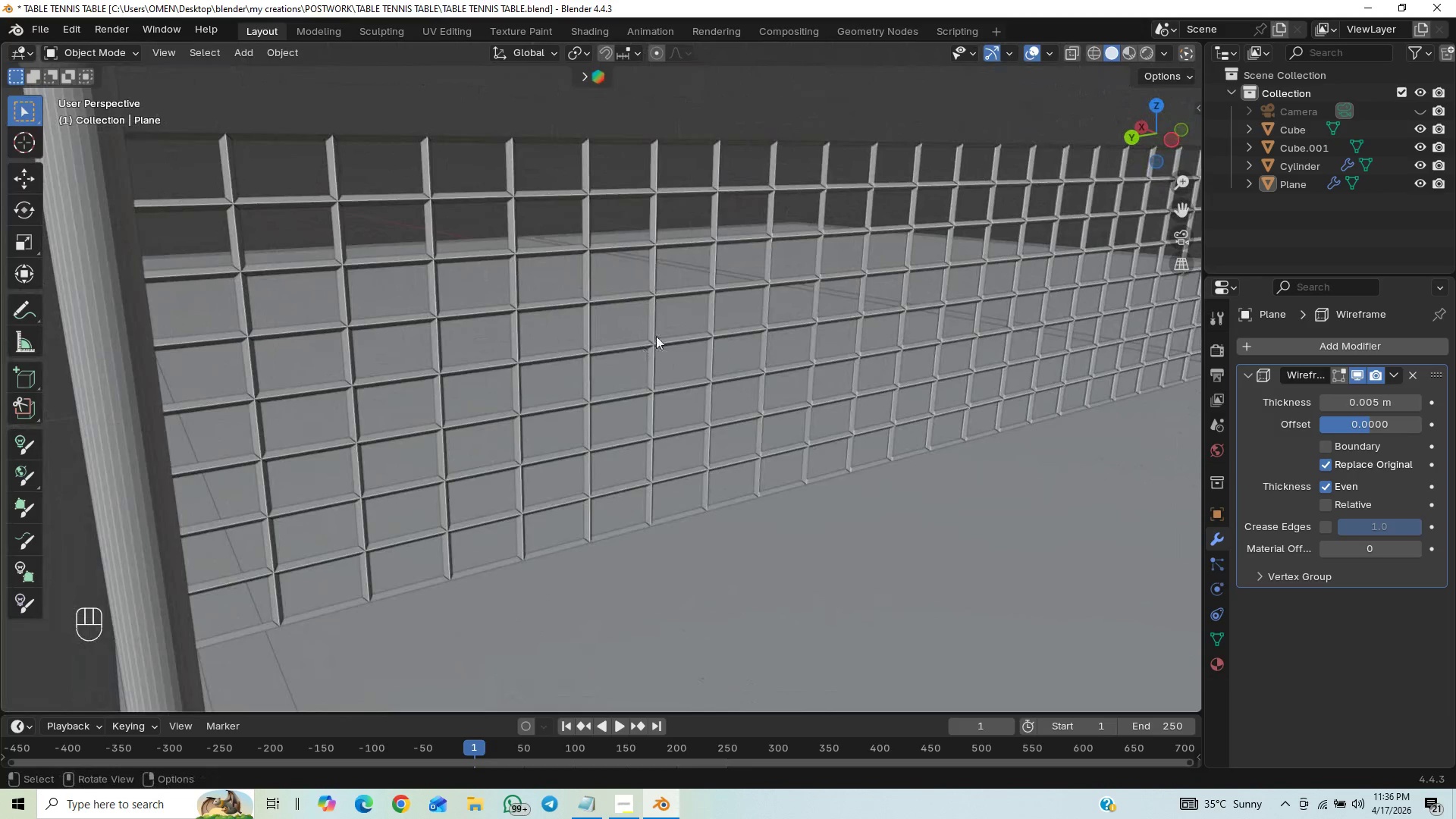 
scroll: coordinate [610, 324], scroll_direction: up, amount: 1.0
 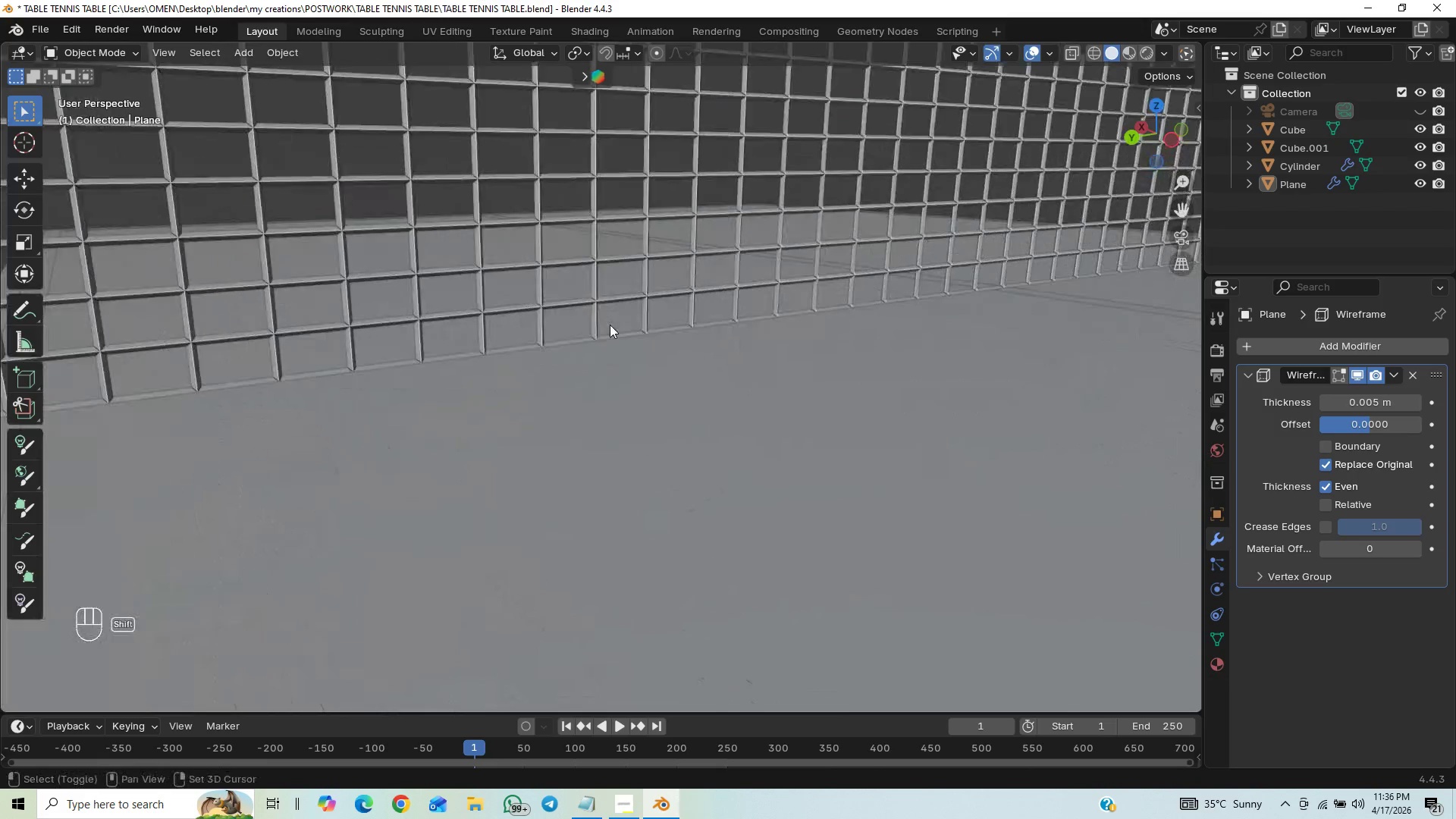 
left_click([1382, 404])
 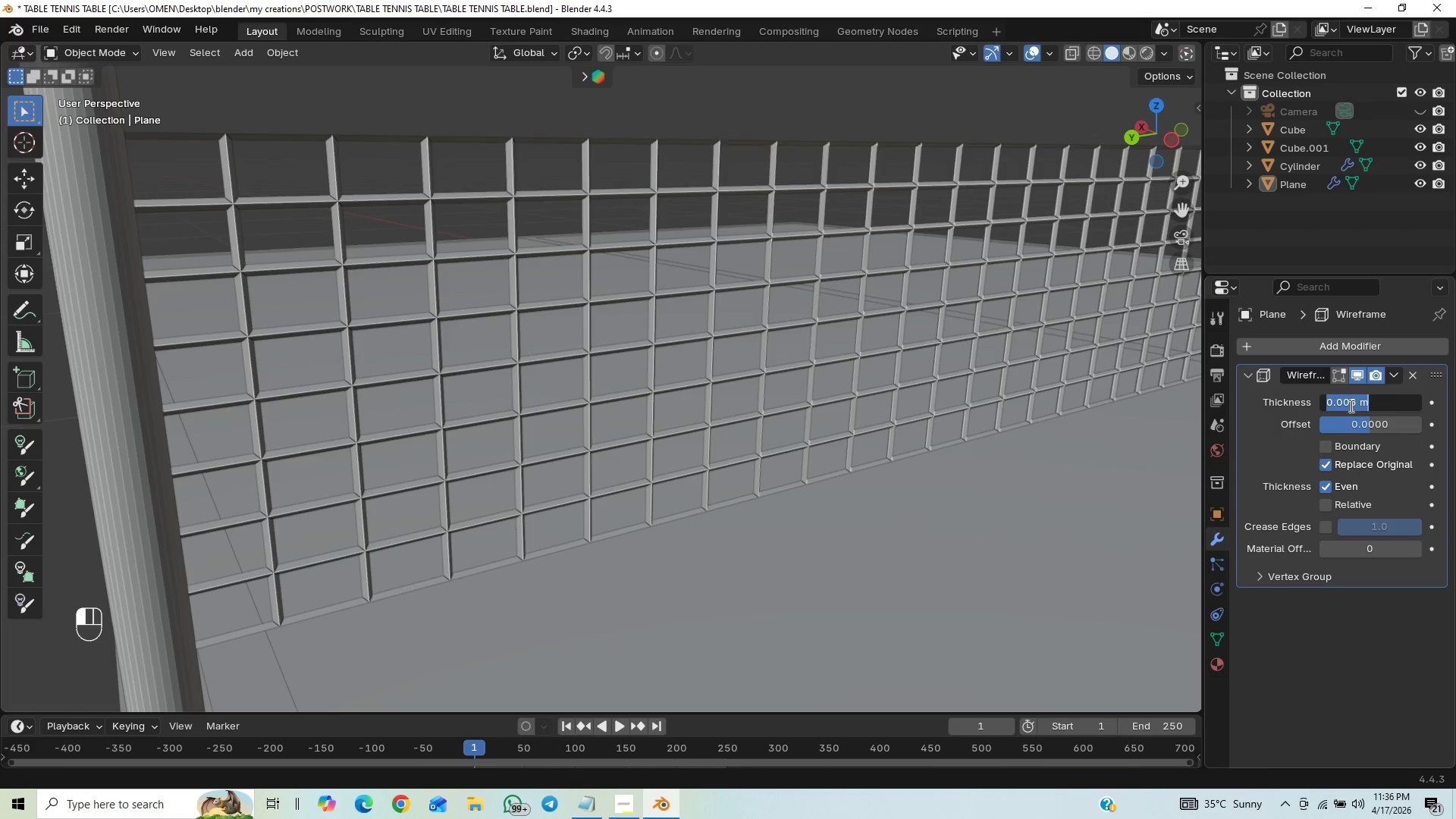 
left_click([1356, 401])
 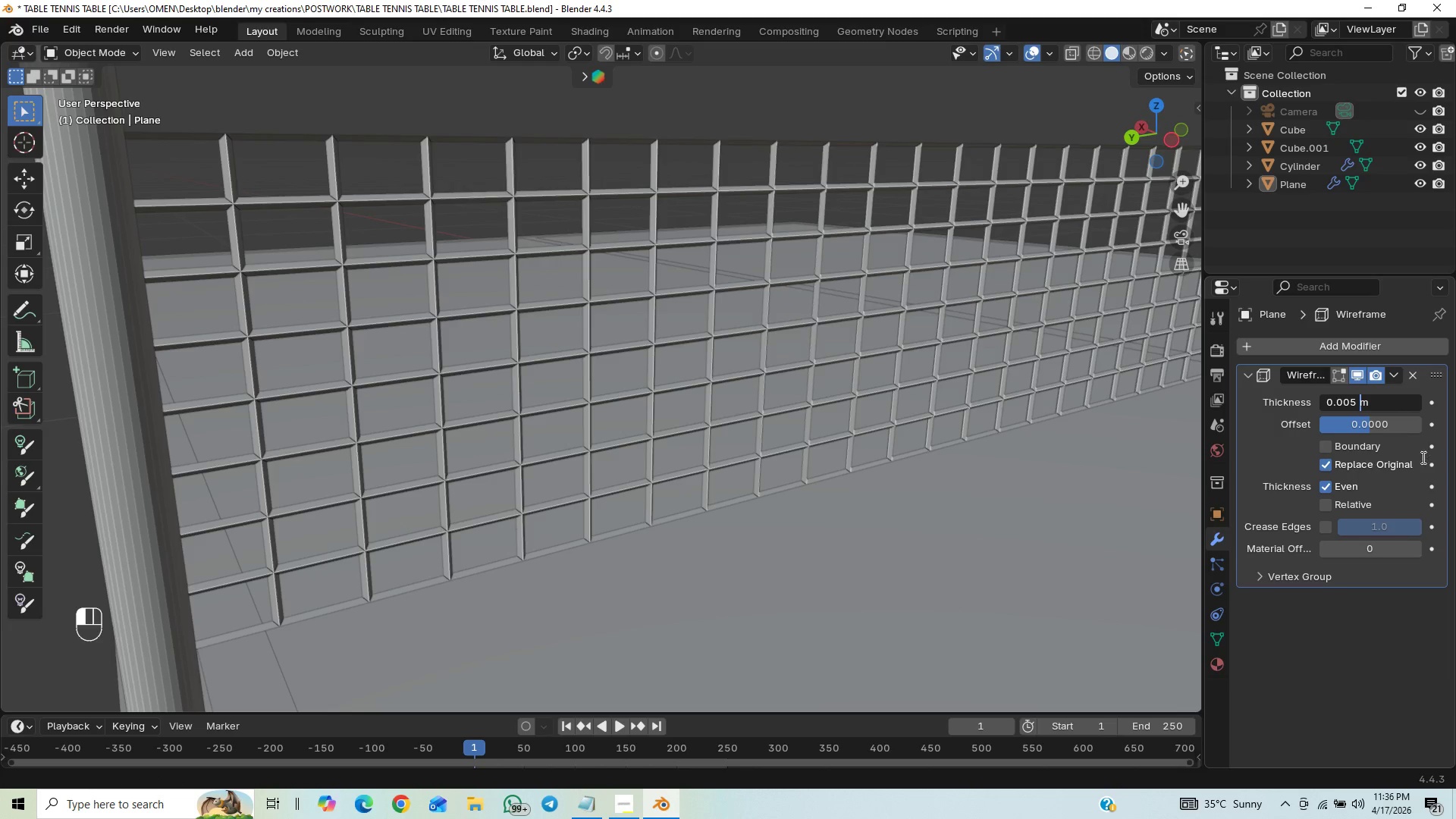 
key(5)
 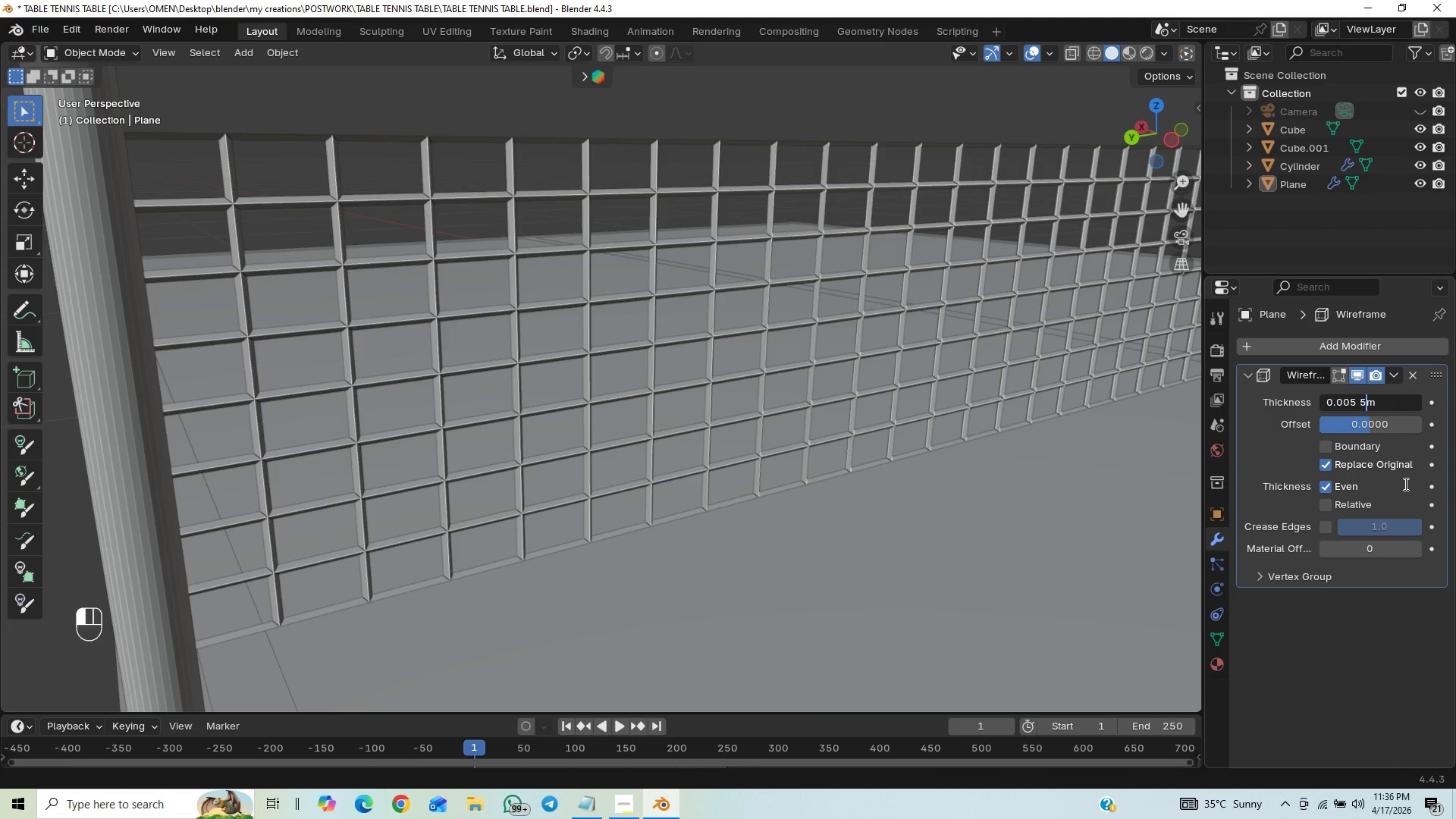 
key(Control+ControlRight)
 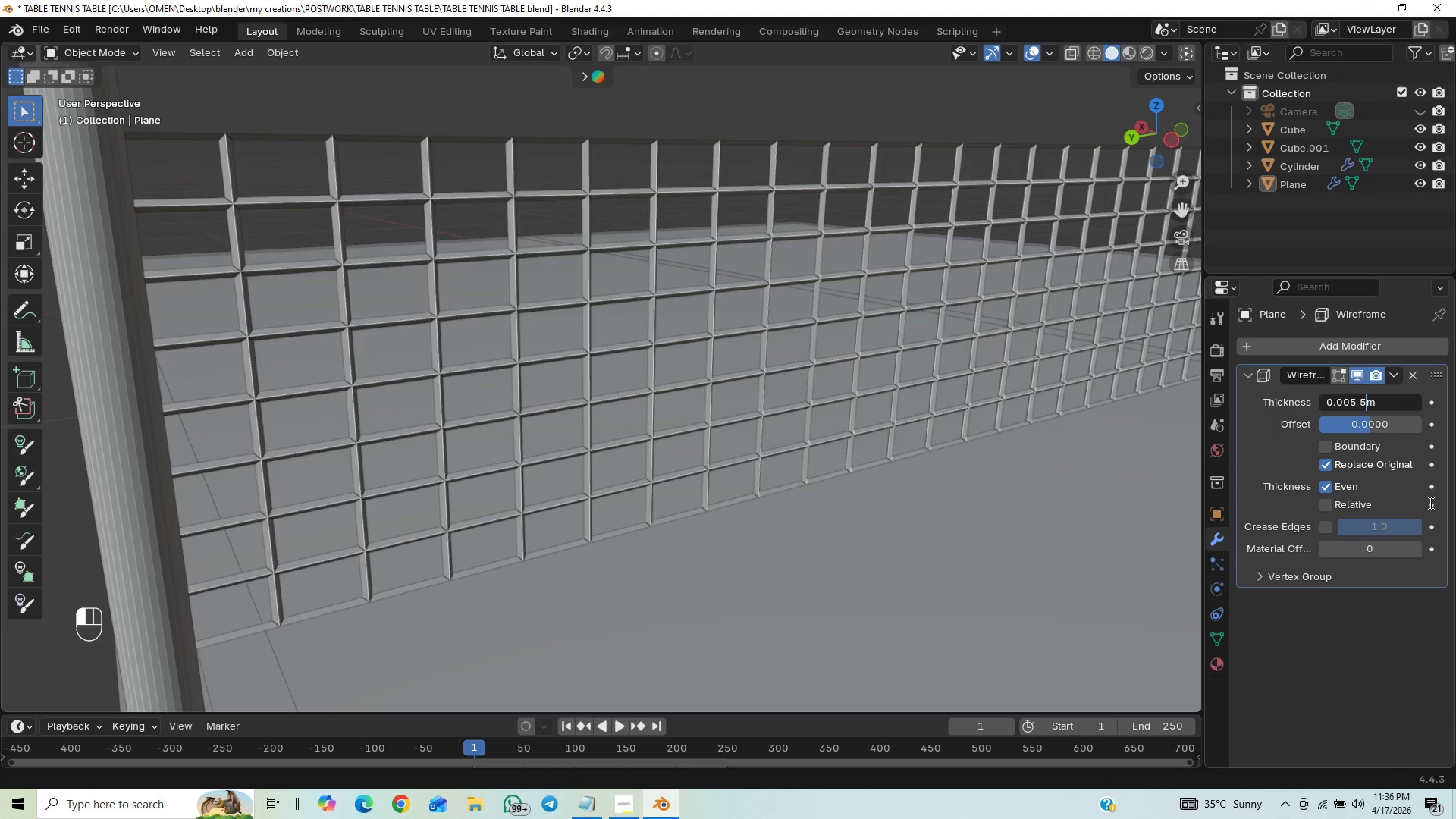 
key(ArrowLeft)
 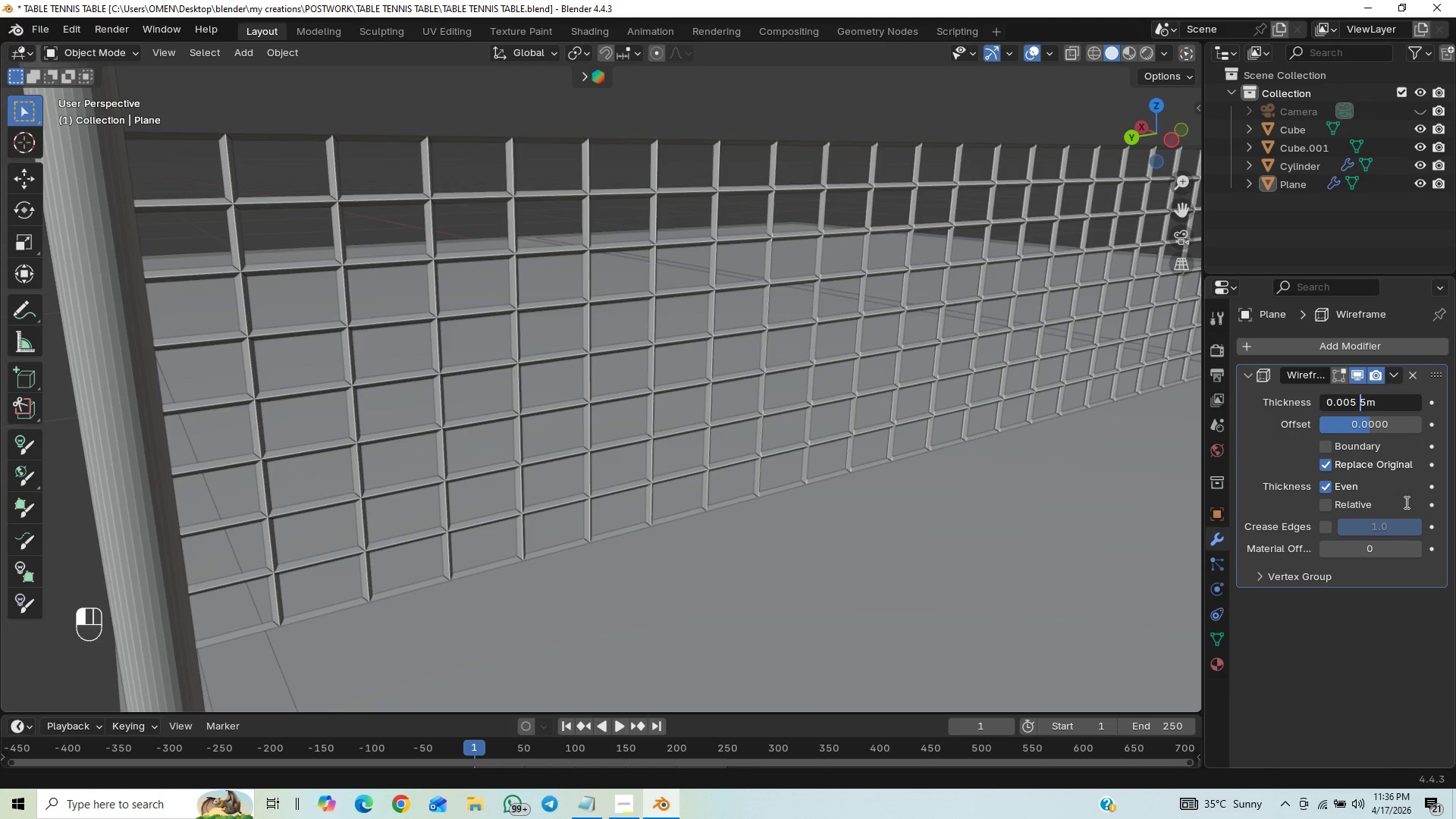 
key(Backspace)
 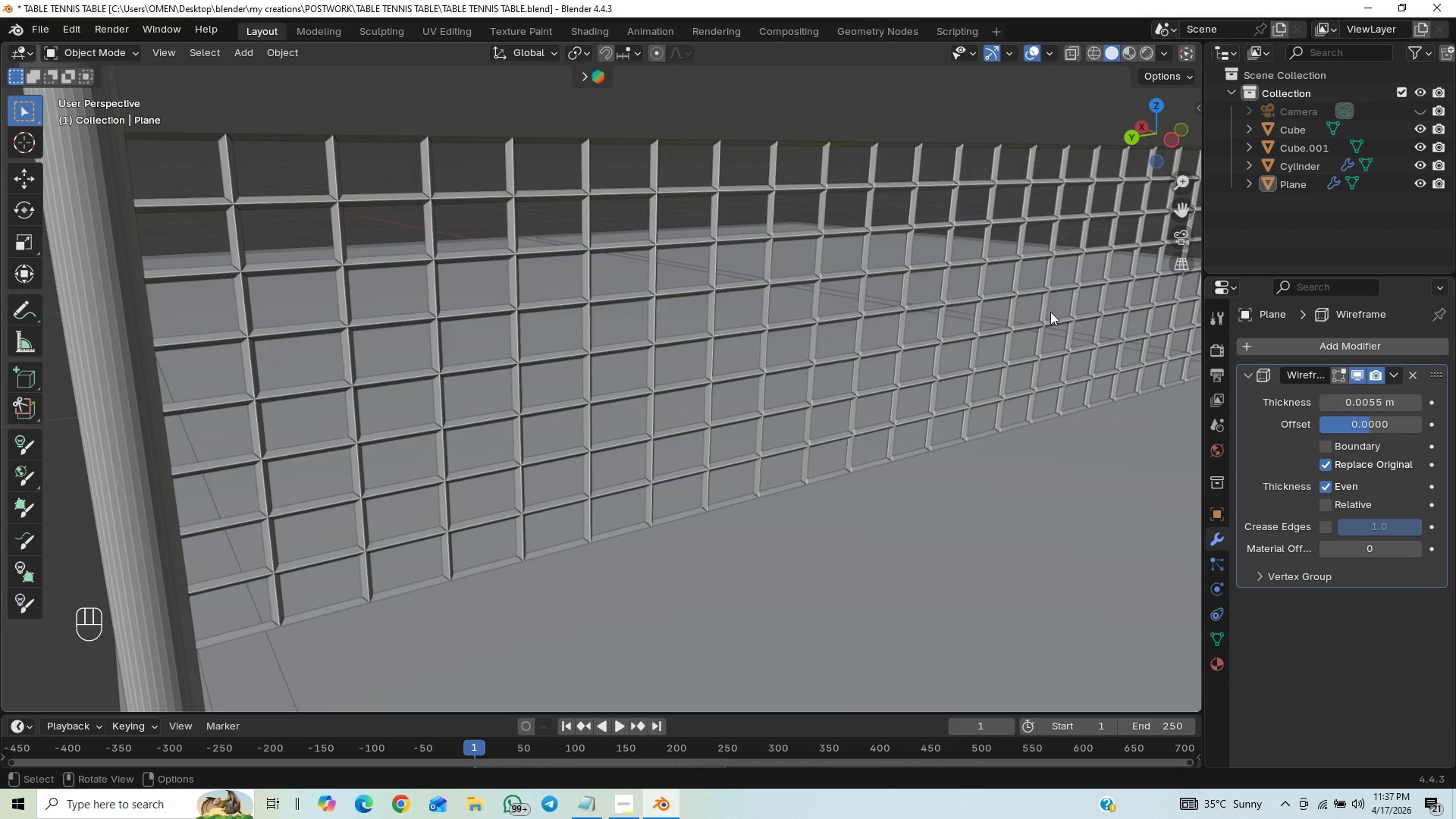 
key(Control+S)
 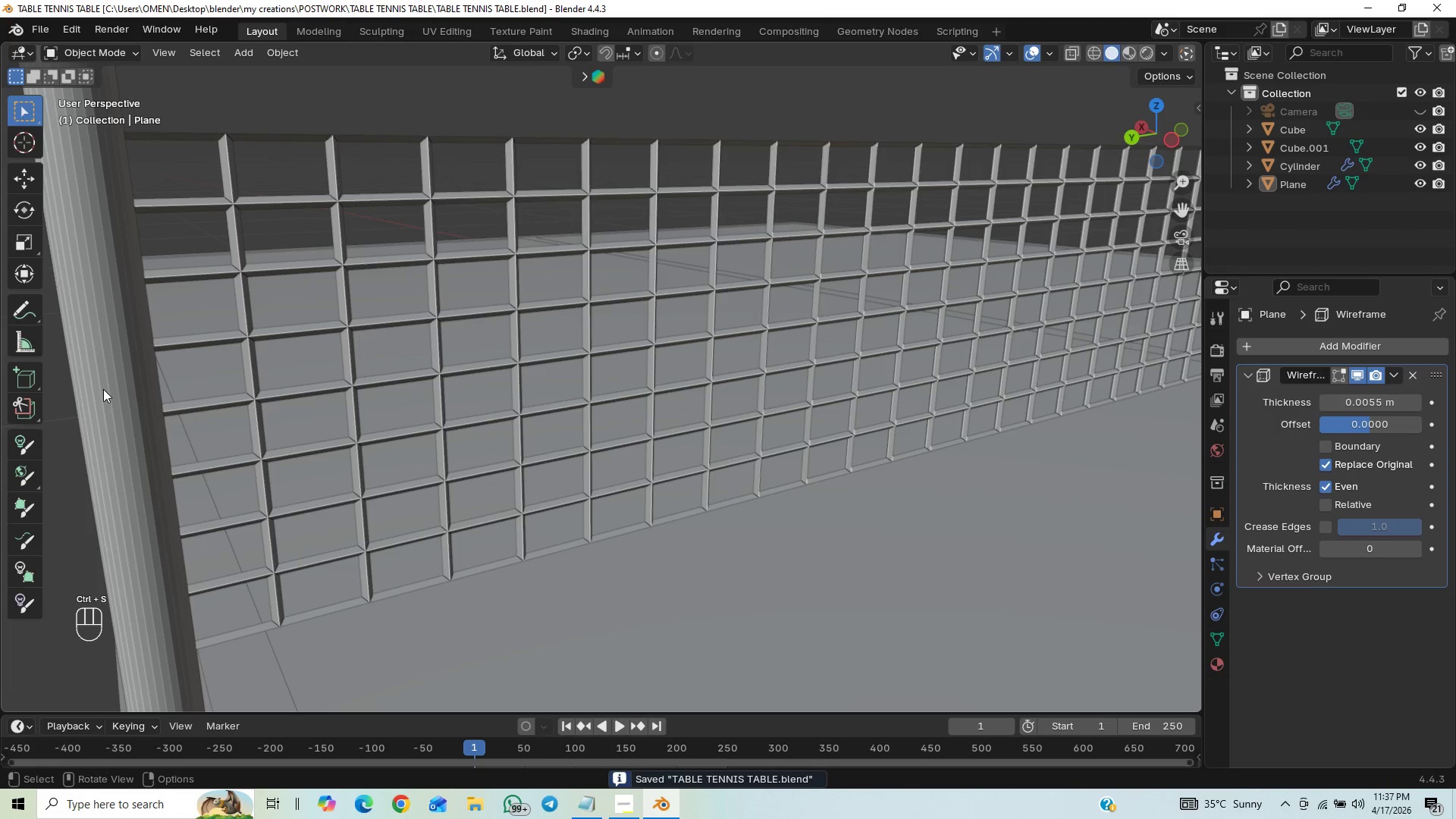 
left_click([103, 389])
 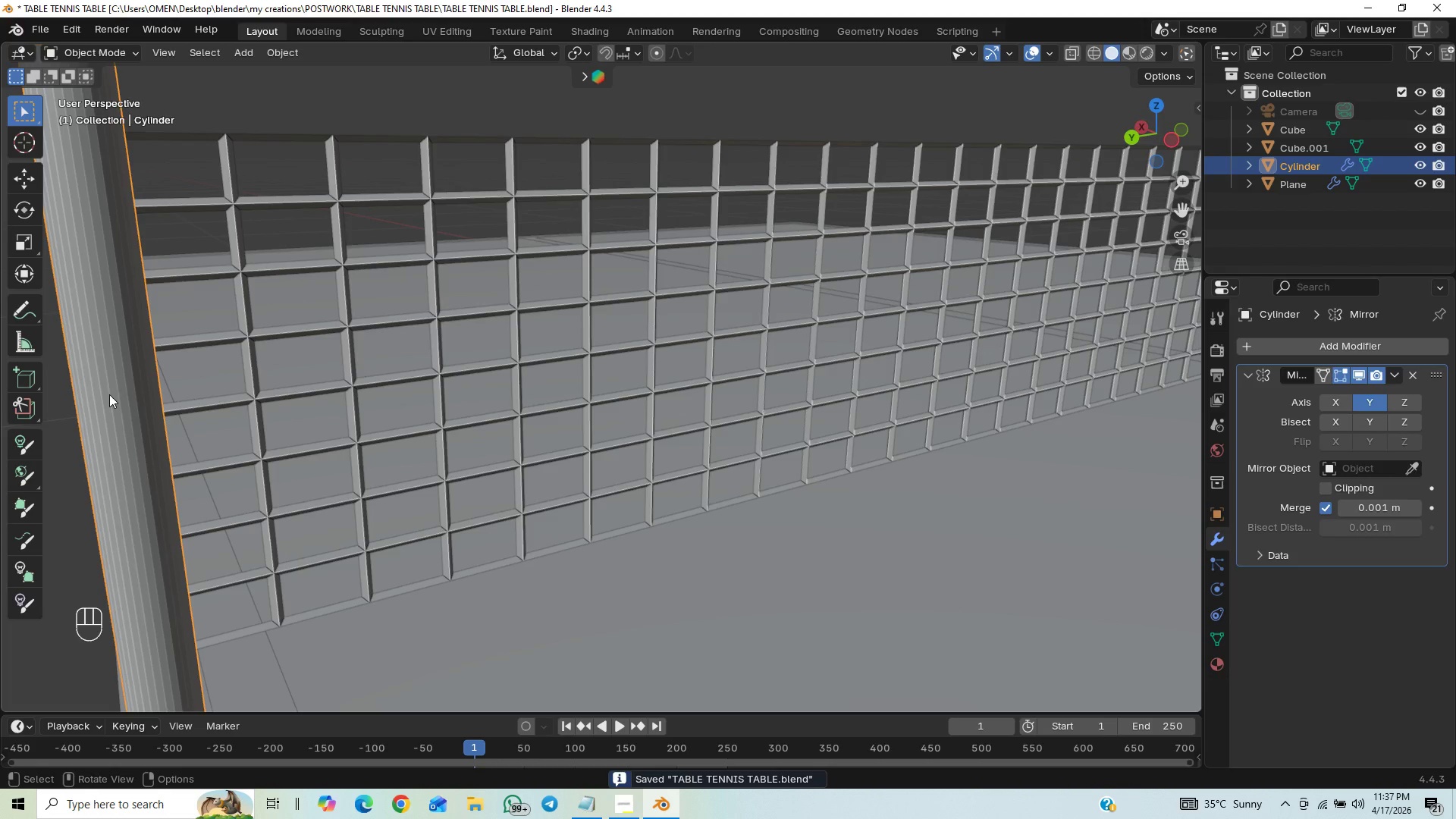 
scroll: coordinate [117, 394], scroll_direction: down, amount: 1.0
 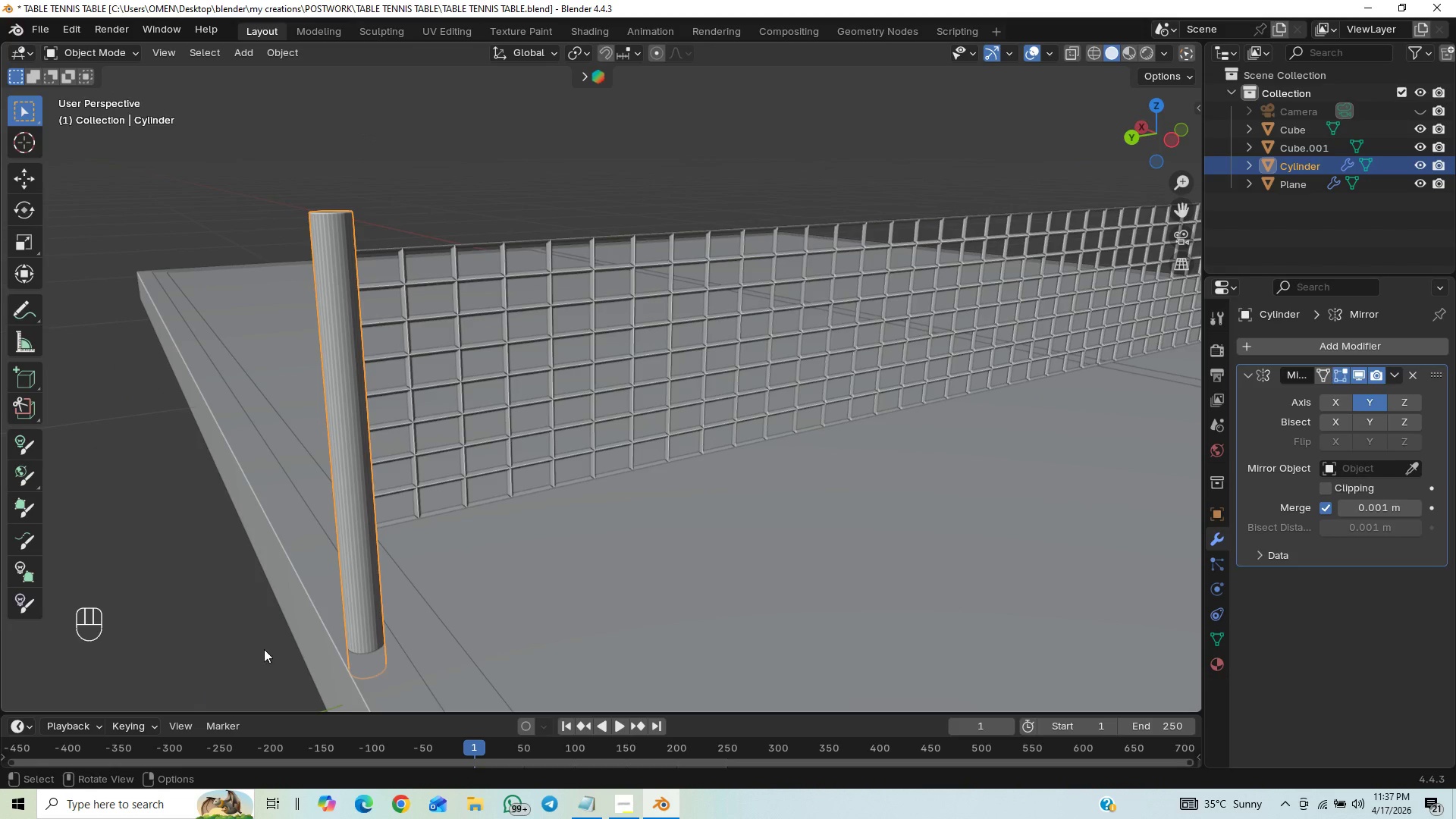 
key(Control+2)
 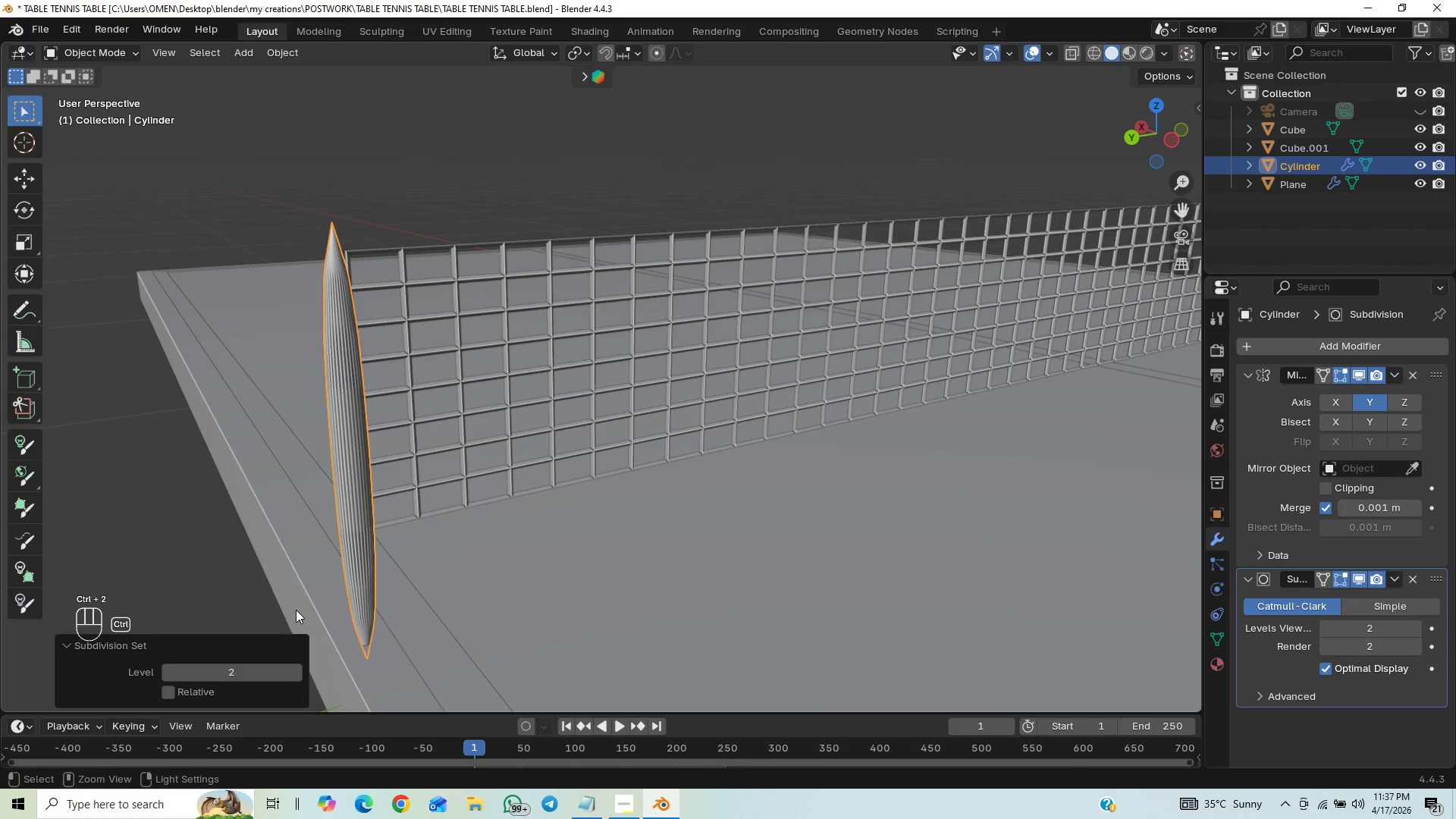 
key(Control+Z)
 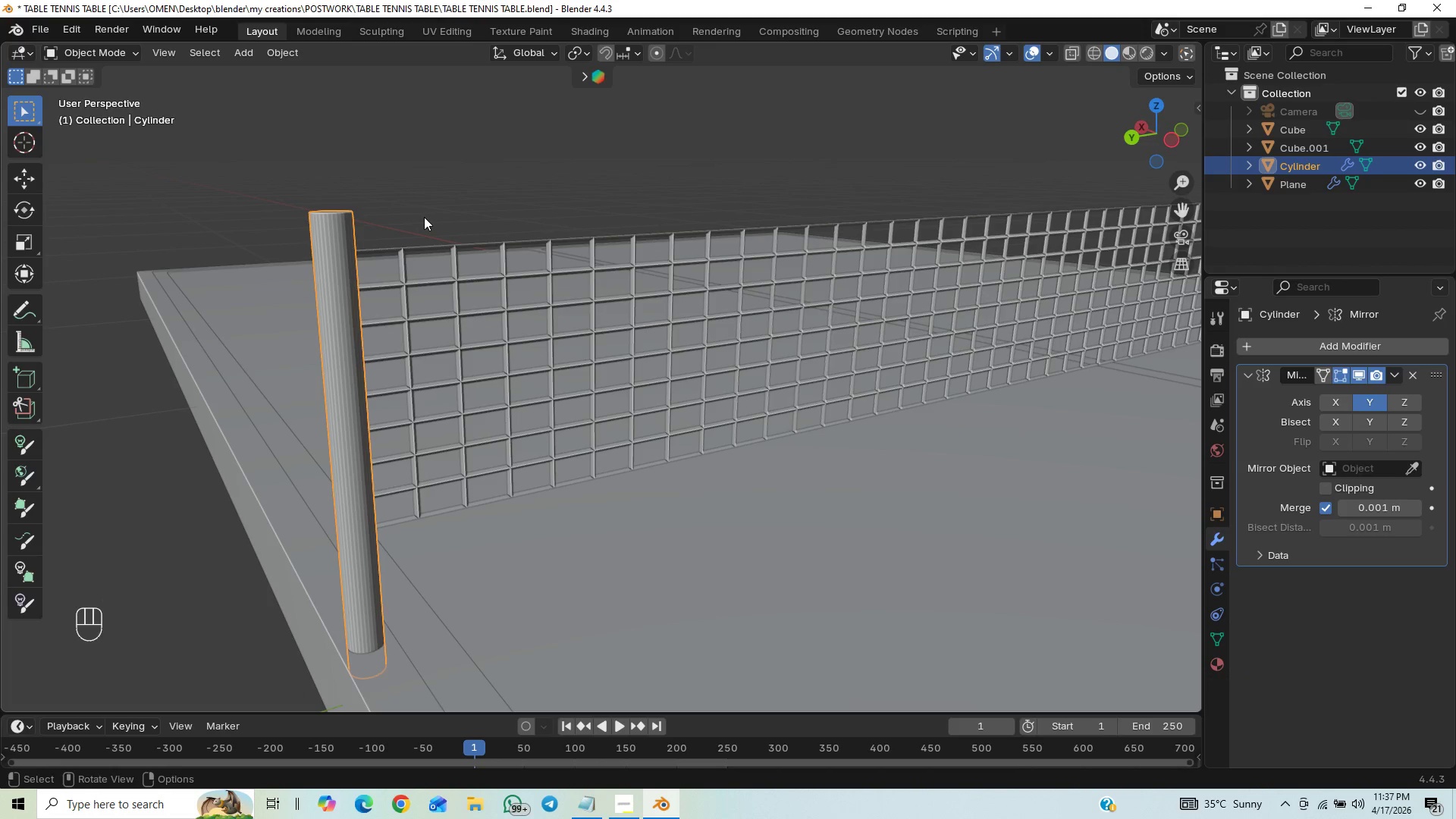 
wait(7.09)
 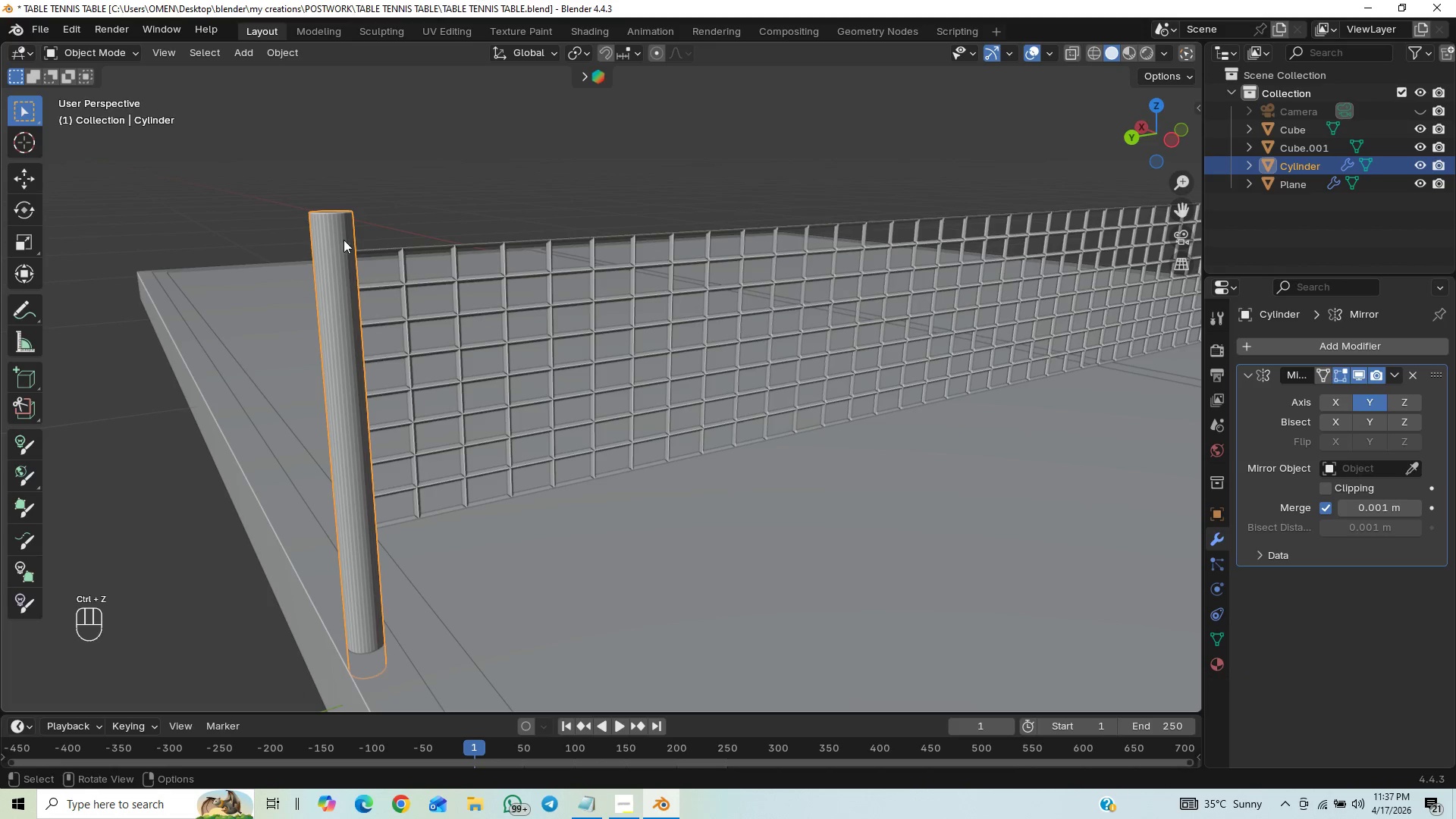 
scroll: coordinate [256, 356], scroll_direction: down, amount: 3.0
 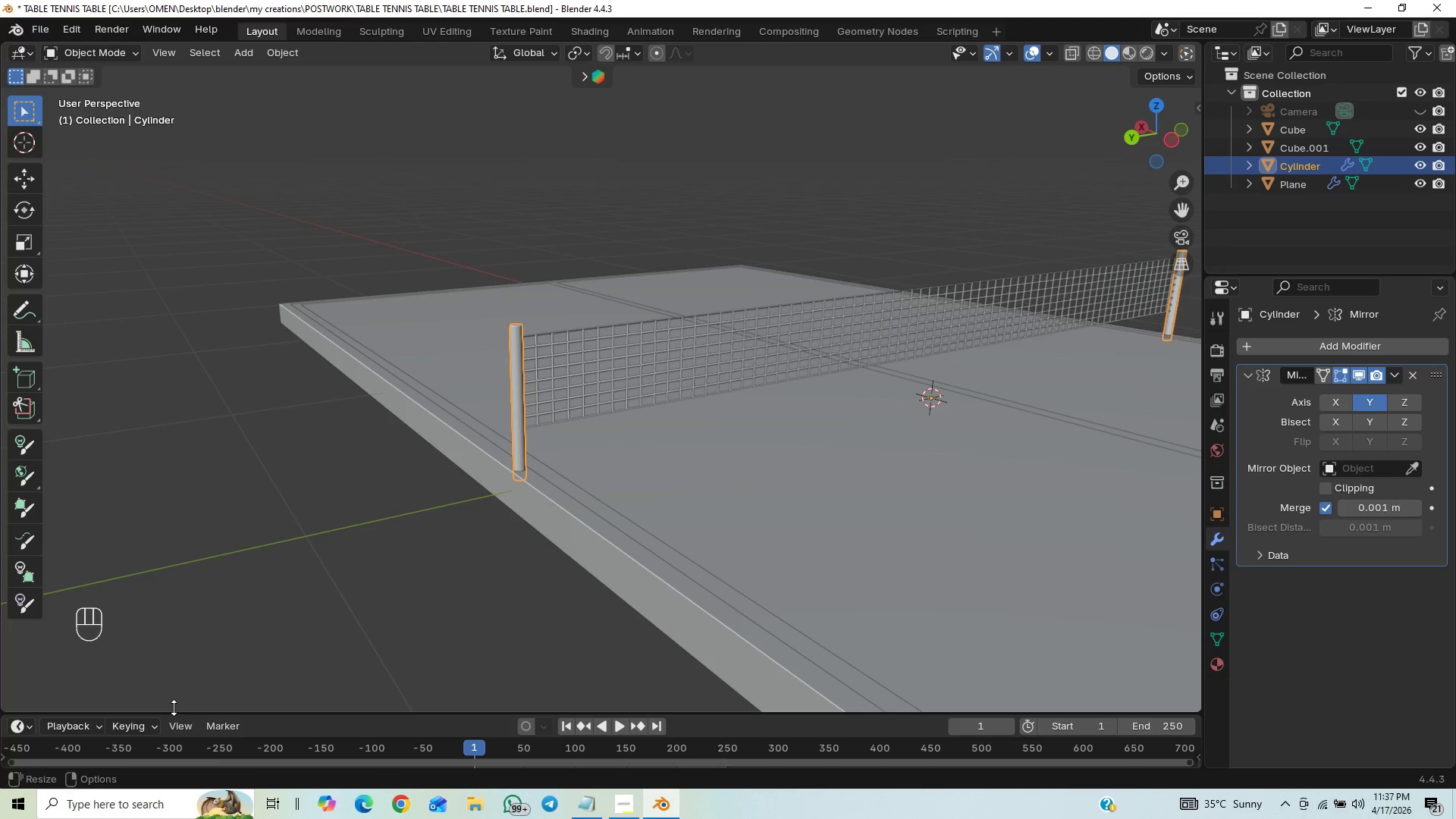 
wait(5.33)
 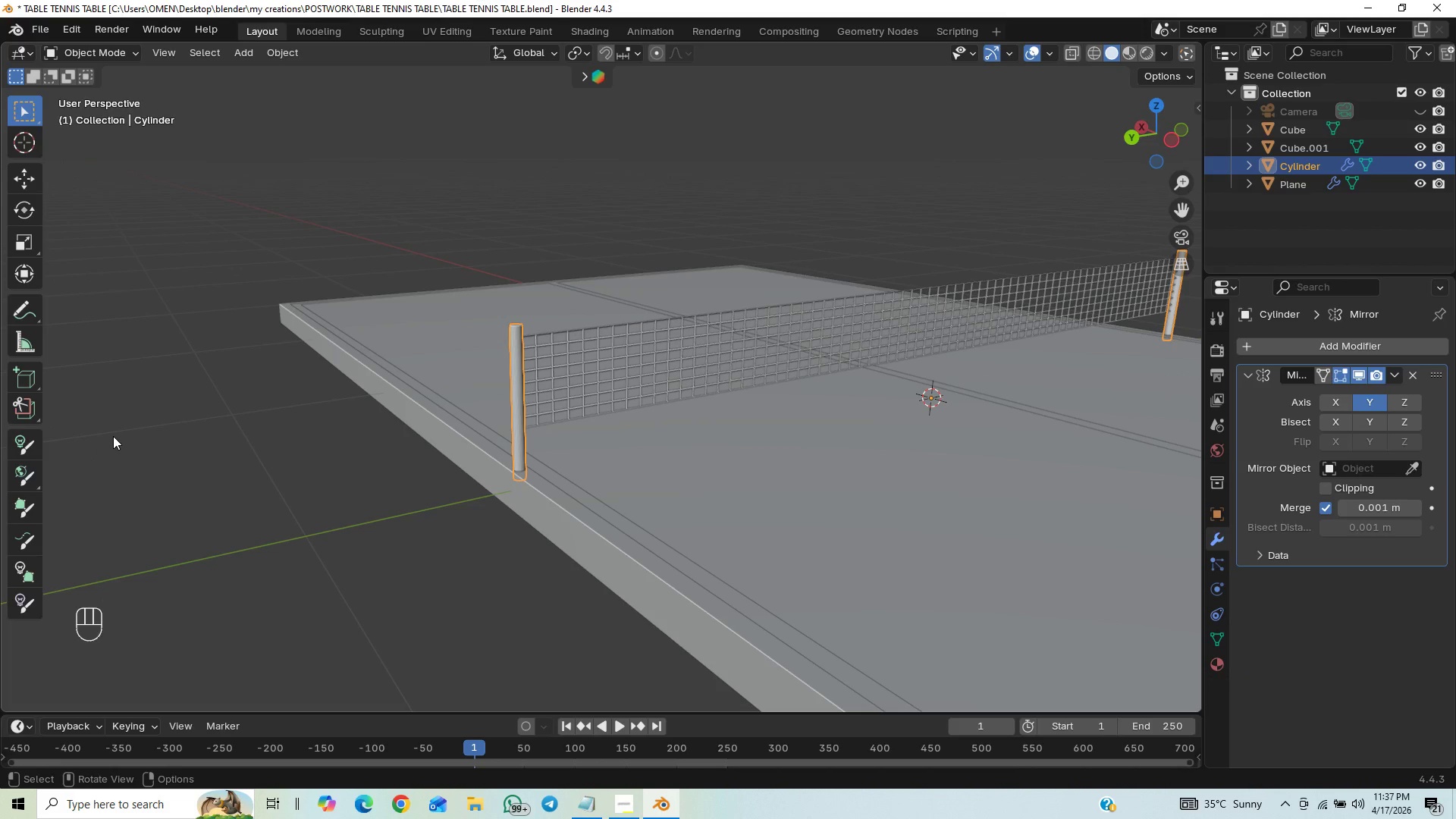 
scroll: coordinate [568, 447], scroll_direction: up, amount: 8.0
 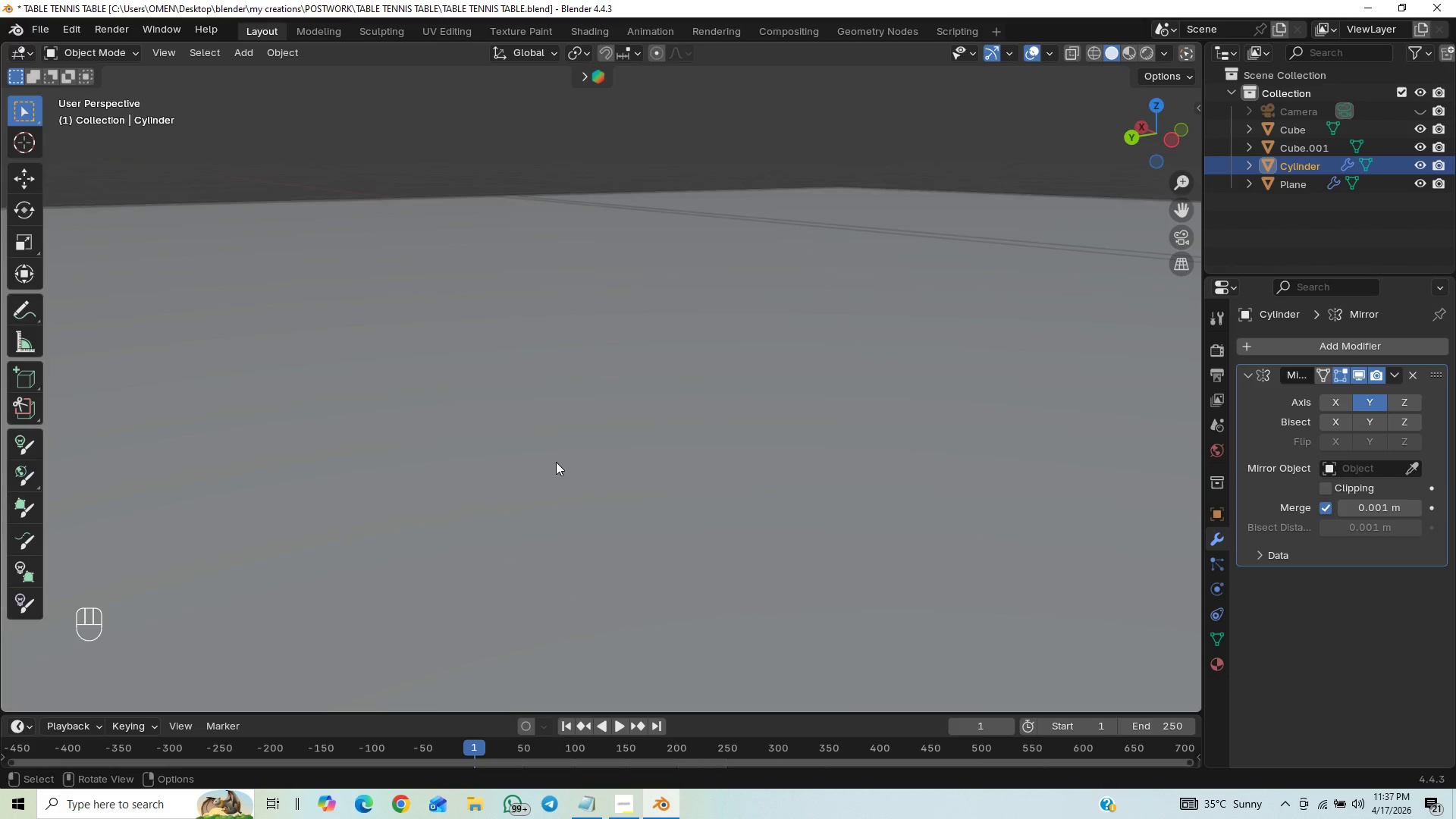 
scroll: coordinate [556, 457], scroll_direction: down, amount: 5.0
 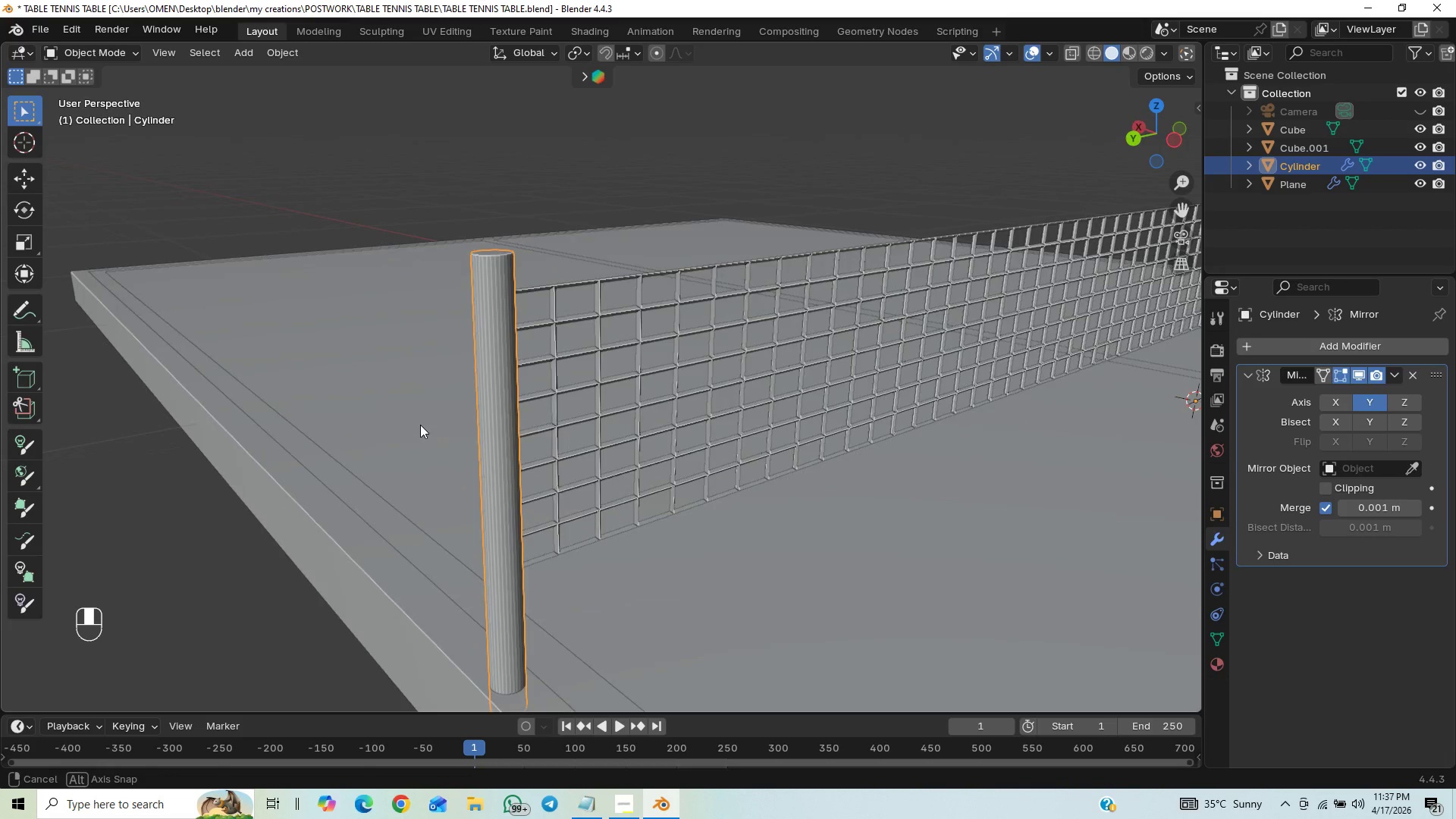 
left_click([494, 382])
 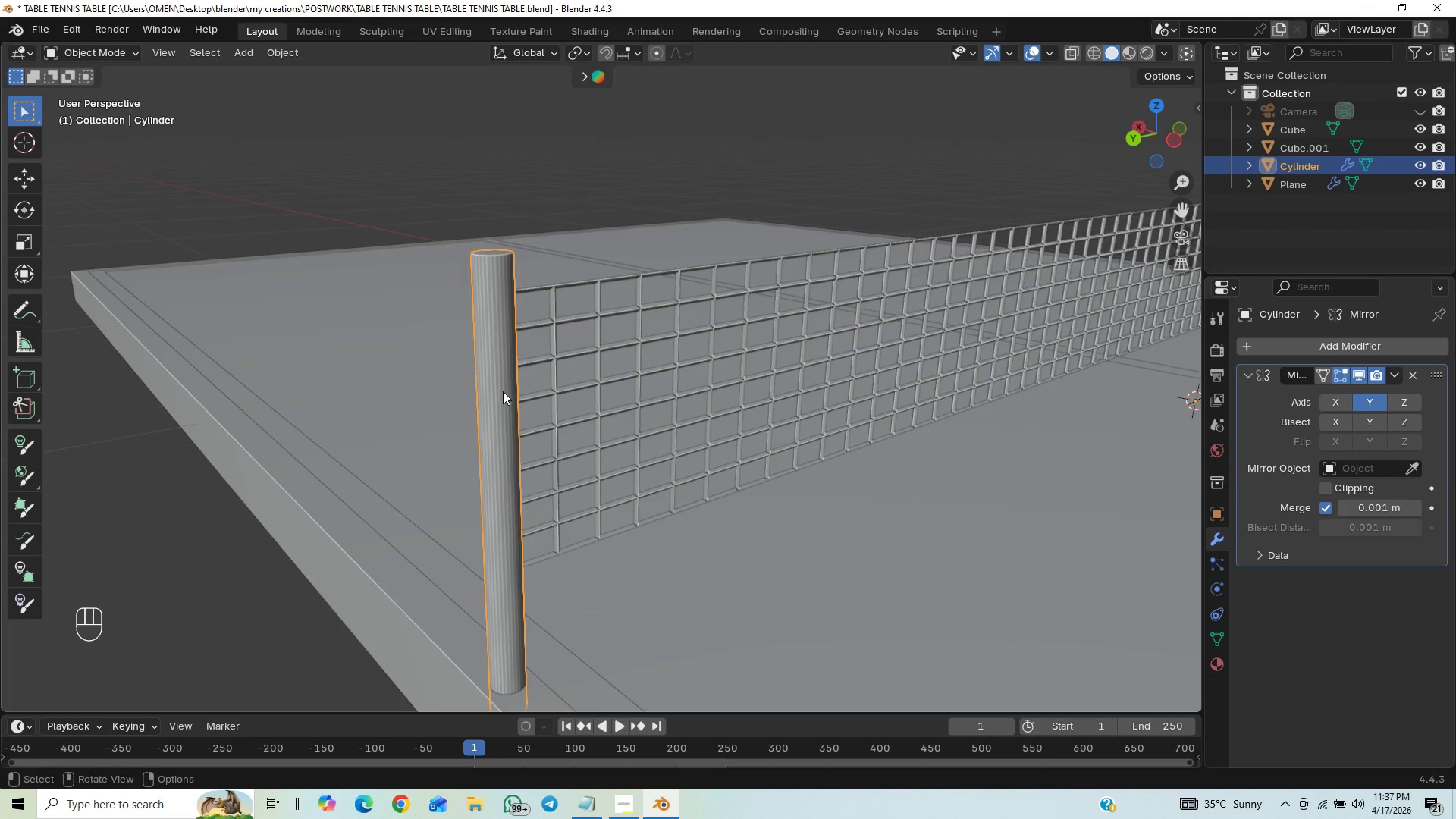 
key(Tab)
 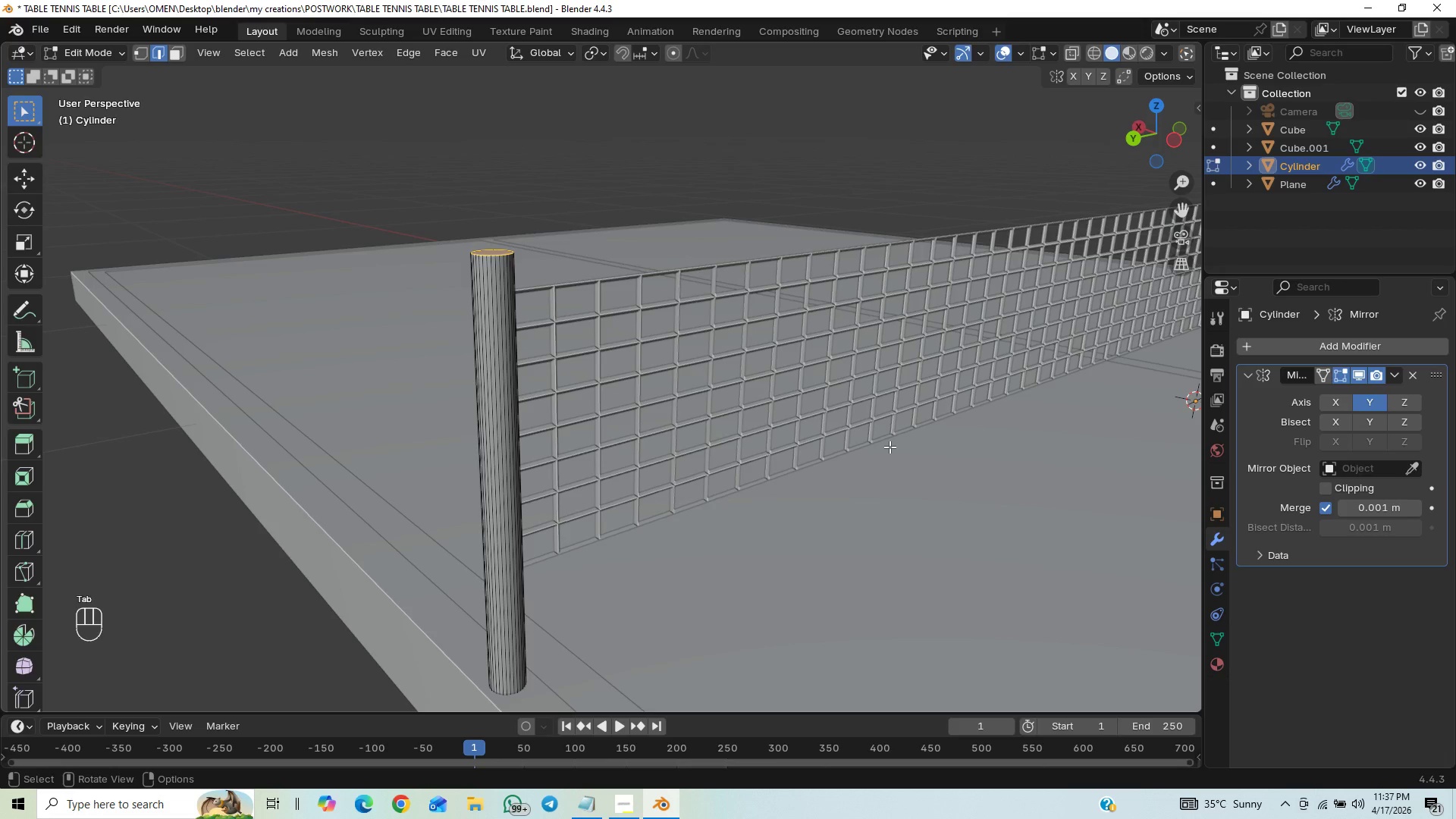 
key(I)
 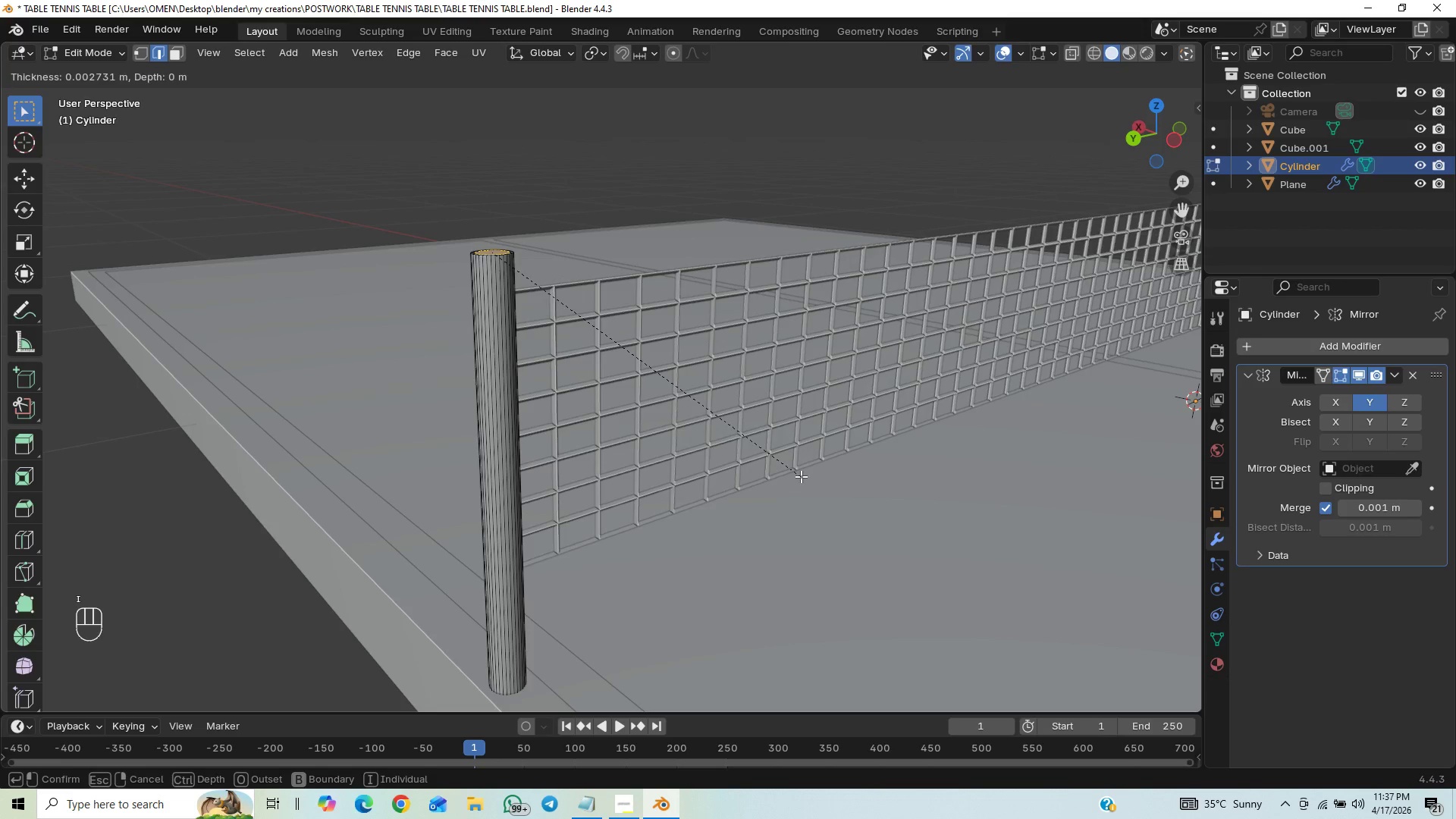 
left_click([797, 477])
 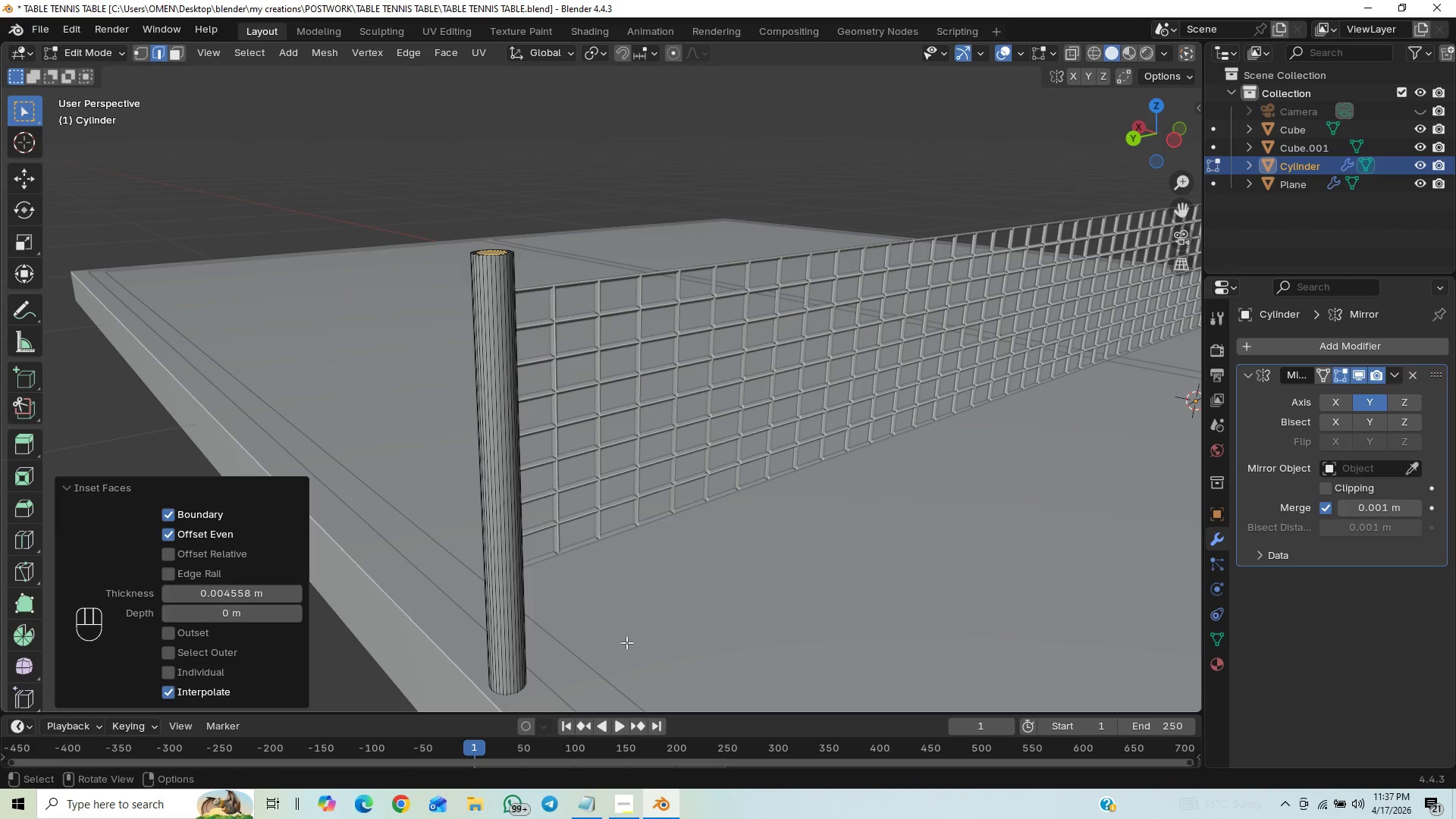 
key(Slash)
 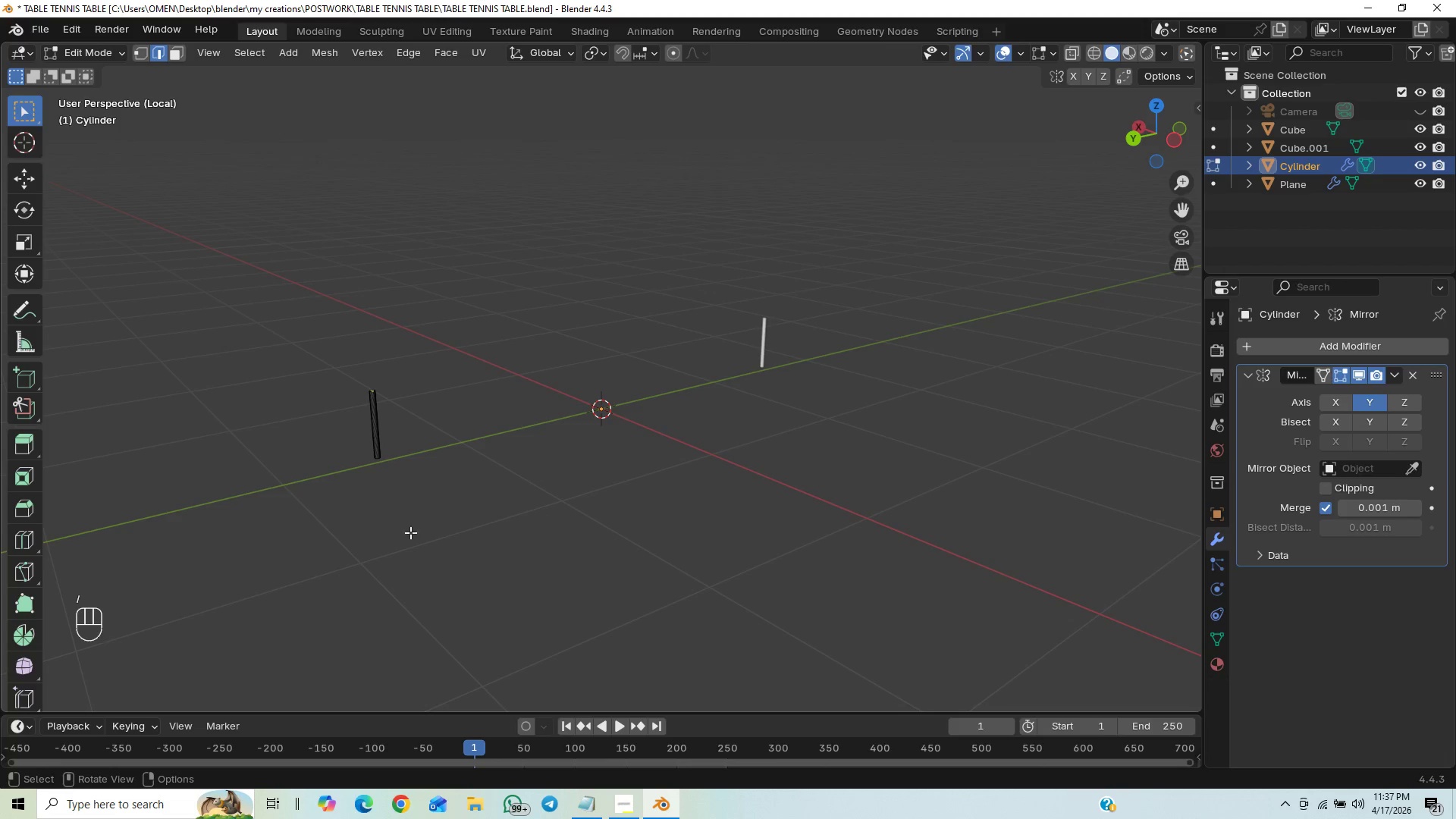 
hold_key(key=ShiftLeft, duration=0.53)
 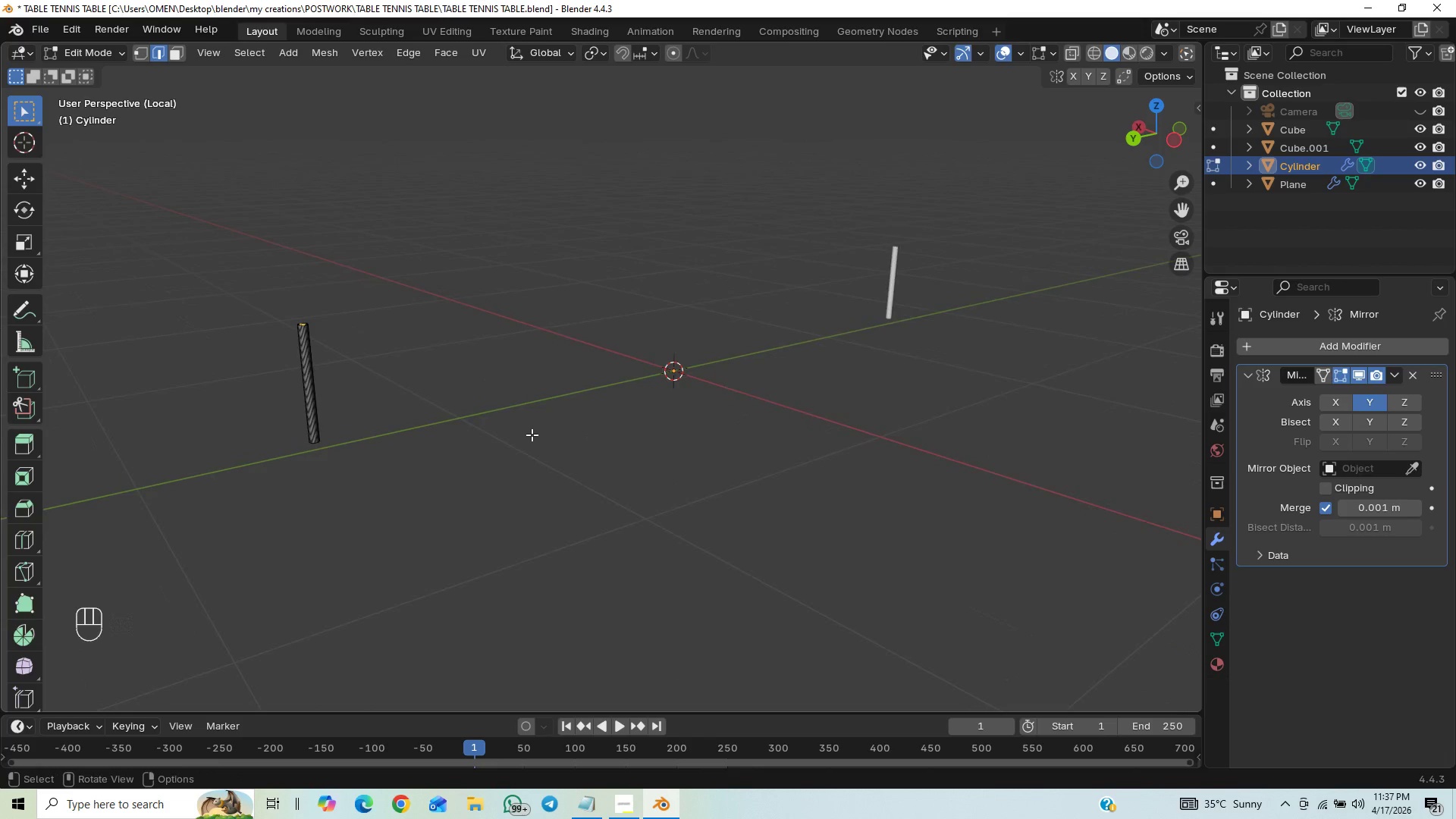 
hold_key(key=ShiftLeft, duration=1.17)
 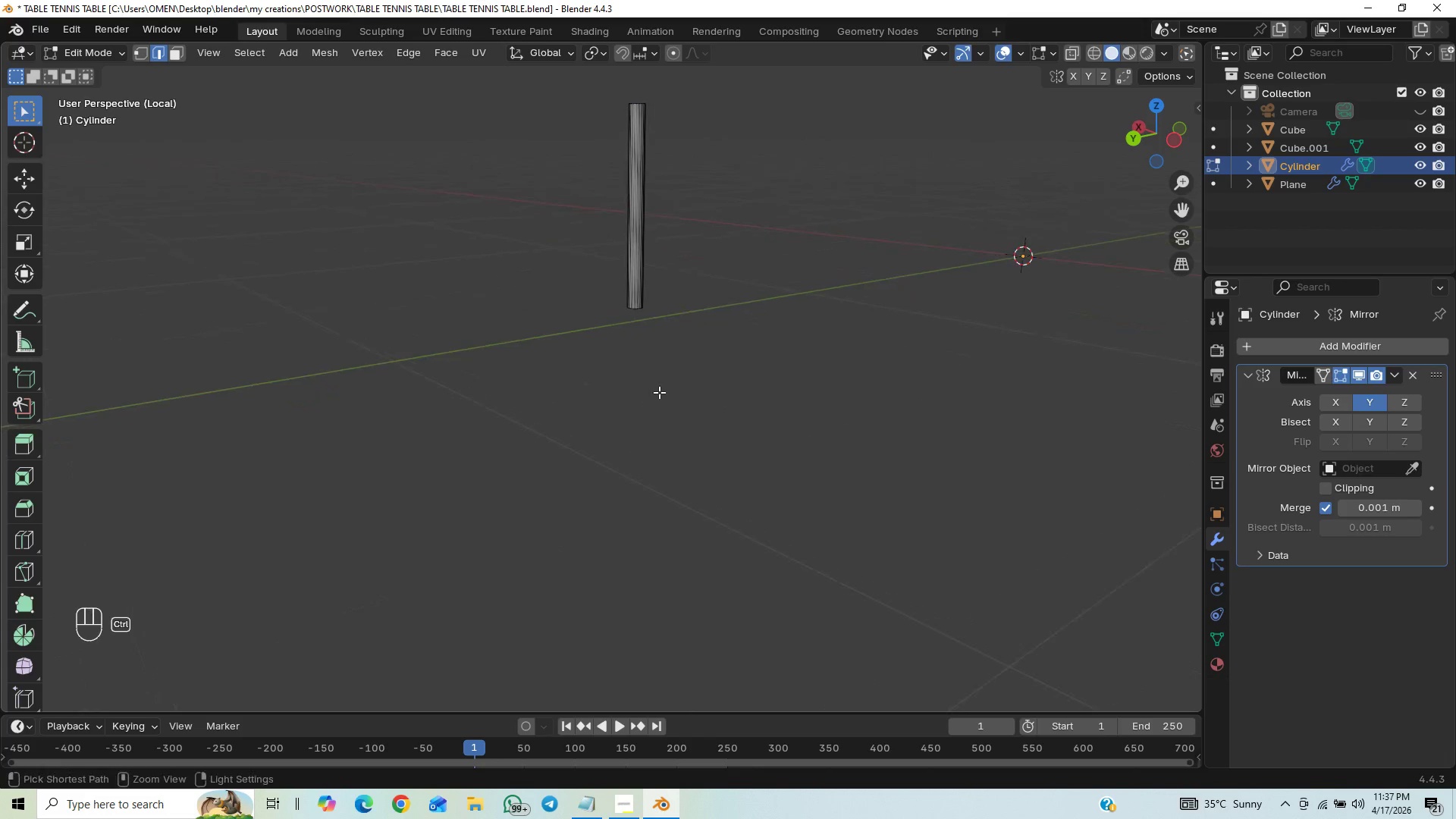 
hold_key(key=ControlLeft, duration=0.47)
 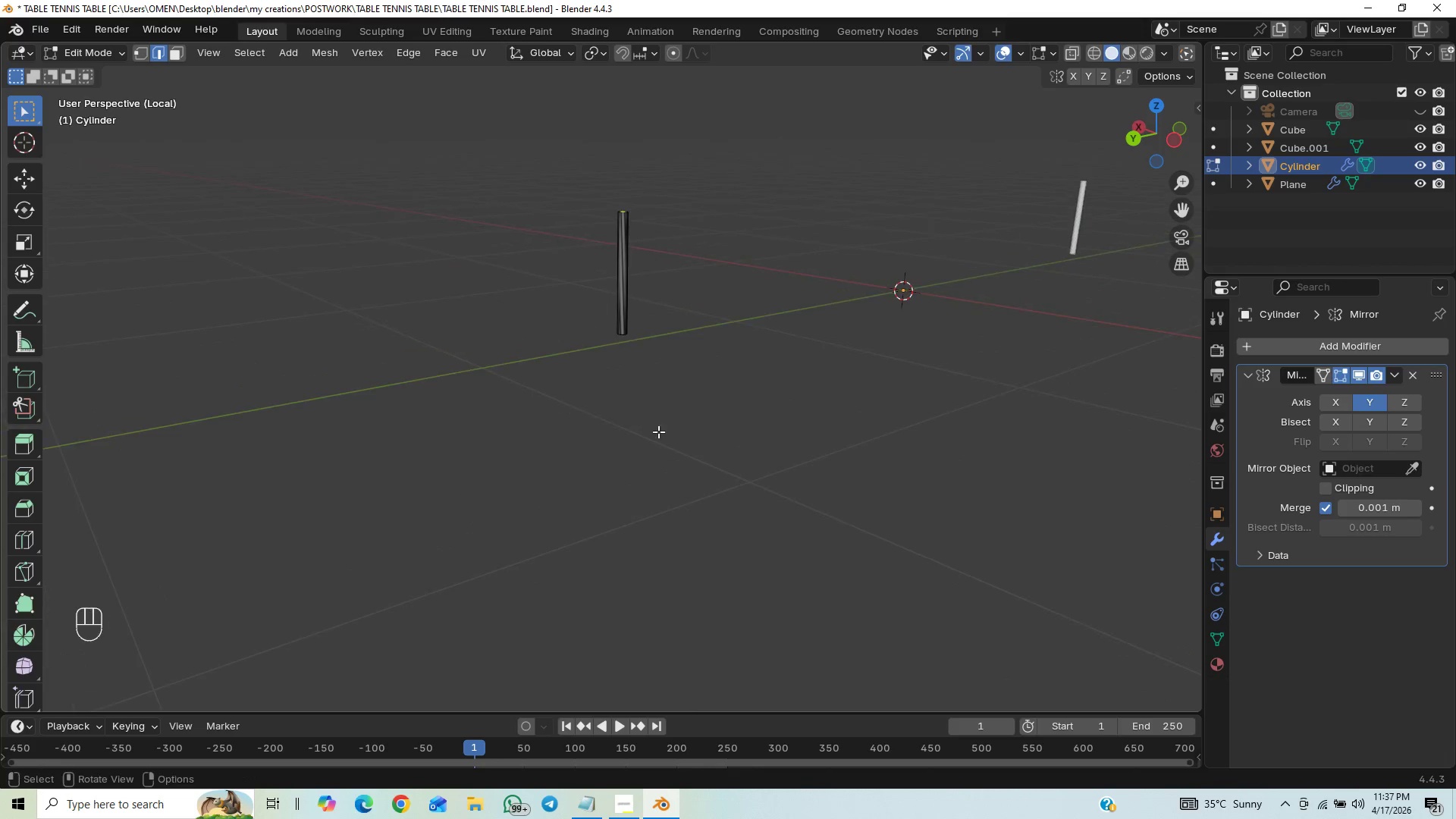 
scroll: coordinate [529, 491], scroll_direction: up, amount: 1.0
 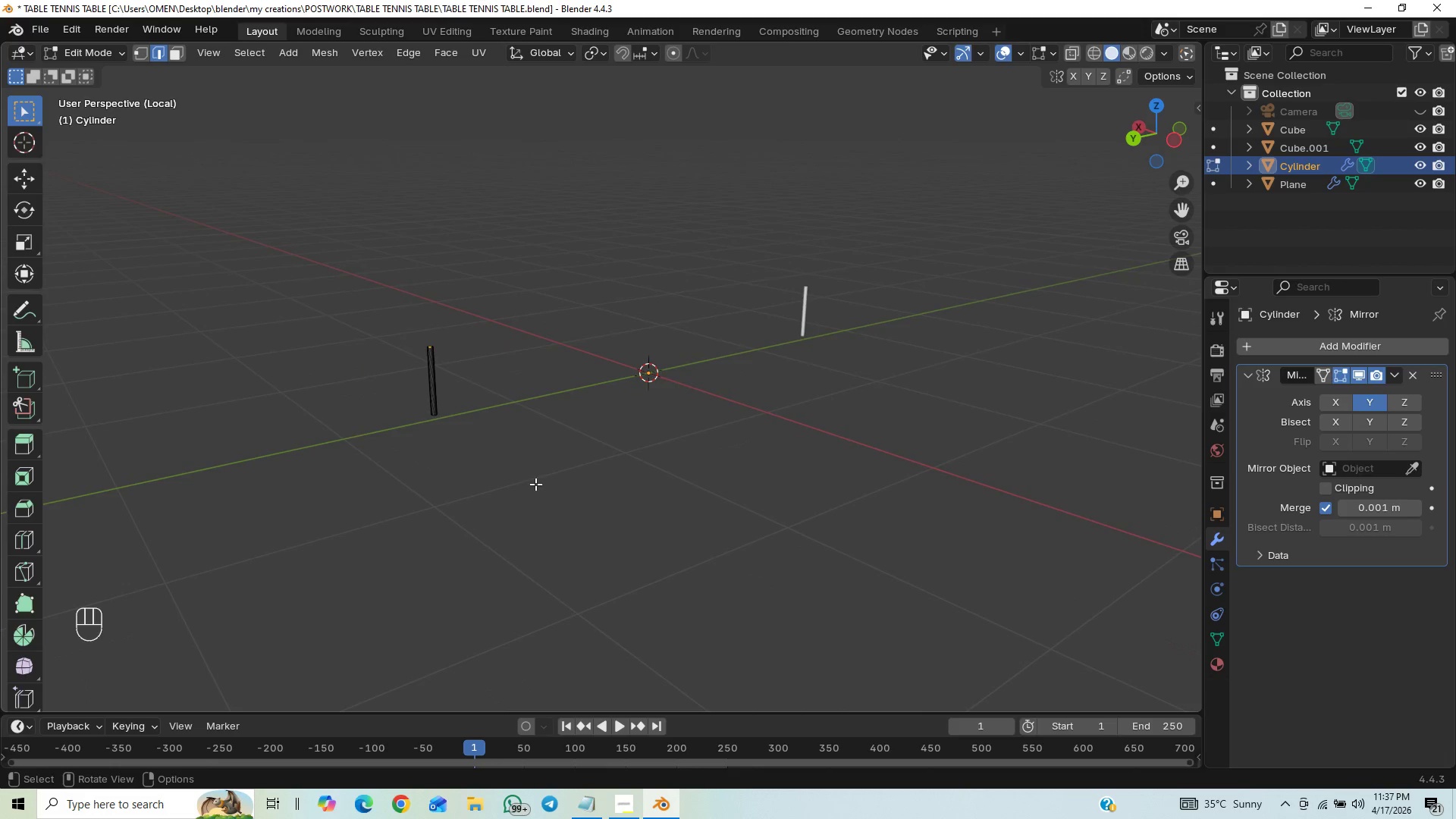 
hold_key(key=ControlLeft, duration=0.38)
 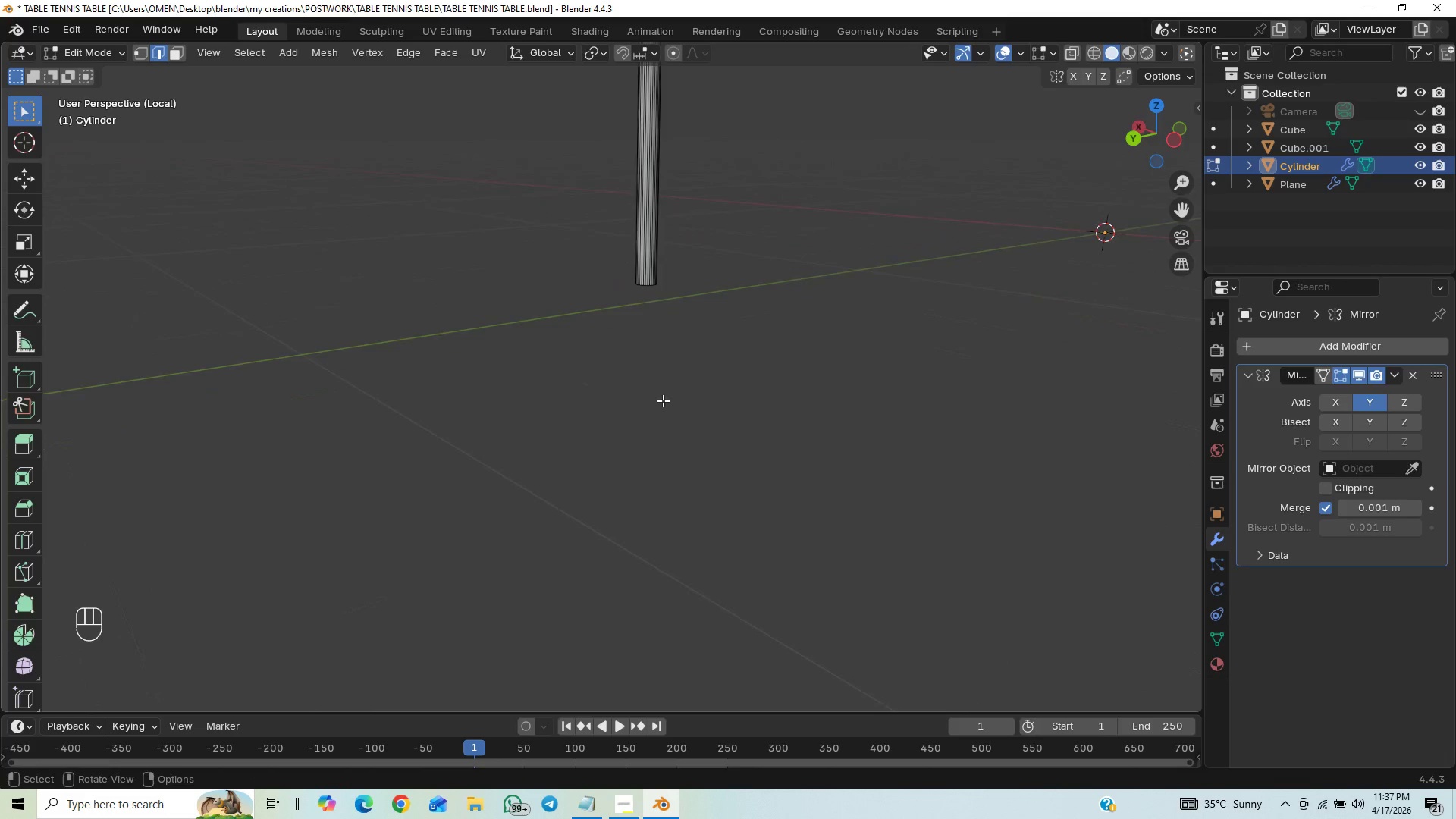 
scroll: coordinate [664, 400], scroll_direction: up, amount: 1.0
 